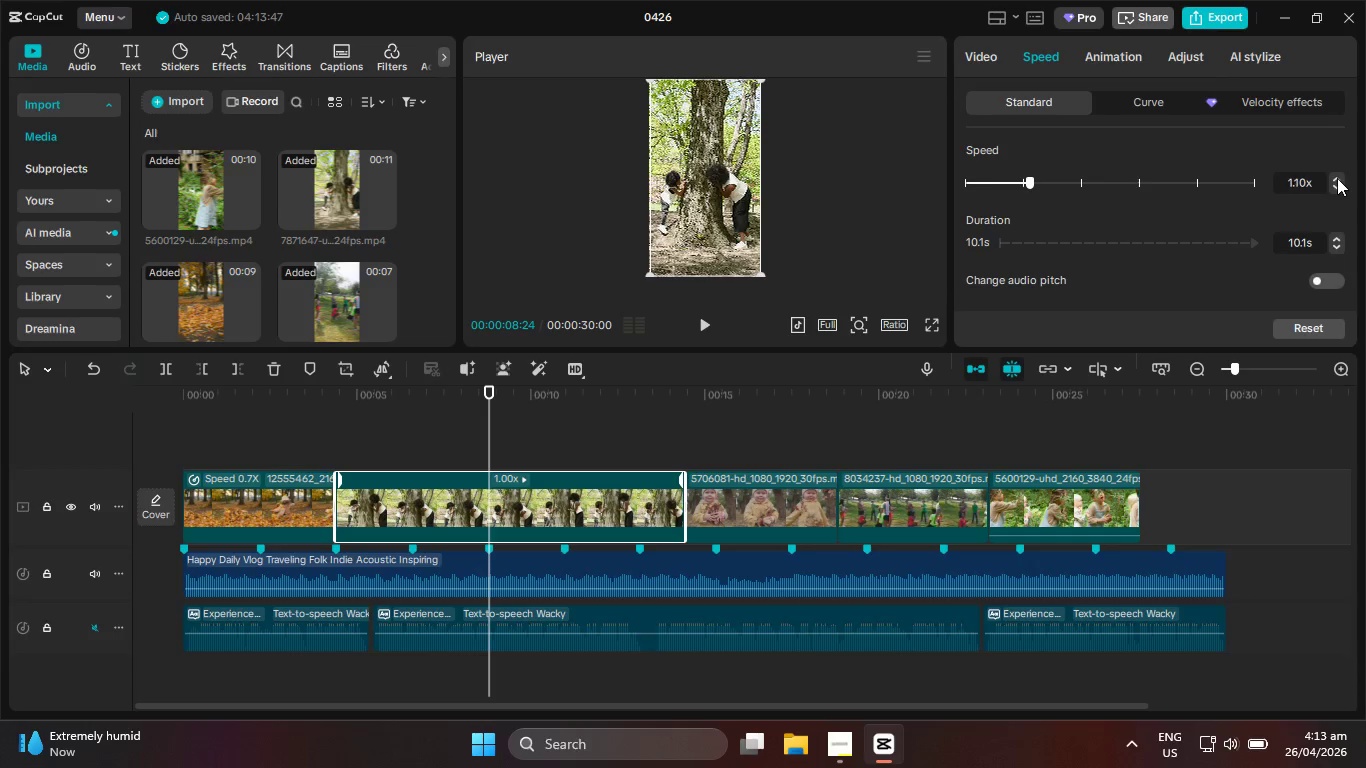 
double_click([1337, 178])
 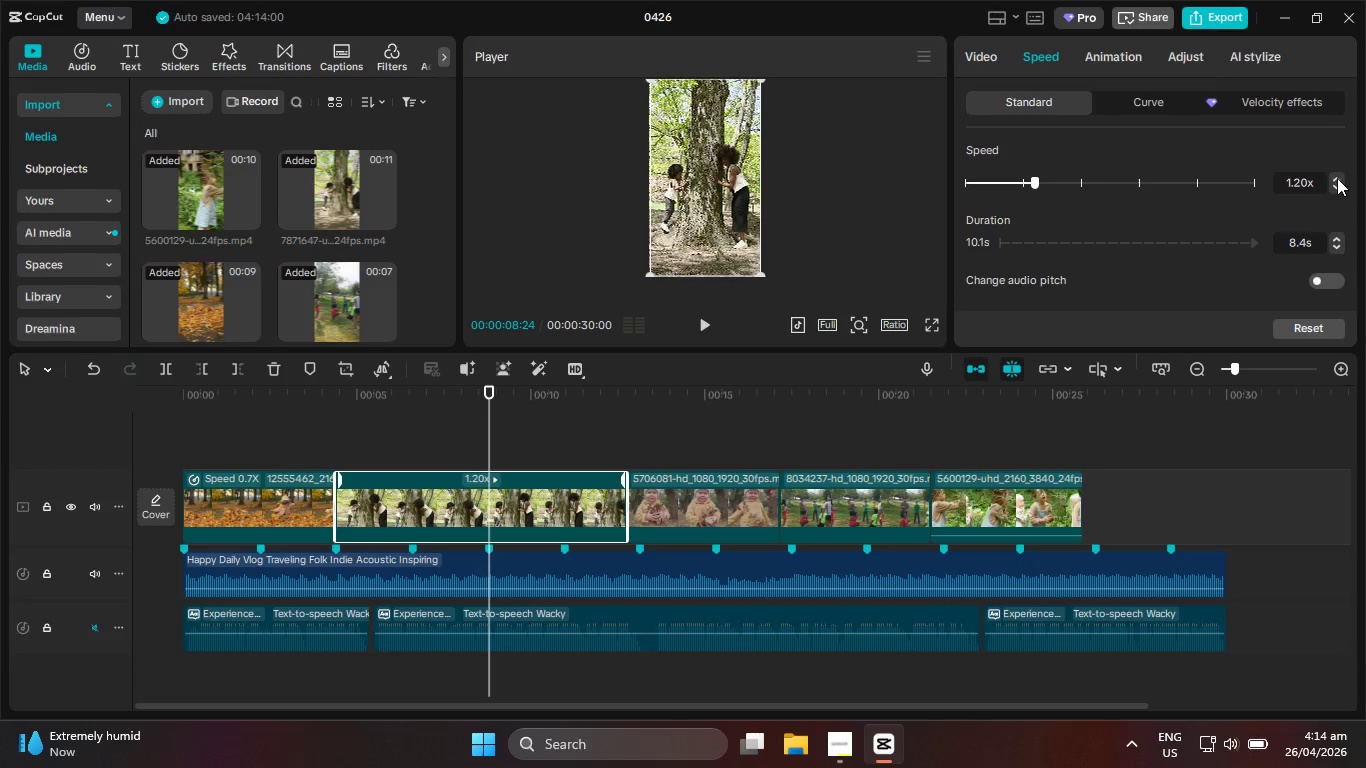 
triple_click([1337, 178])
 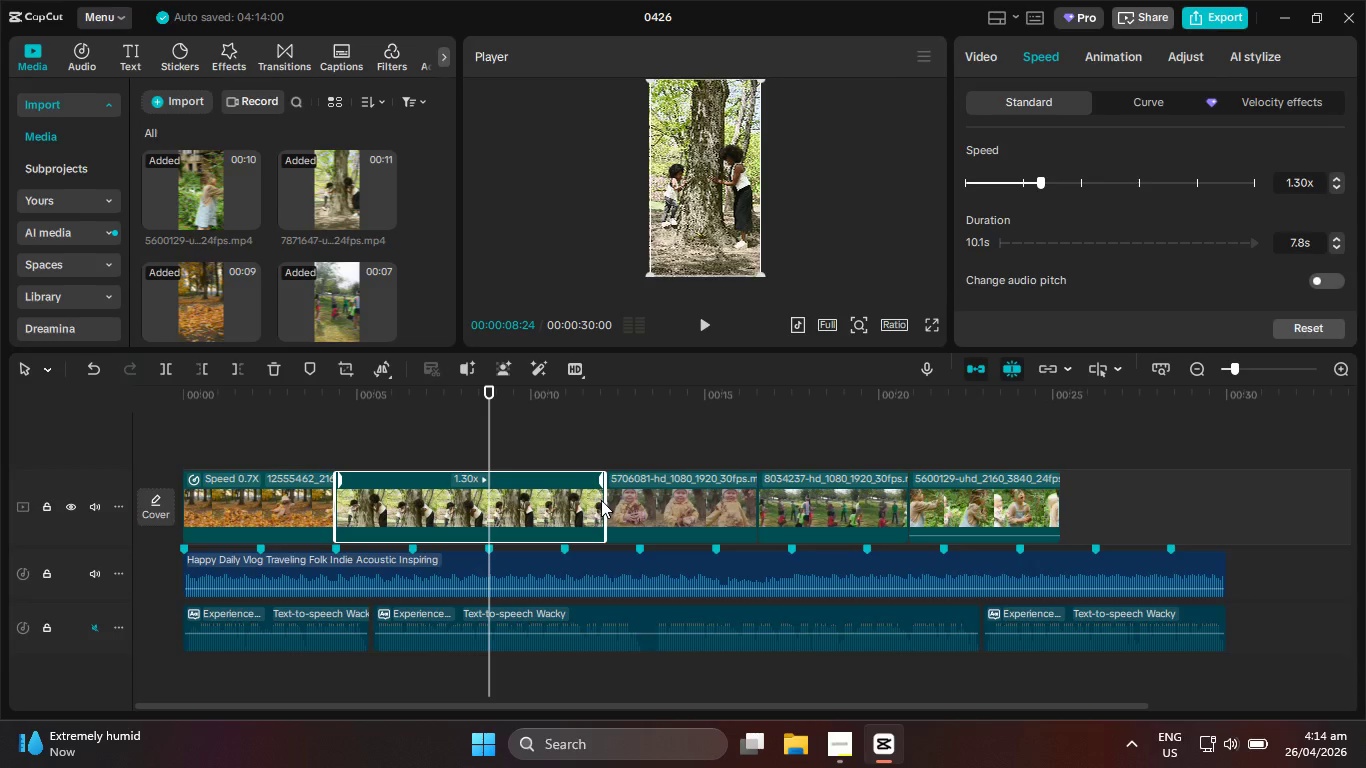 
left_click_drag(start_coordinate=[603, 500], to_coordinate=[491, 504])
 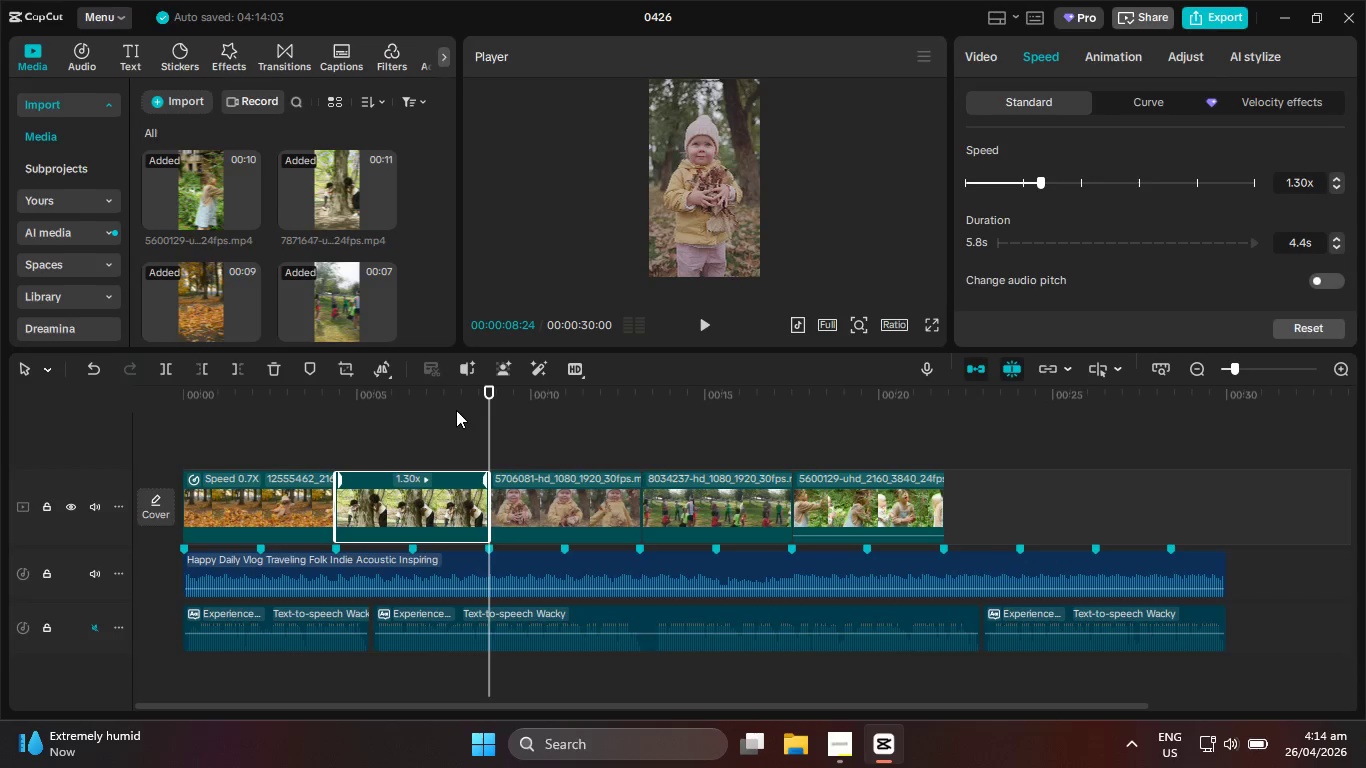 
left_click_drag(start_coordinate=[456, 406], to_coordinate=[341, 406])
 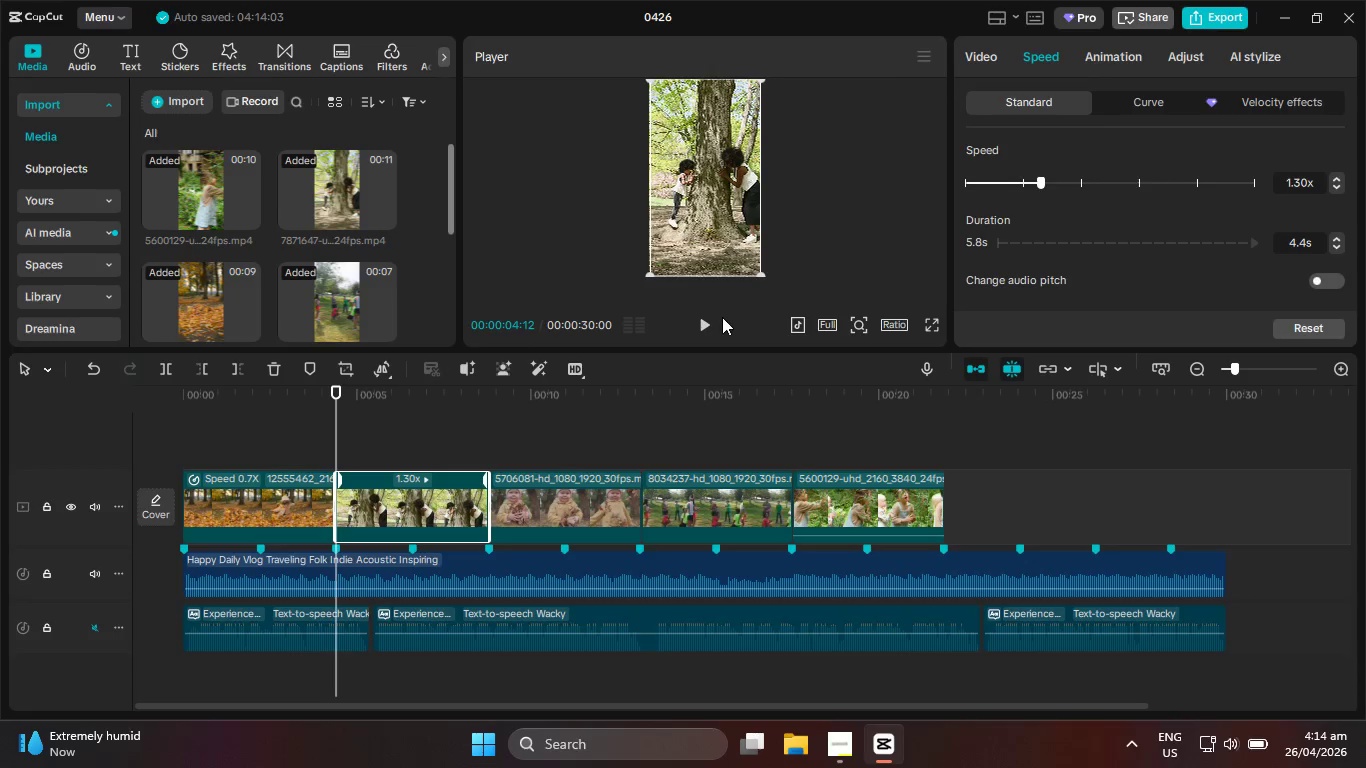 
left_click([703, 330])
 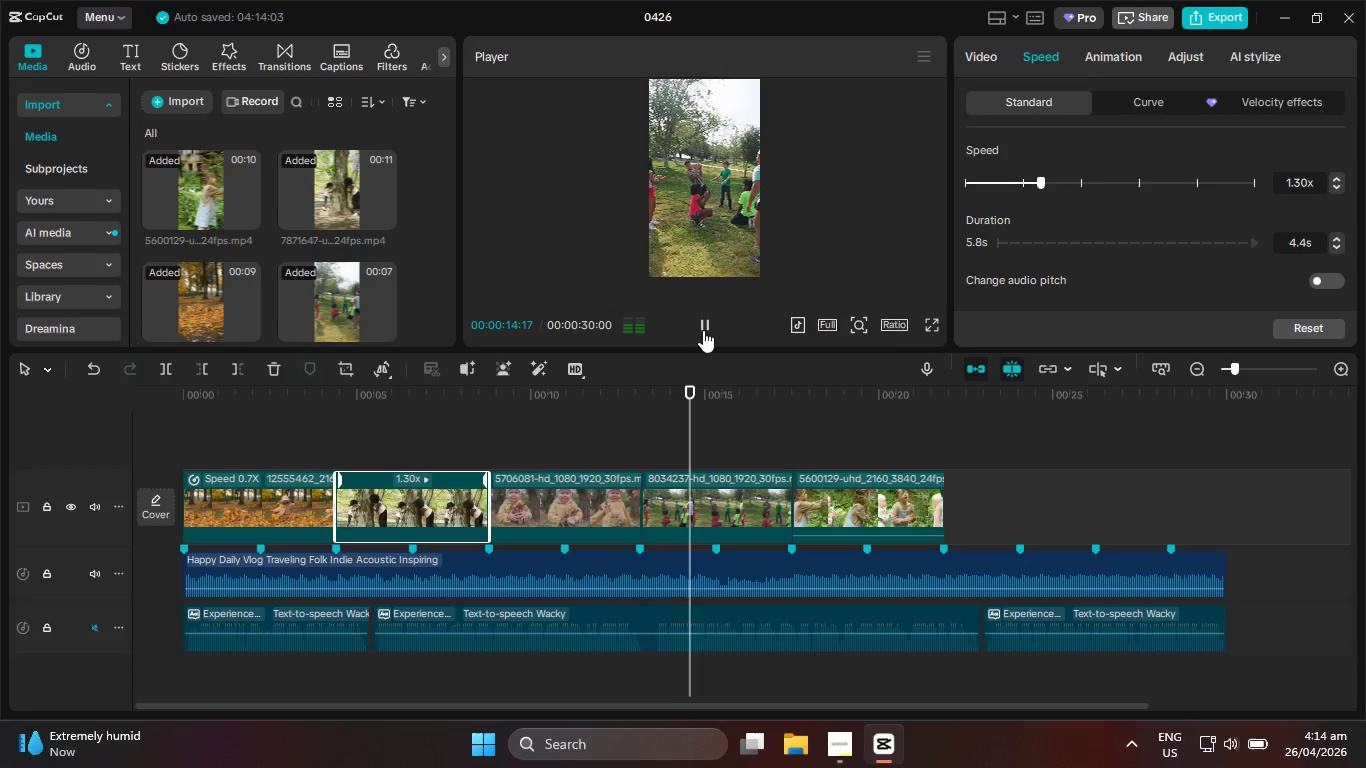 
wait(15.31)
 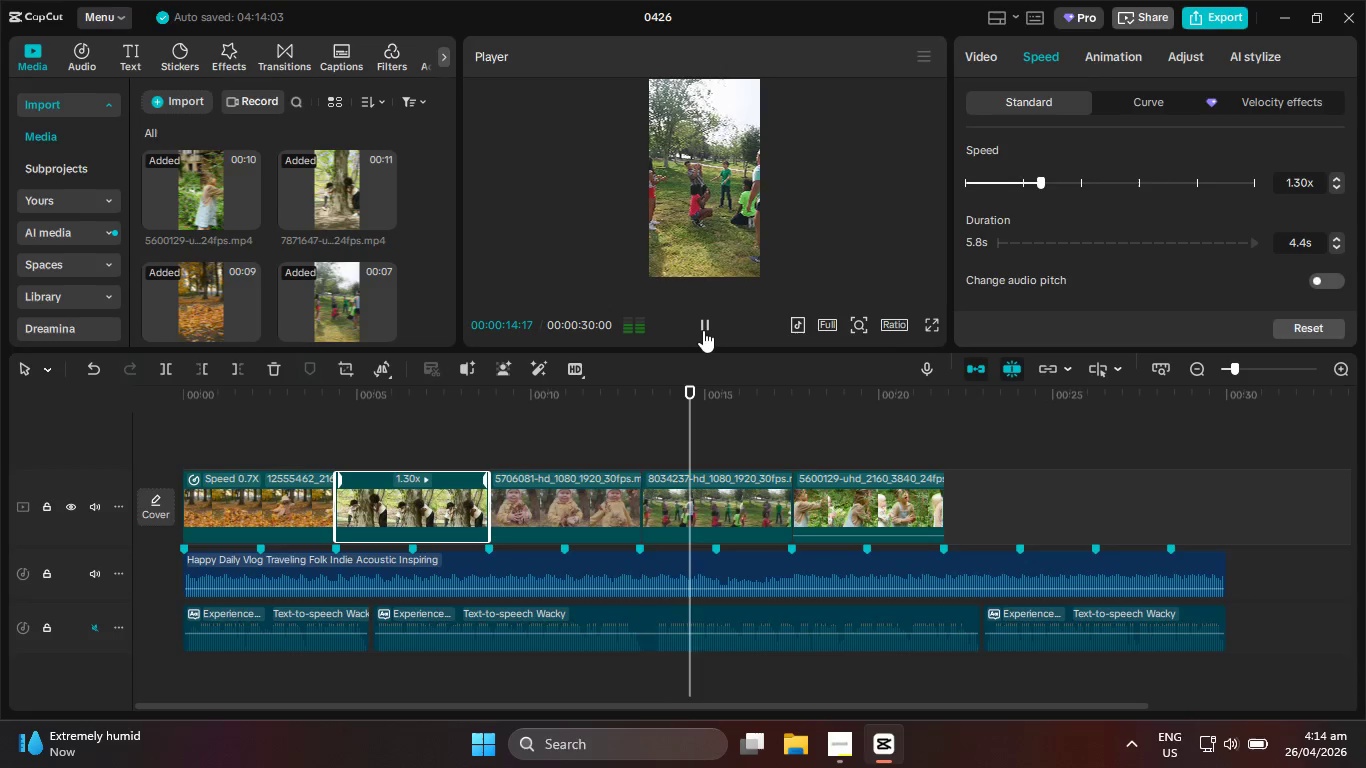 
scroll: coordinate [318, 255], scroll_direction: down, amount: 4.0
 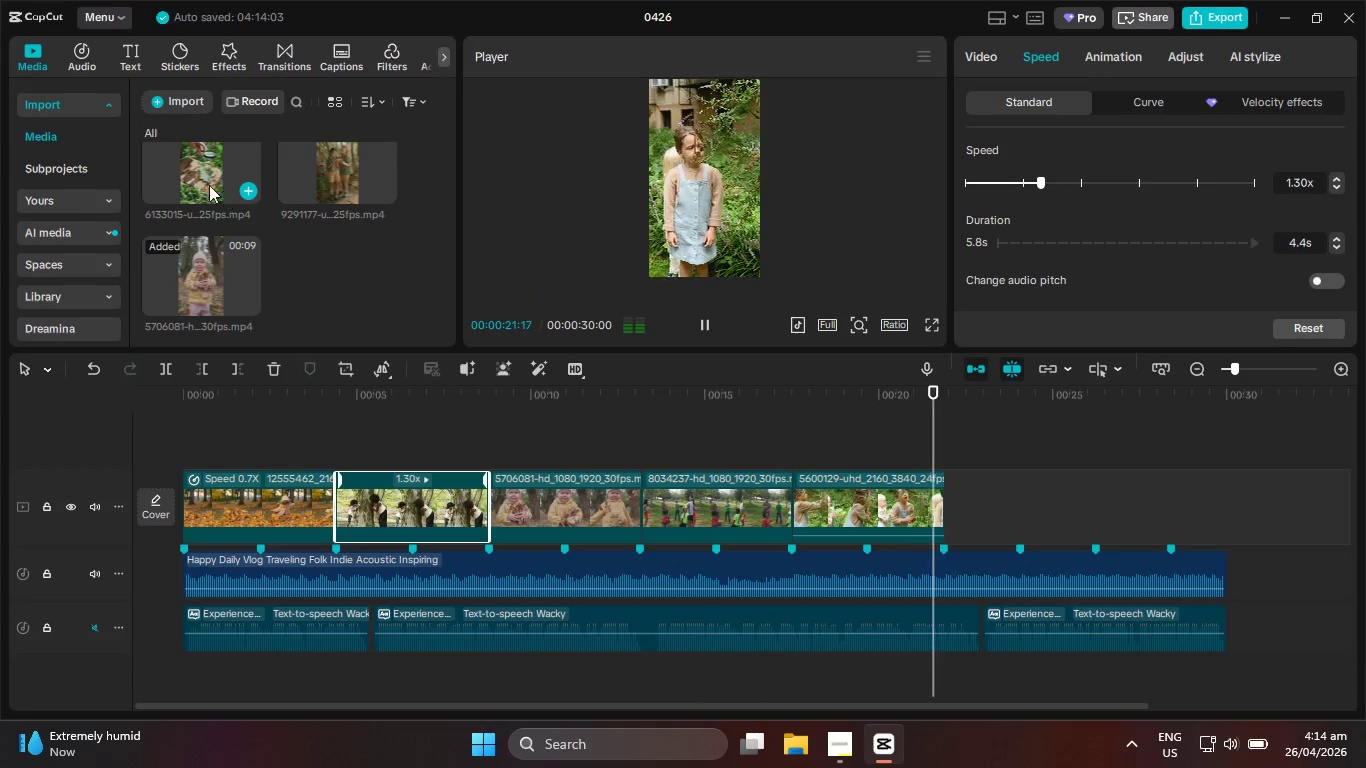 
left_click_drag(start_coordinate=[202, 182], to_coordinate=[966, 501])
 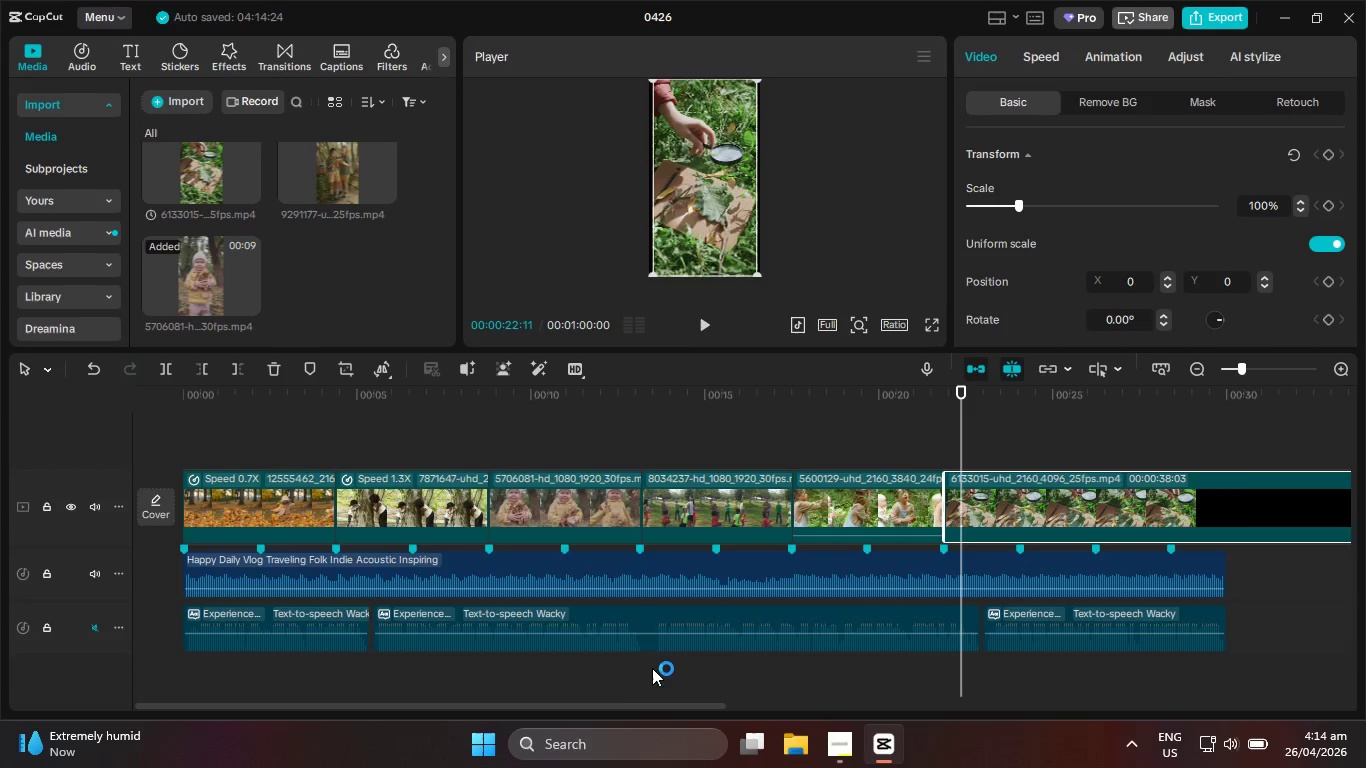 
left_click_drag(start_coordinate=[629, 704], to_coordinate=[821, 716])
 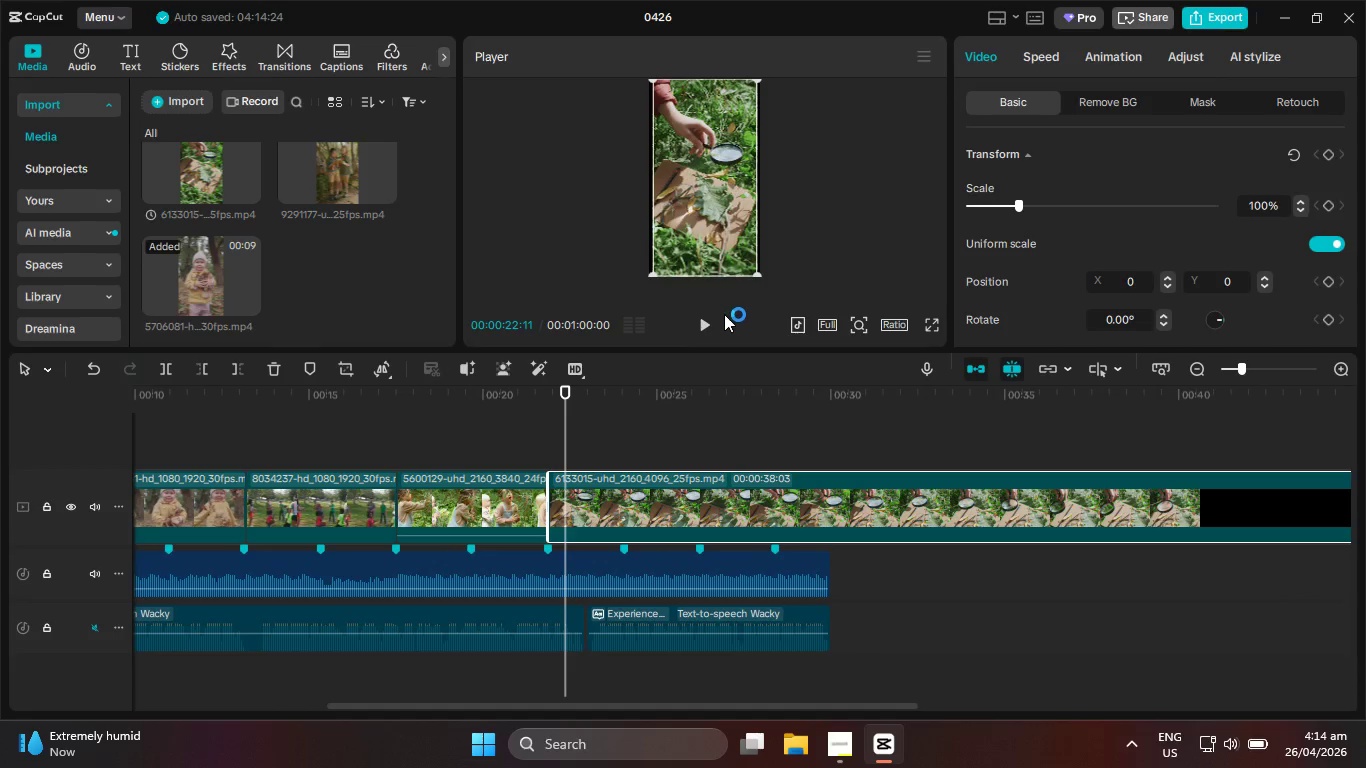 
left_click([714, 318])
 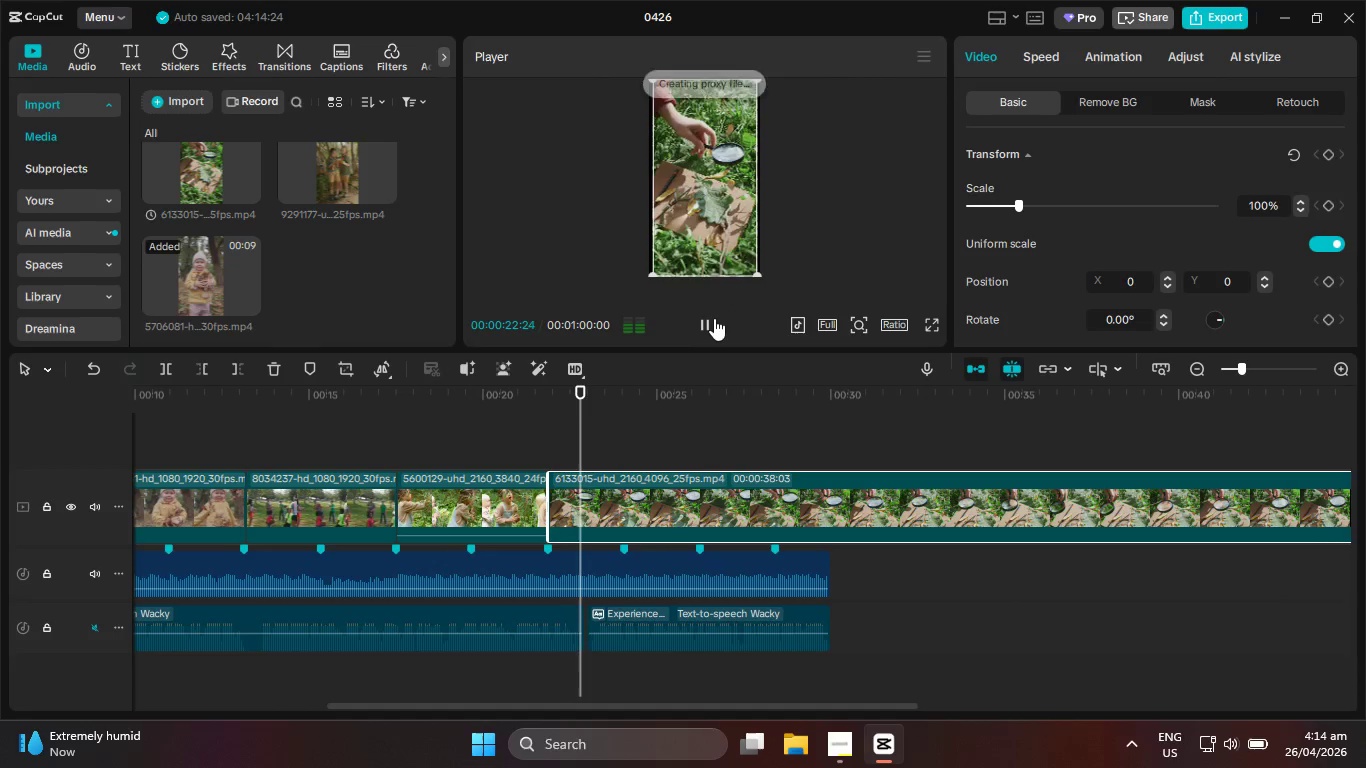 
left_click([714, 318])
 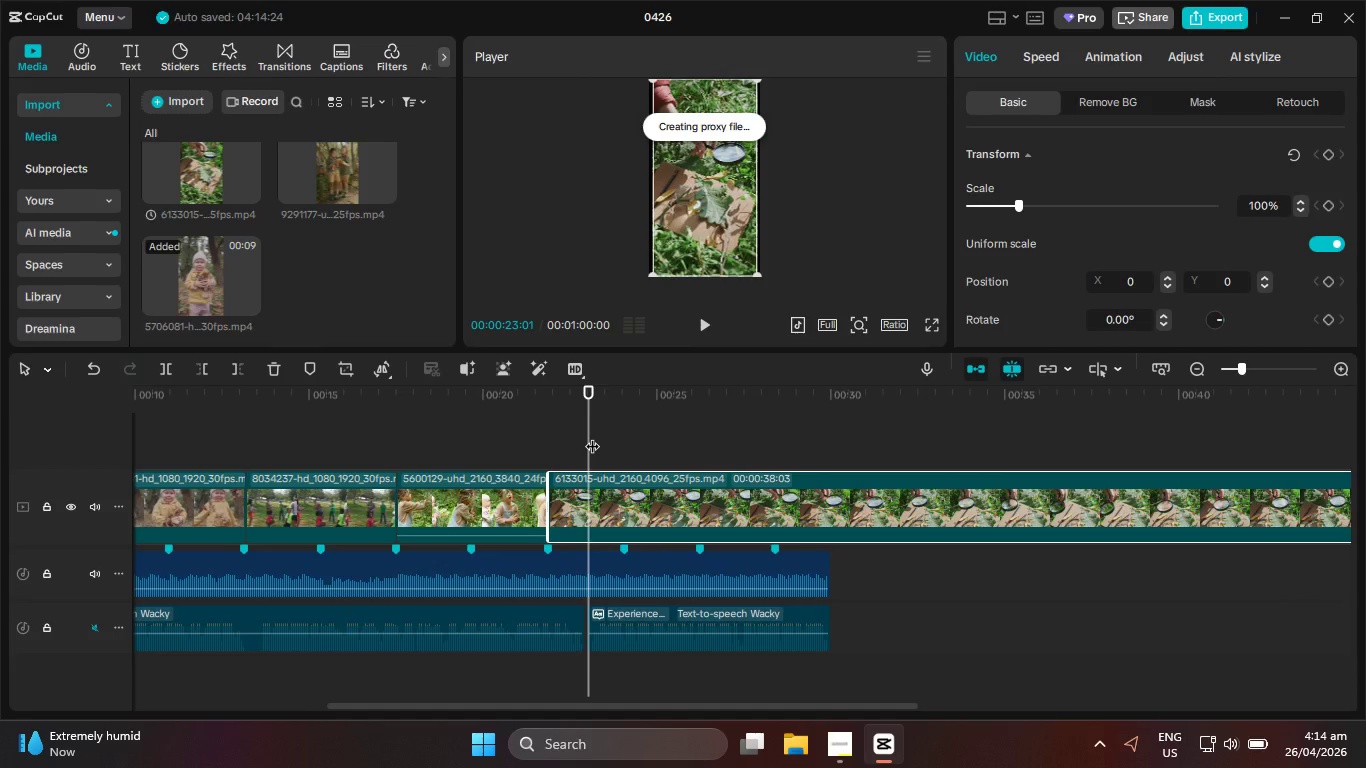 
left_click_drag(start_coordinate=[592, 436], to_coordinate=[1201, 444])
 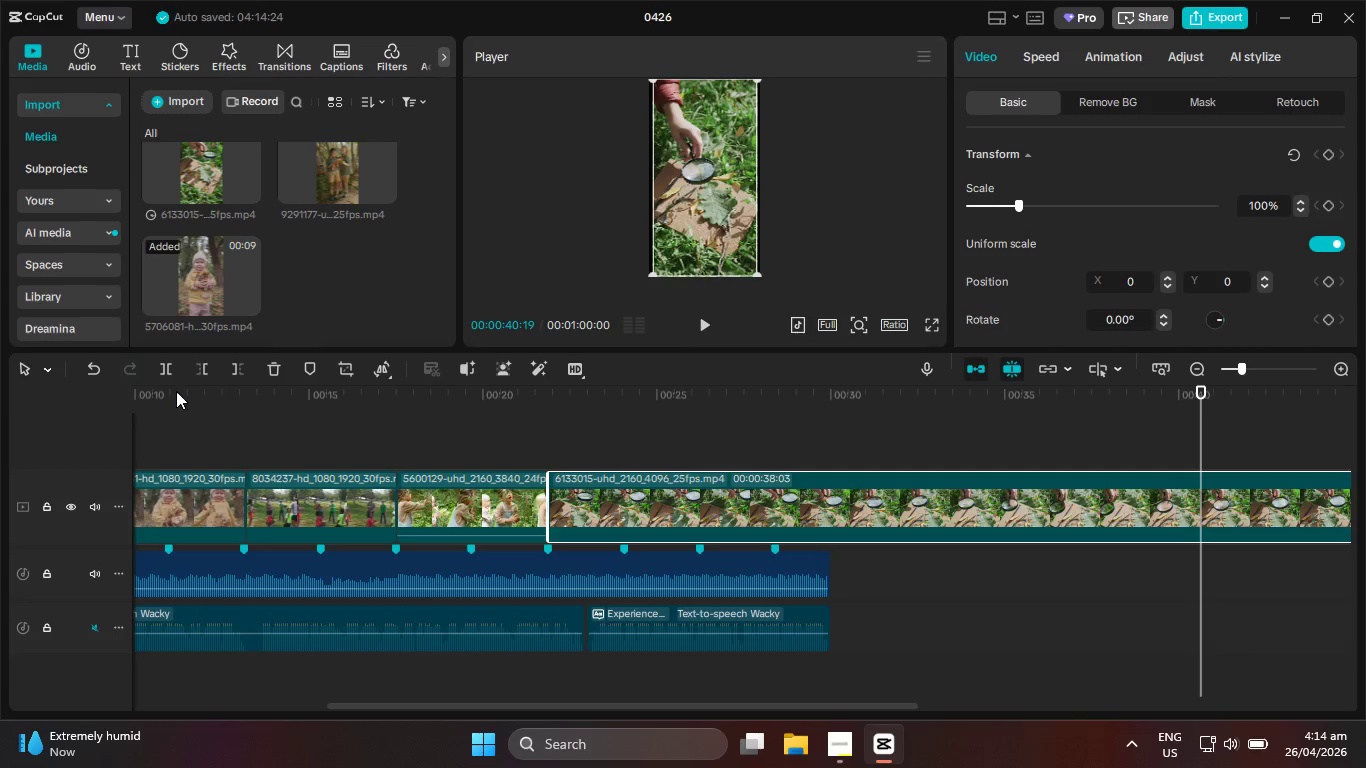 
left_click([203, 369])
 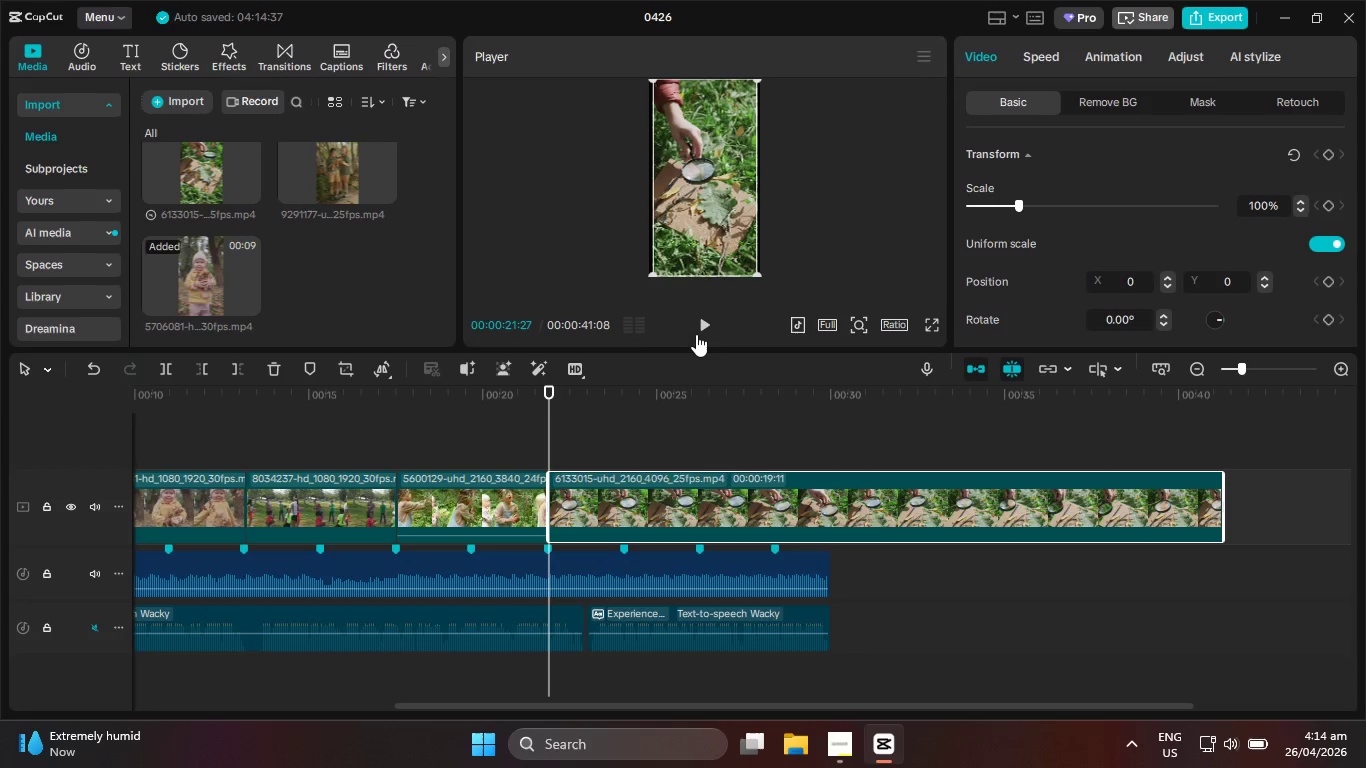 
left_click([704, 321])
 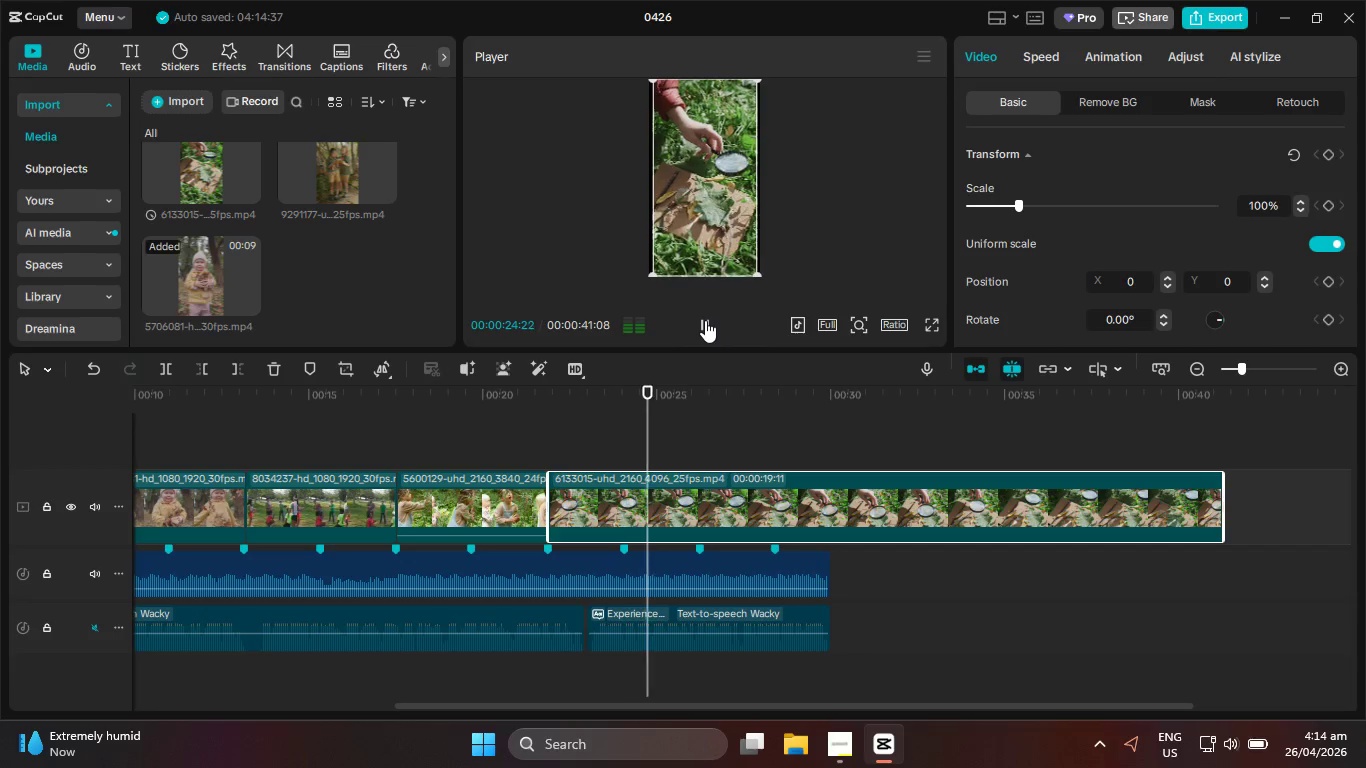 
left_click([705, 320])
 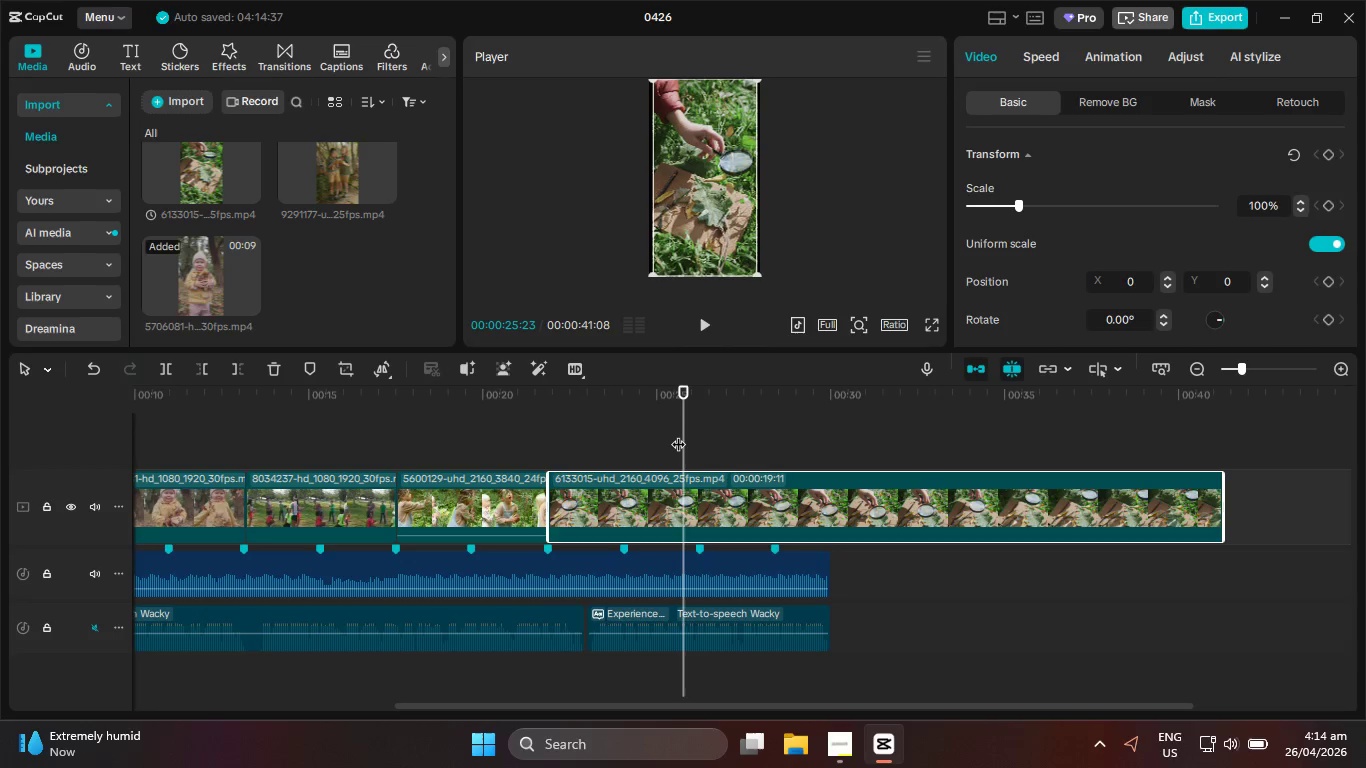 
left_click_drag(start_coordinate=[682, 435], to_coordinate=[698, 440])
 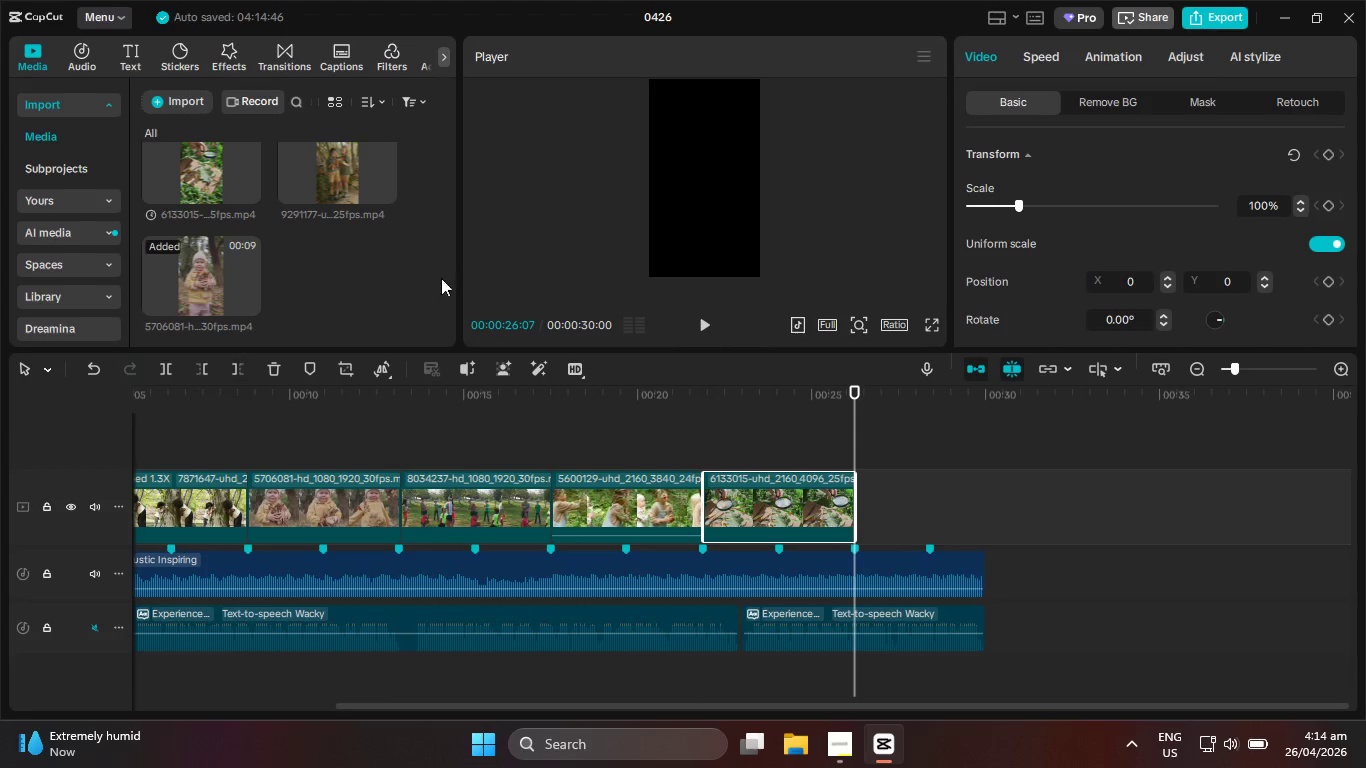 
left_click_drag(start_coordinate=[310, 170], to_coordinate=[708, 493])
 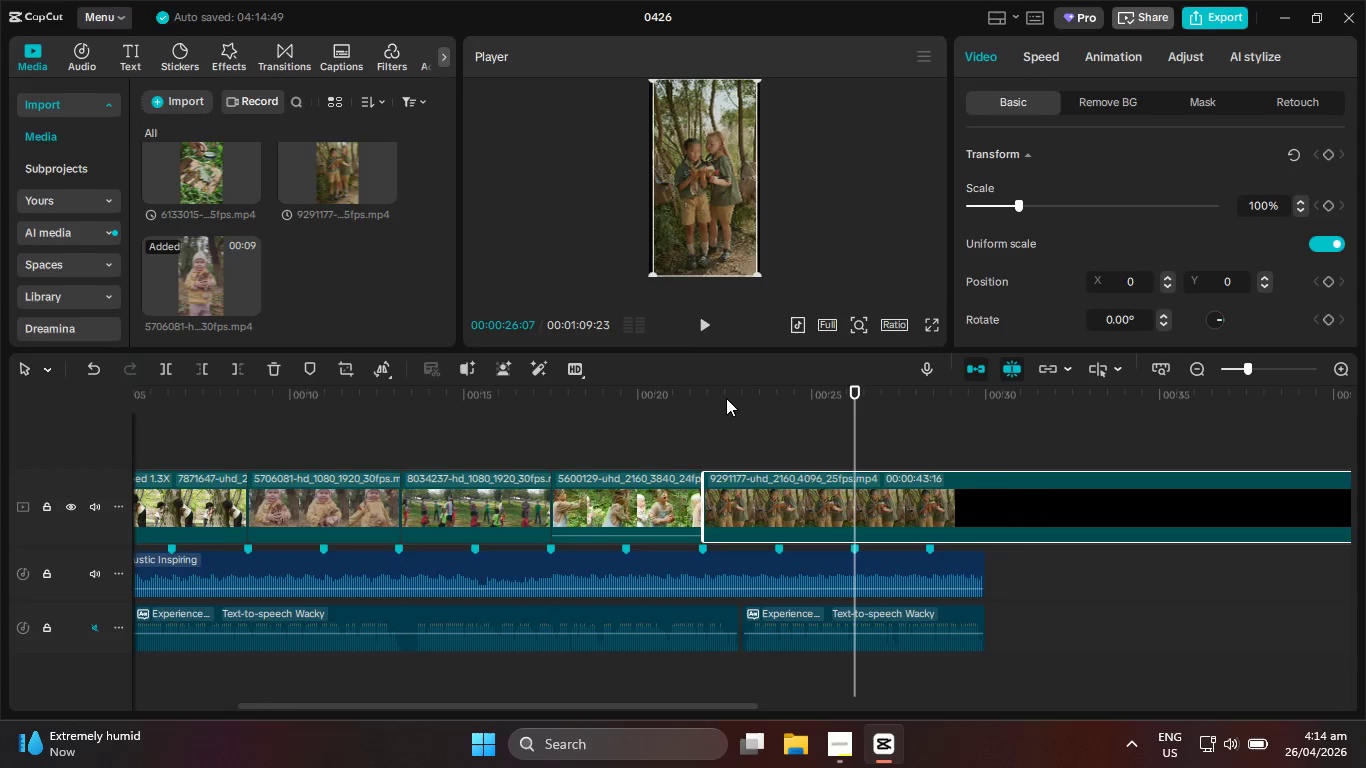 
left_click_drag(start_coordinate=[726, 397], to_coordinate=[760, 440])
 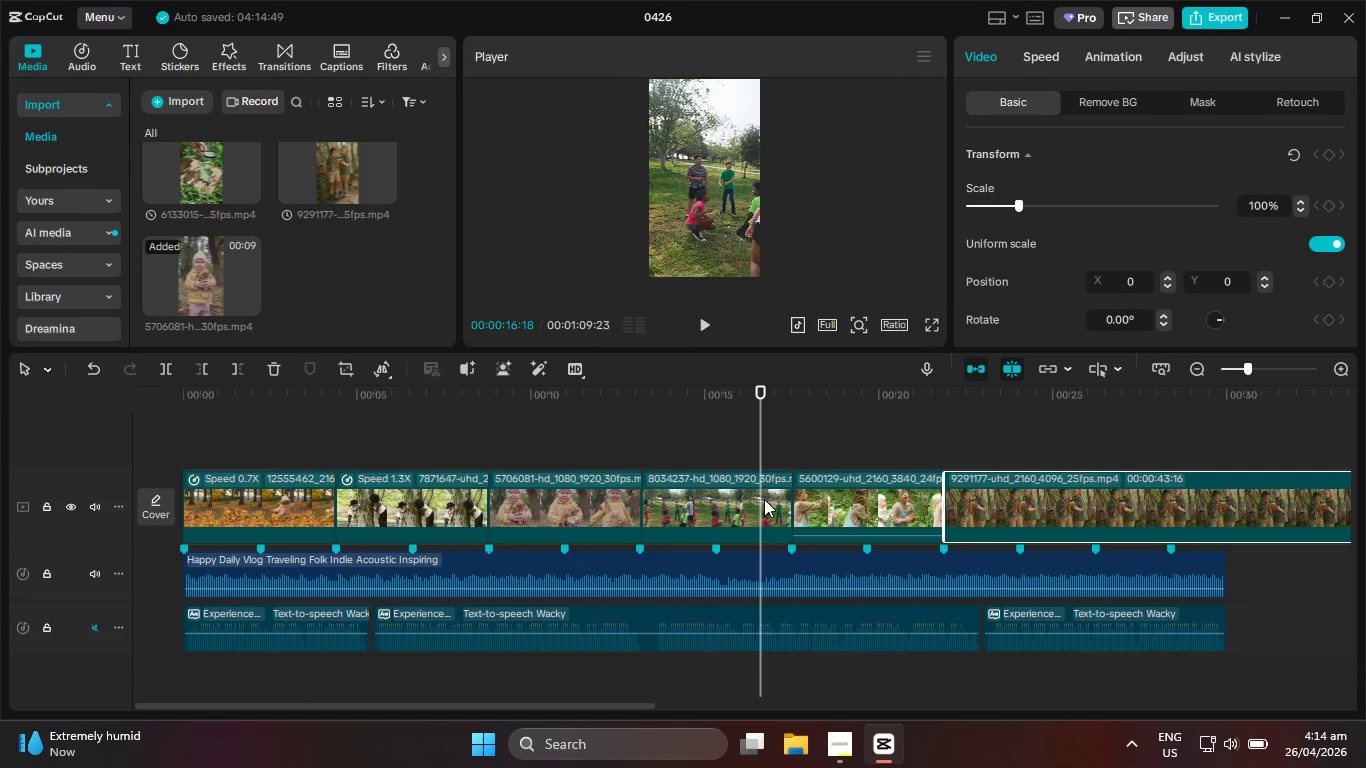 
left_click([764, 499])
 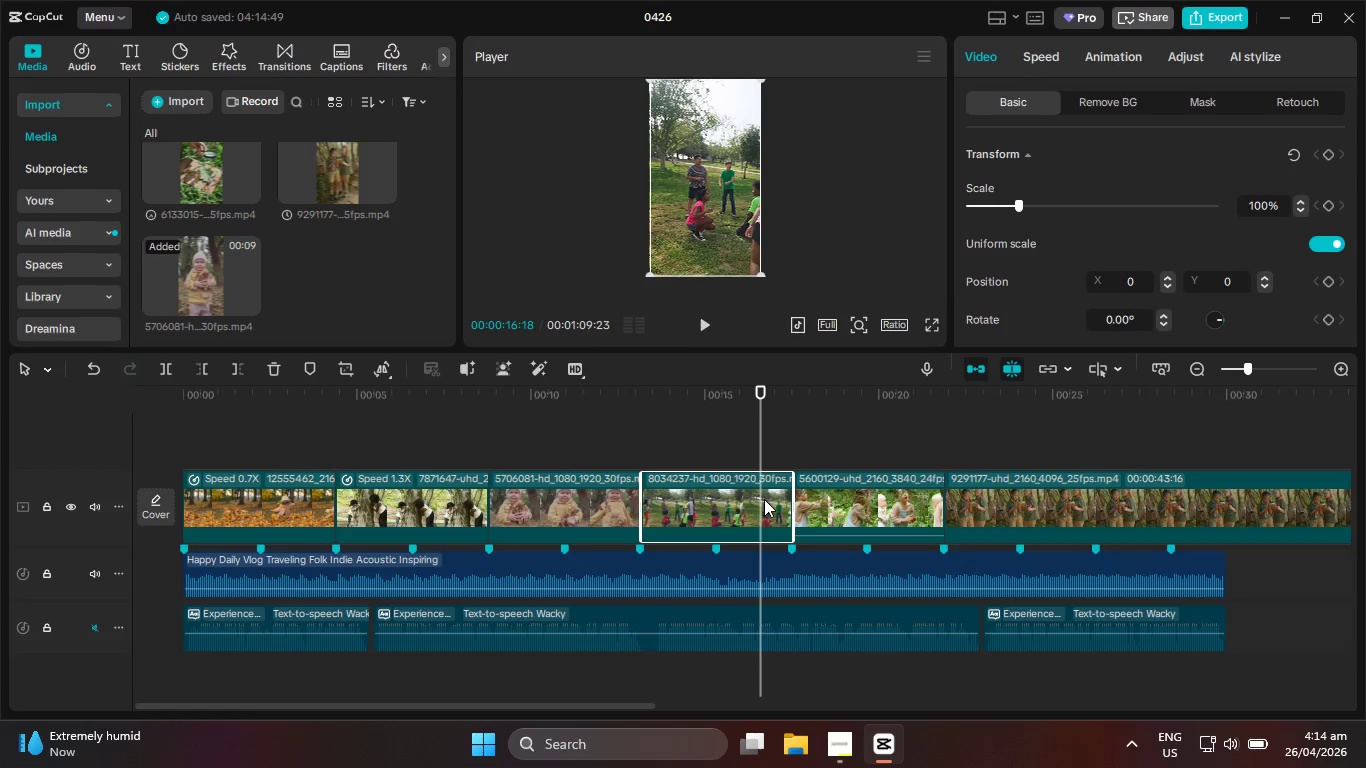 
key(Backspace)
 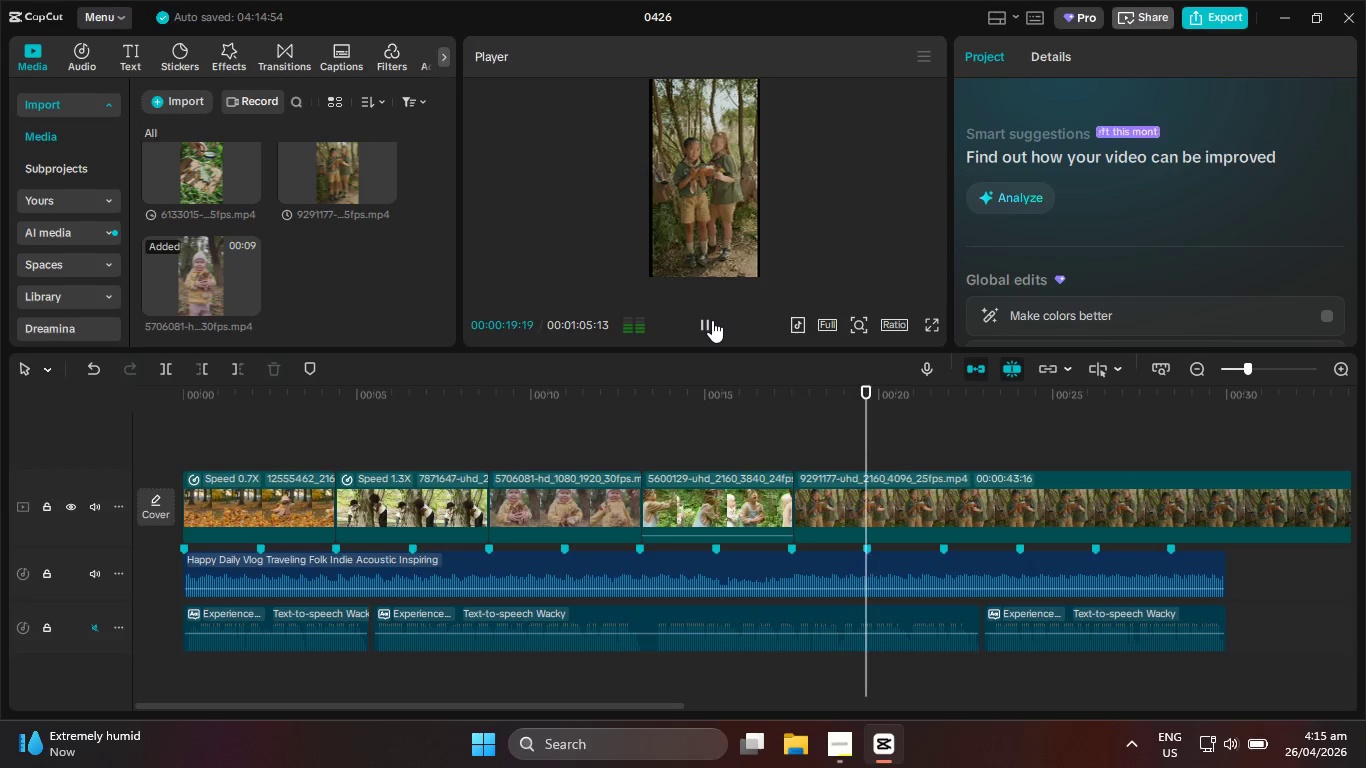 
wait(7.39)
 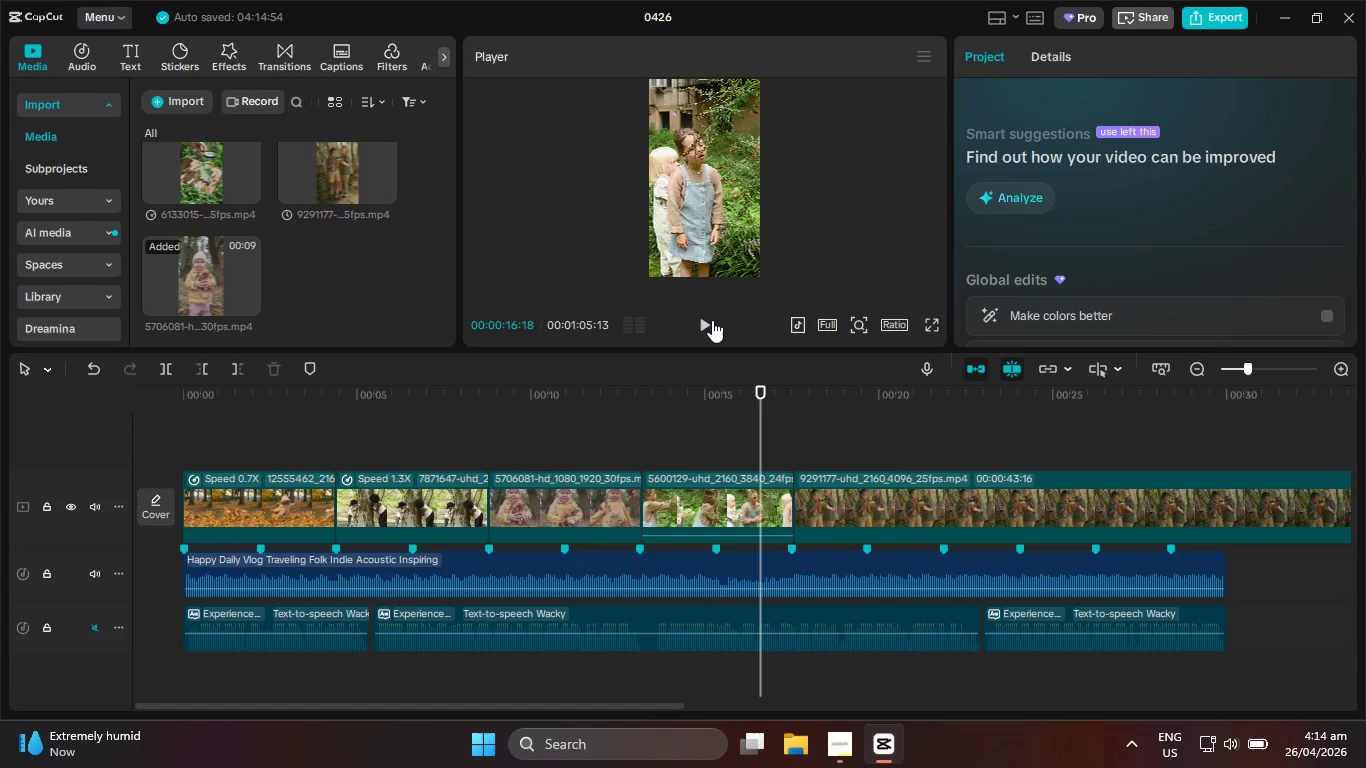 
left_click([712, 320])
 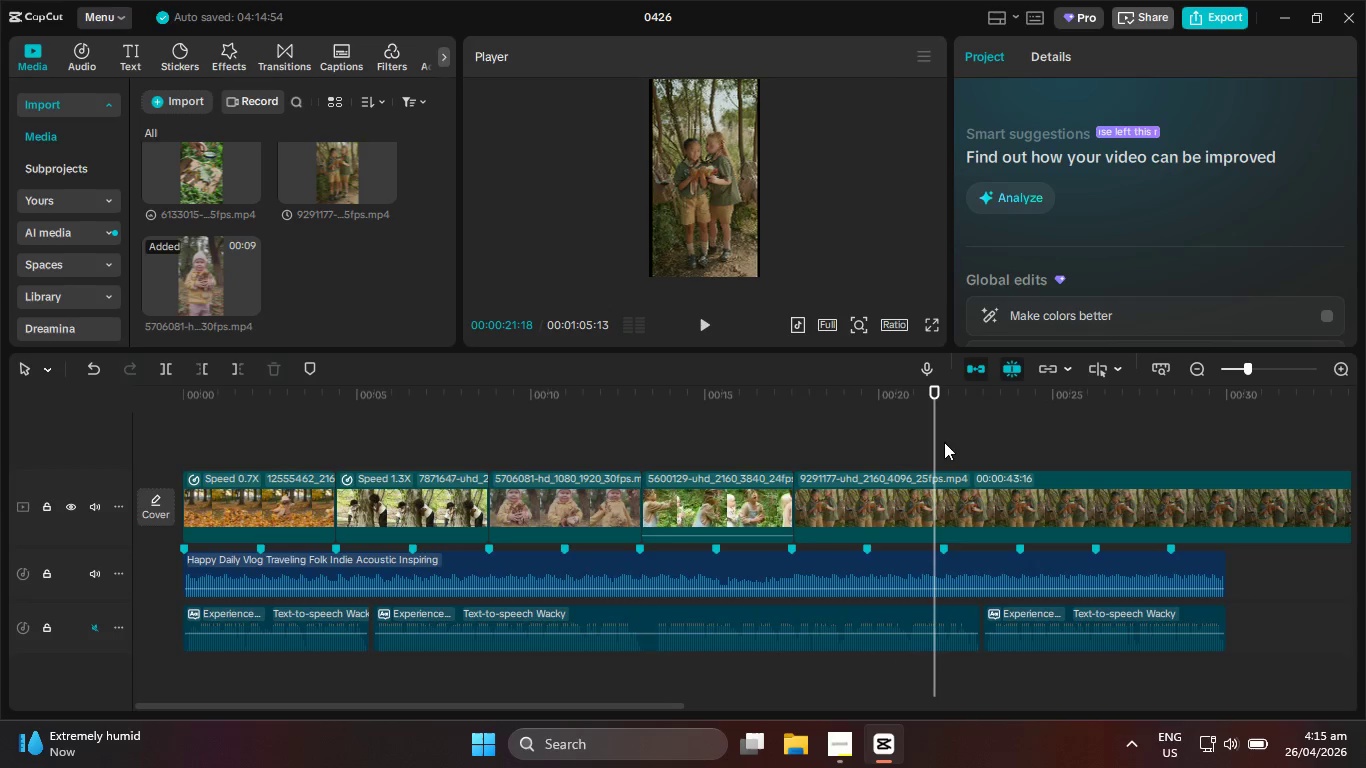 
left_click_drag(start_coordinate=[936, 442], to_coordinate=[949, 442])
 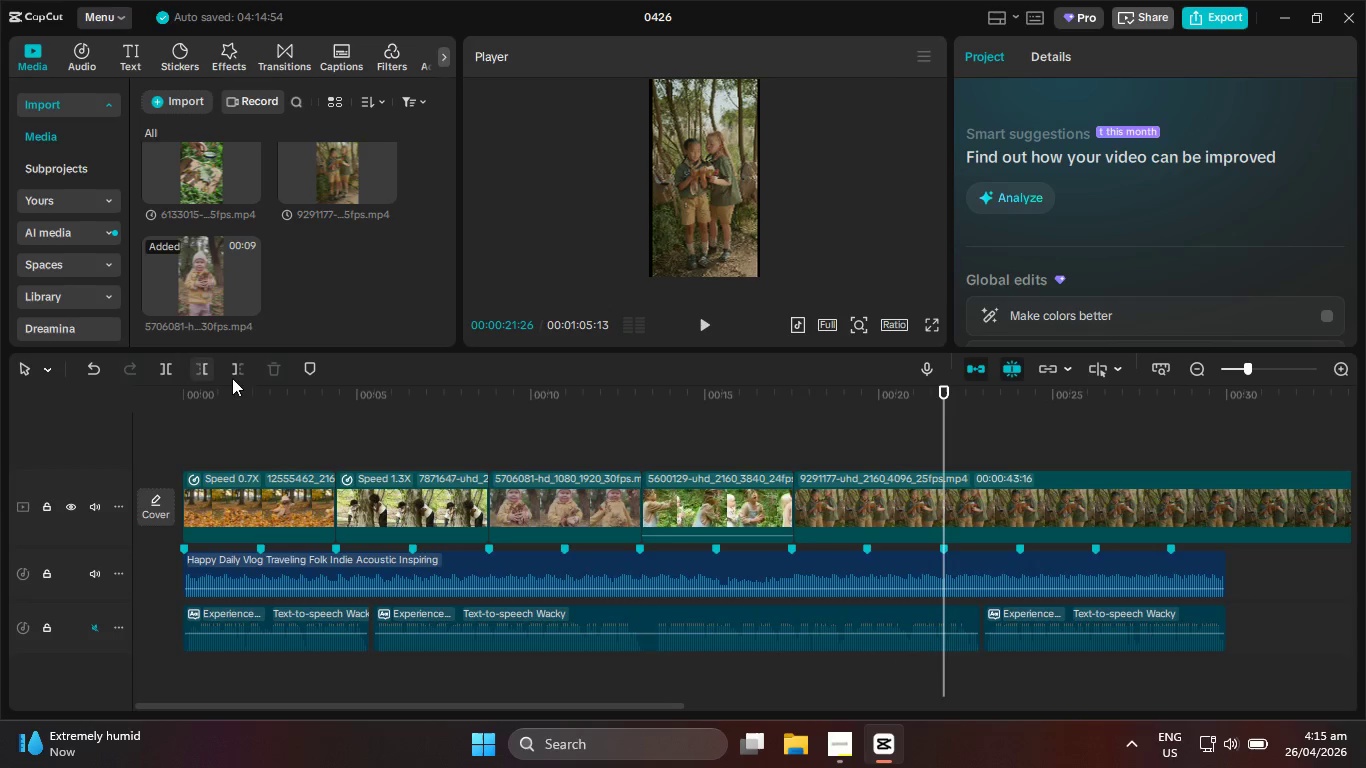 
left_click([242, 377])
 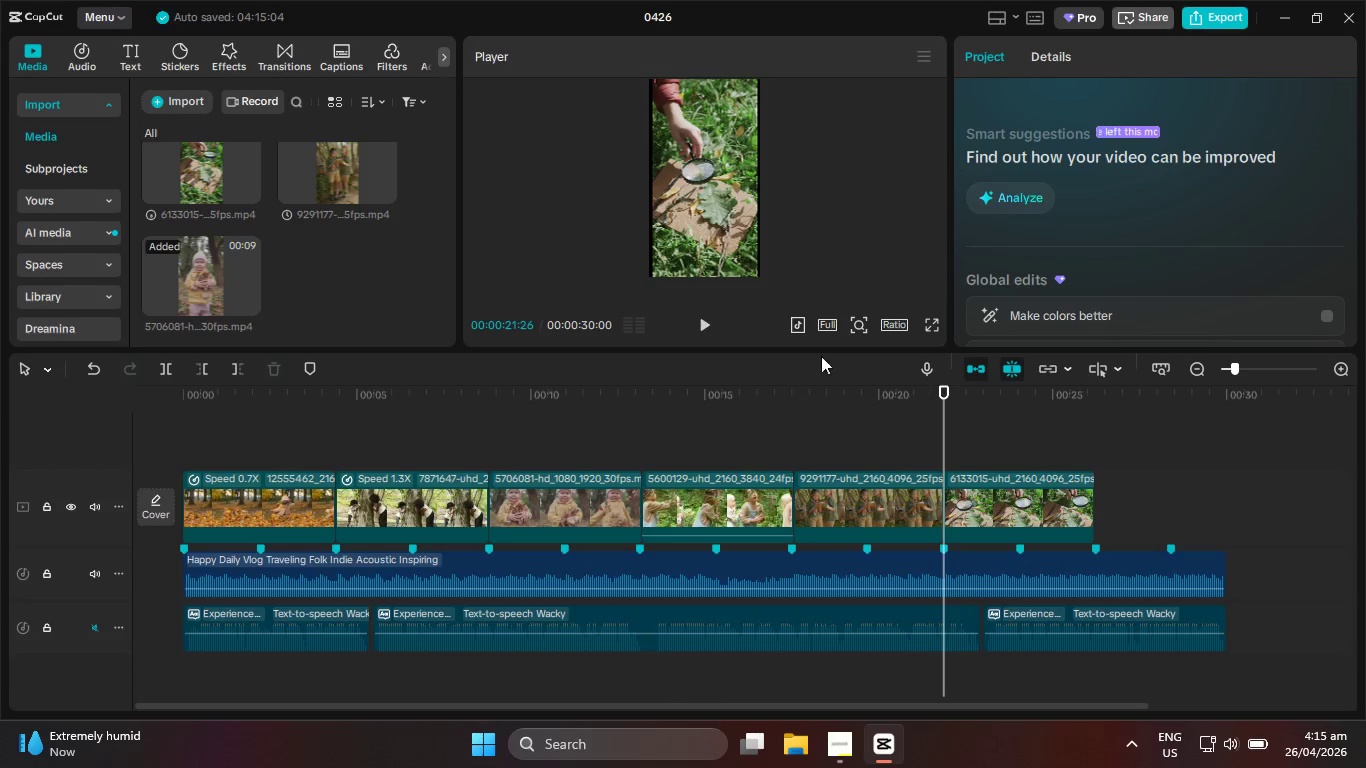 
scroll: coordinate [355, 258], scroll_direction: up, amount: 9.0
 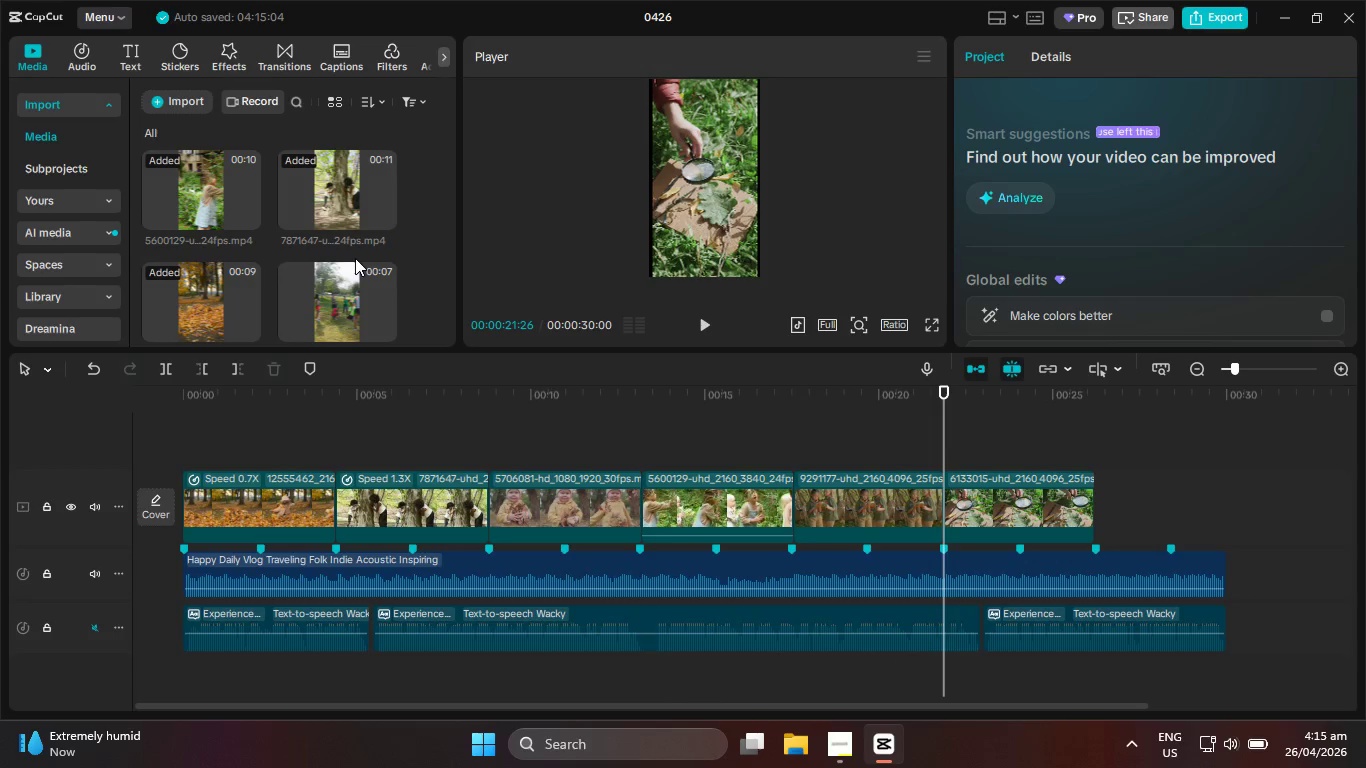 
scroll: coordinate [355, 258], scroll_direction: down, amount: 3.0
 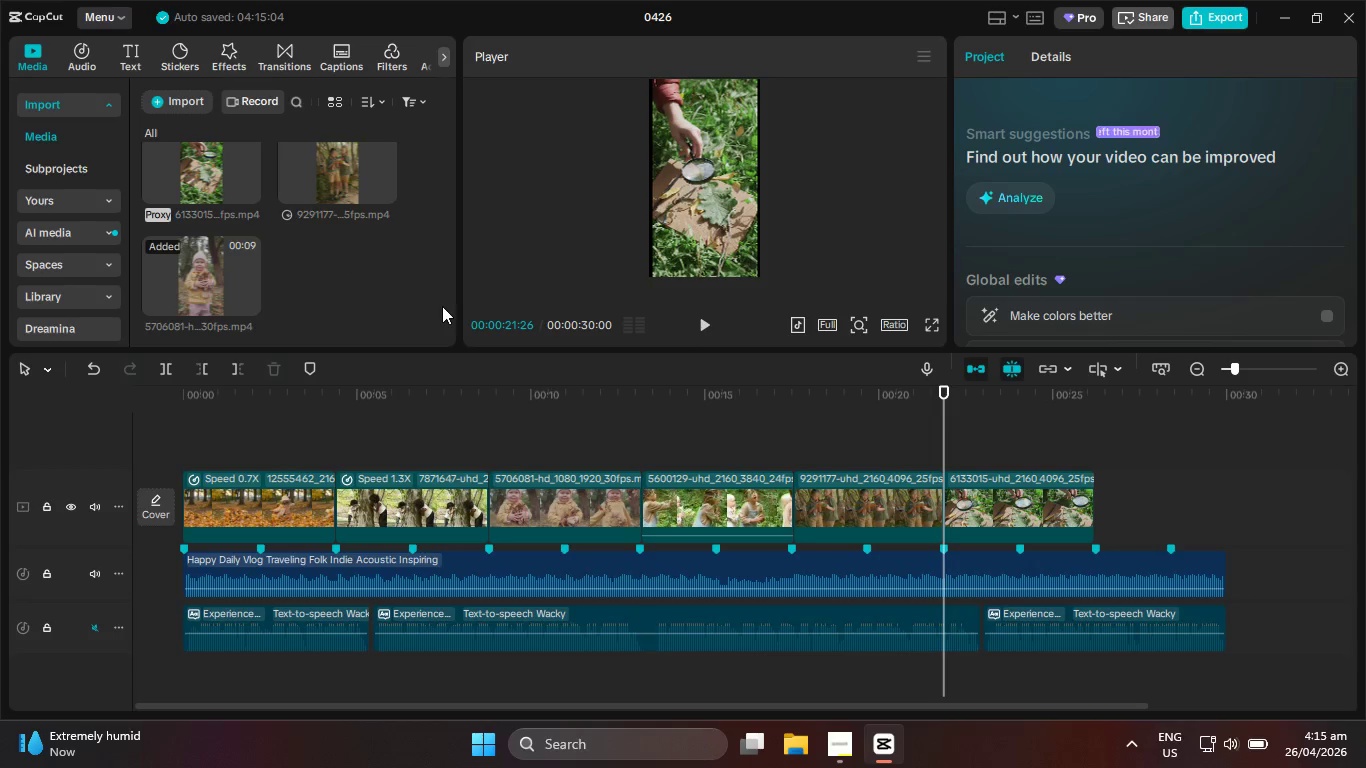 
scroll: coordinate [371, 257], scroll_direction: up, amount: 7.0
 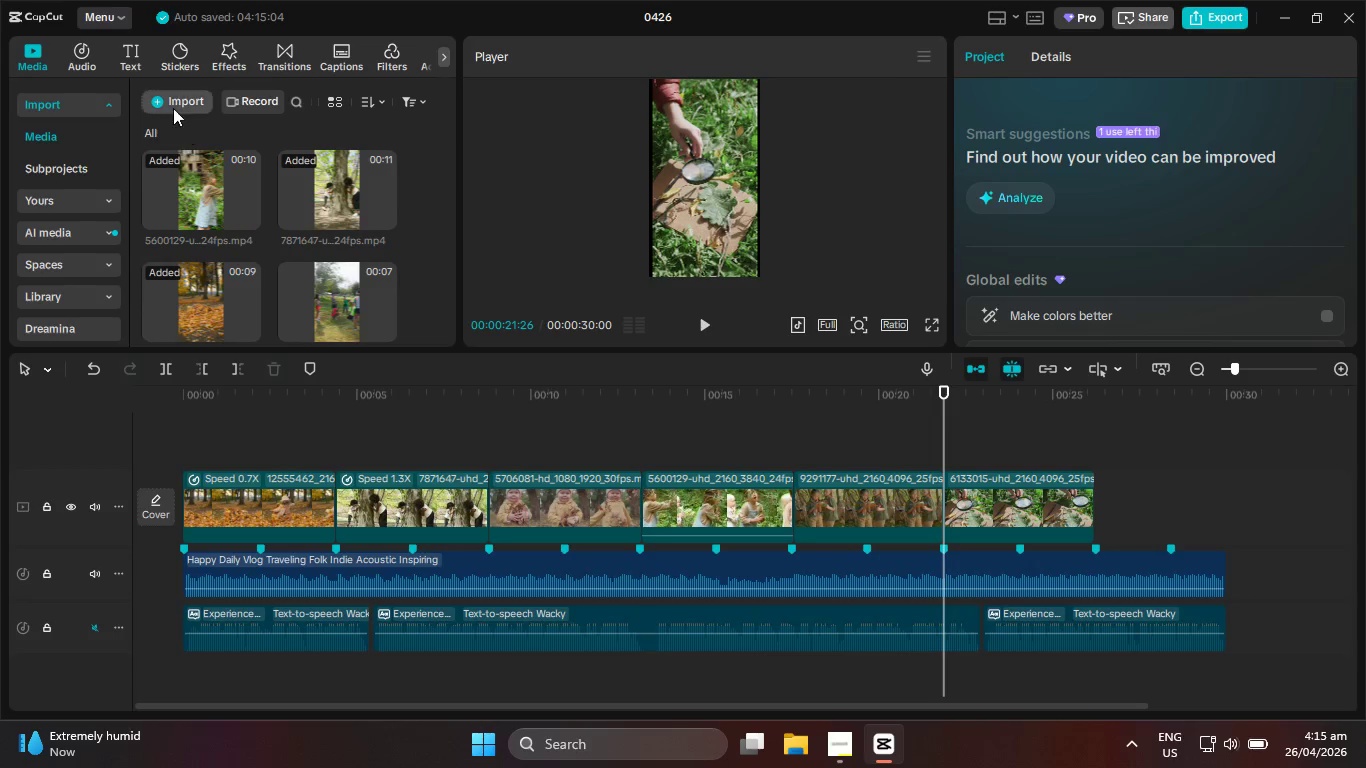 
left_click([173, 105])
 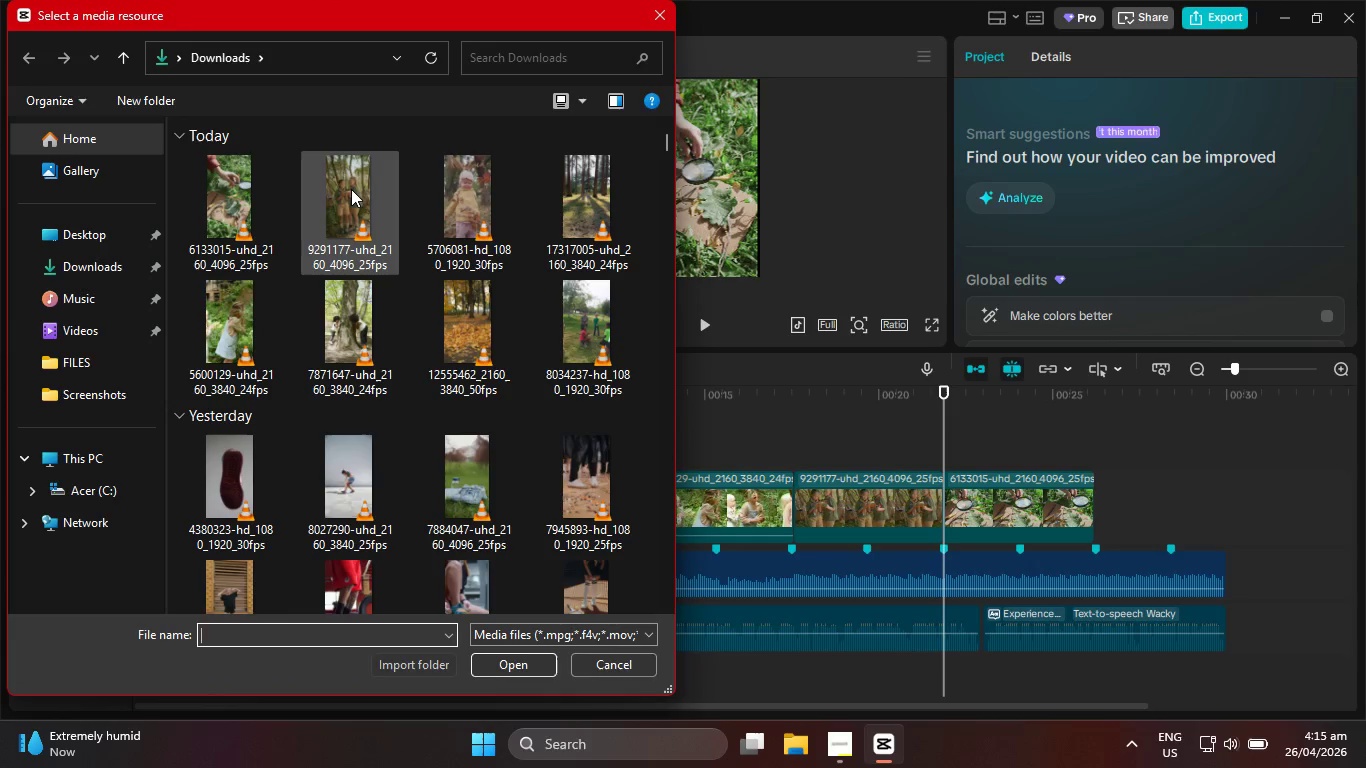 
wait(6.06)
 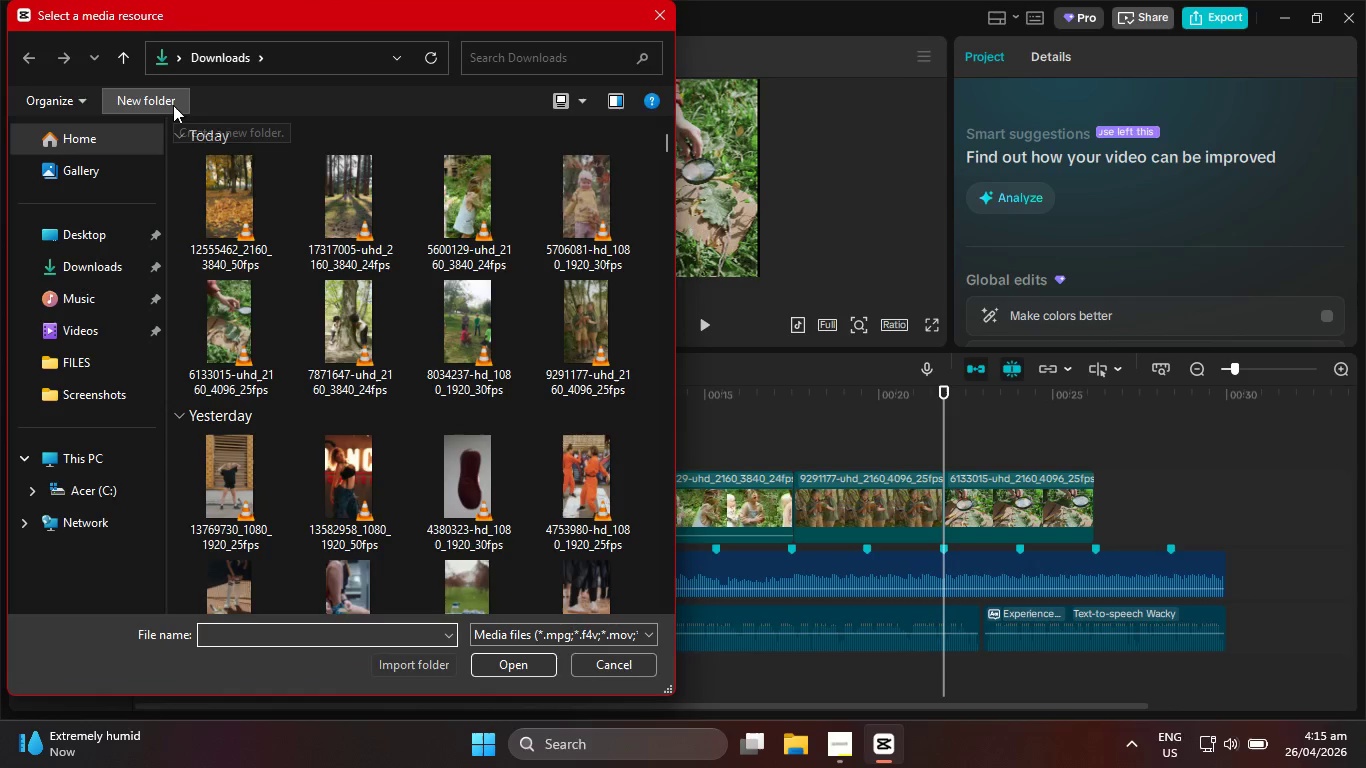 
left_click([584, 212])
 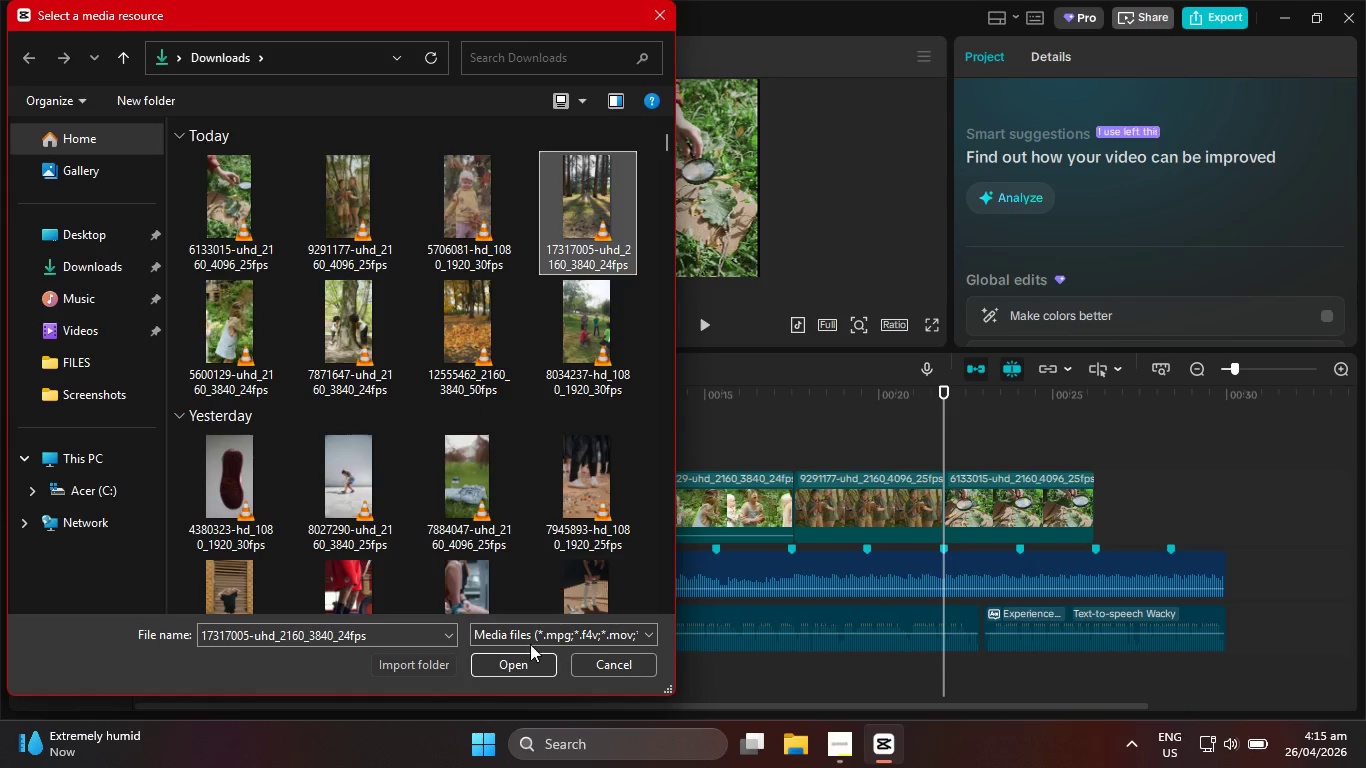 
left_click([528, 657])
 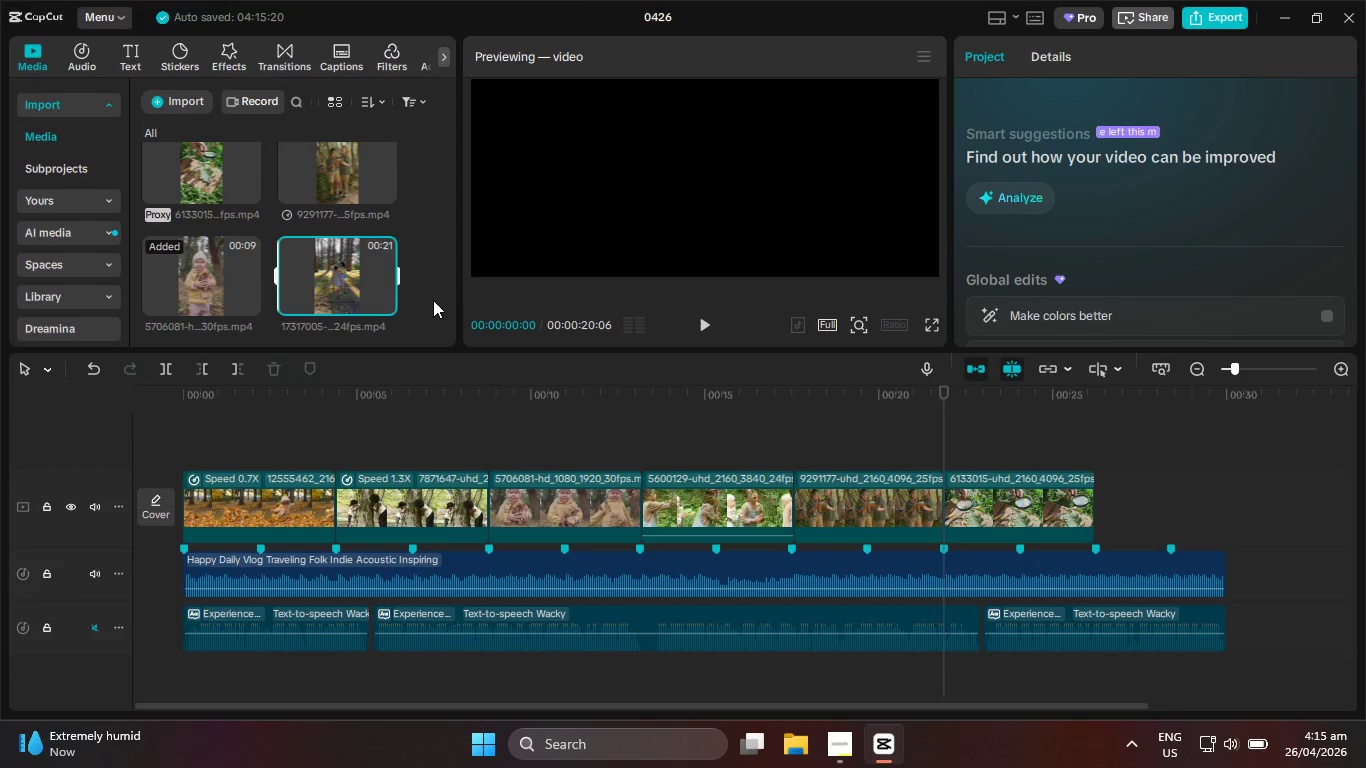 
left_click_drag(start_coordinate=[347, 280], to_coordinate=[1167, 516])
 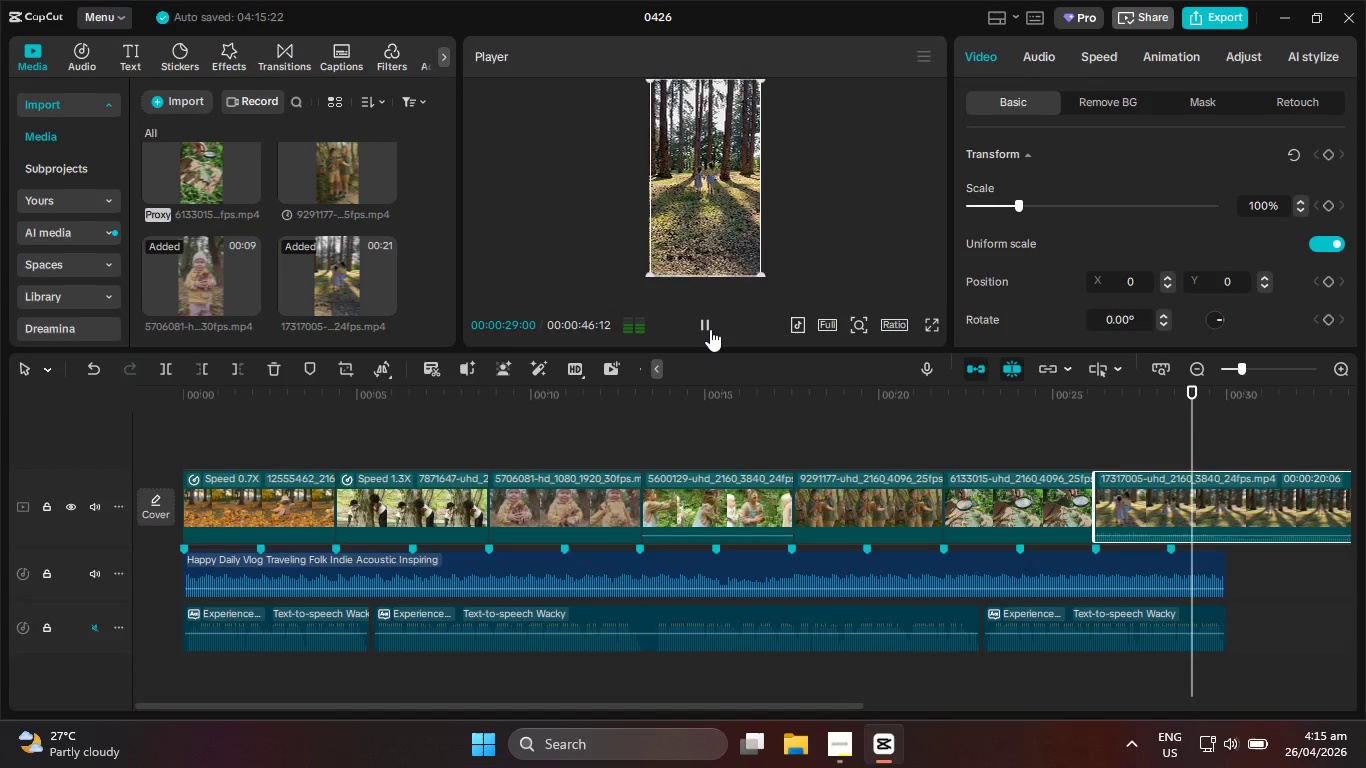 
wait(13.48)
 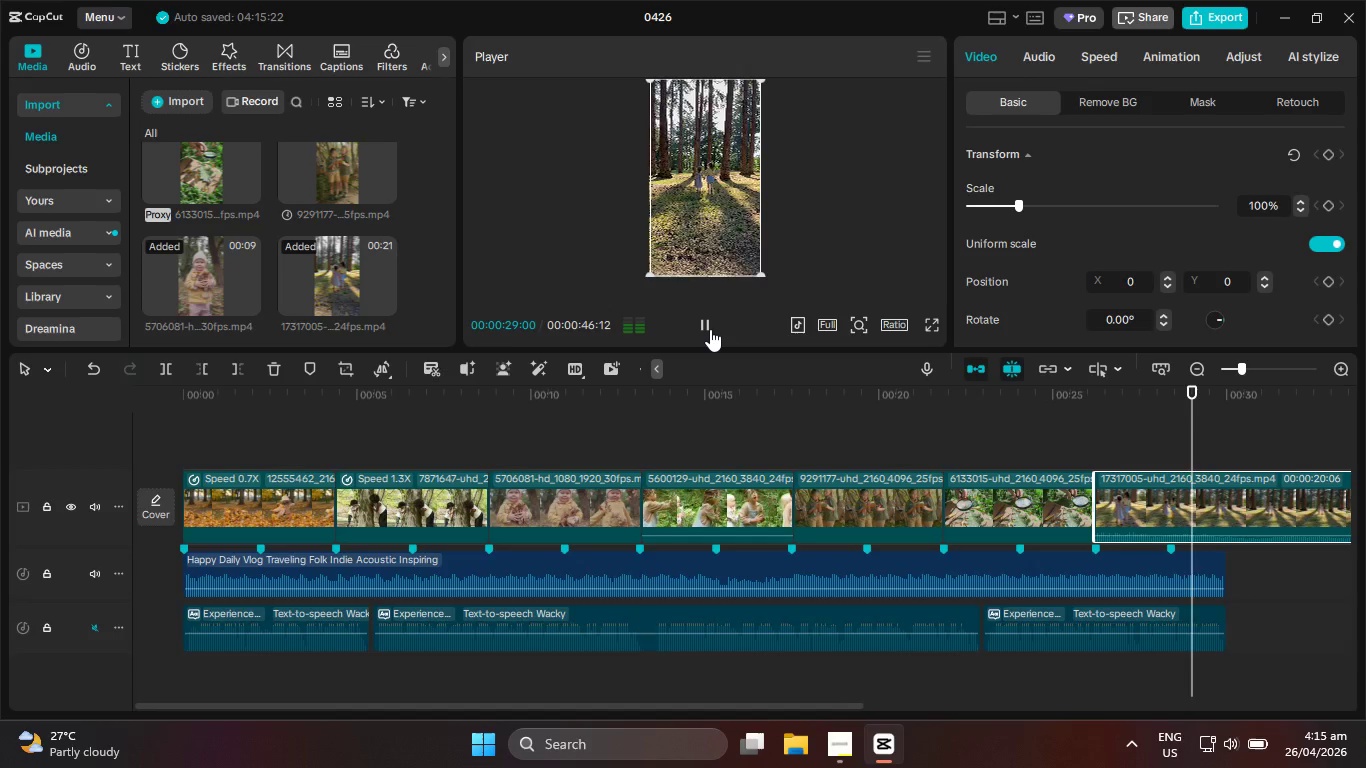 
left_click([701, 331])
 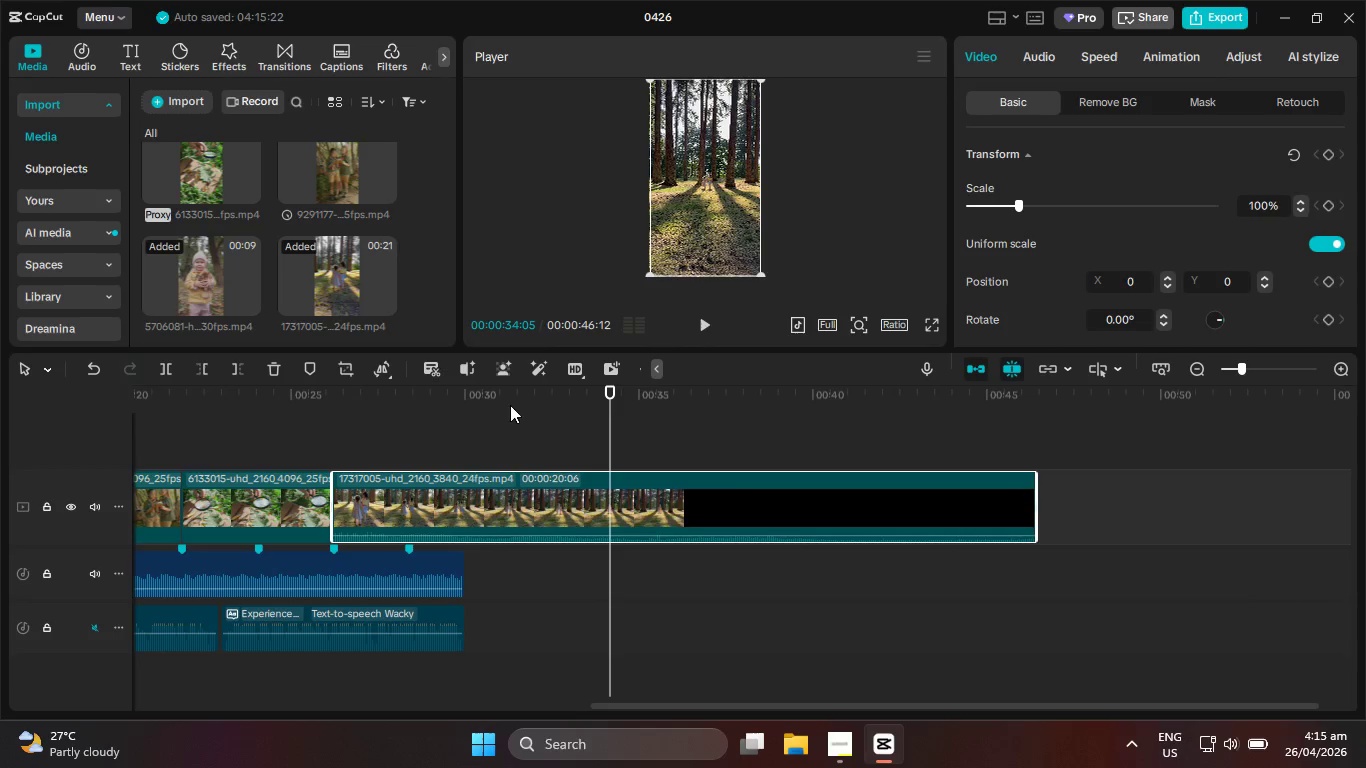 
hold_key(key=ControlLeft, duration=1.0)
scroll: coordinate [527, 531], scroll_direction: up, amount: 11.0
 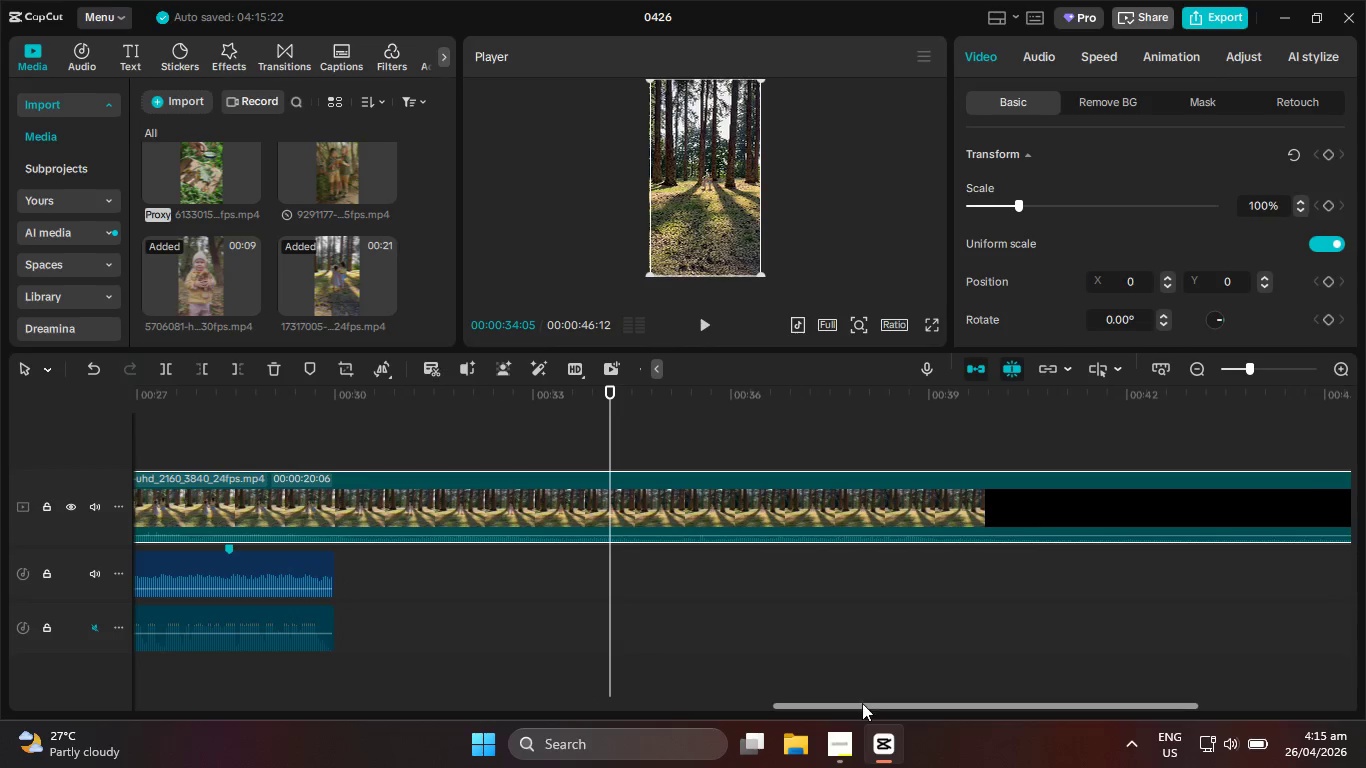 
left_click_drag(start_coordinate=[862, 704], to_coordinate=[669, 688])
 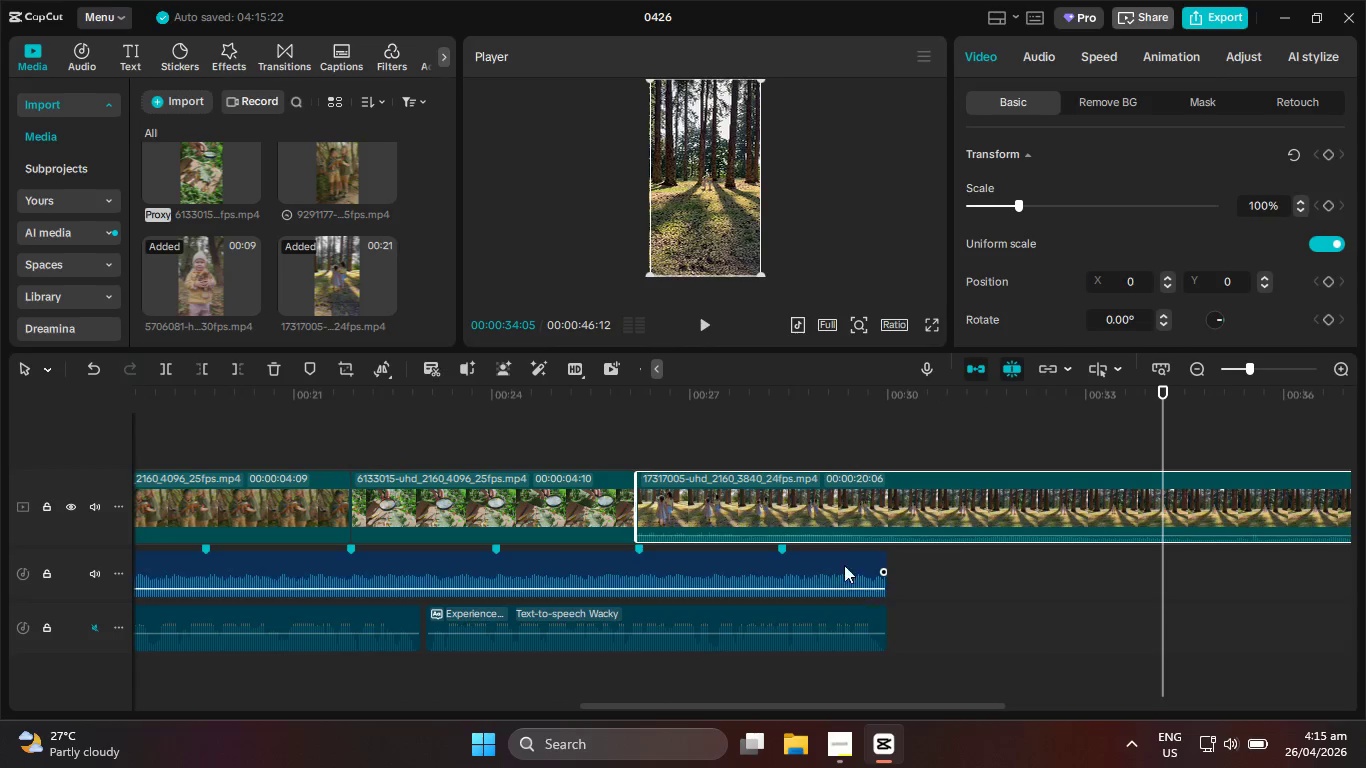 
left_click([844, 559])
 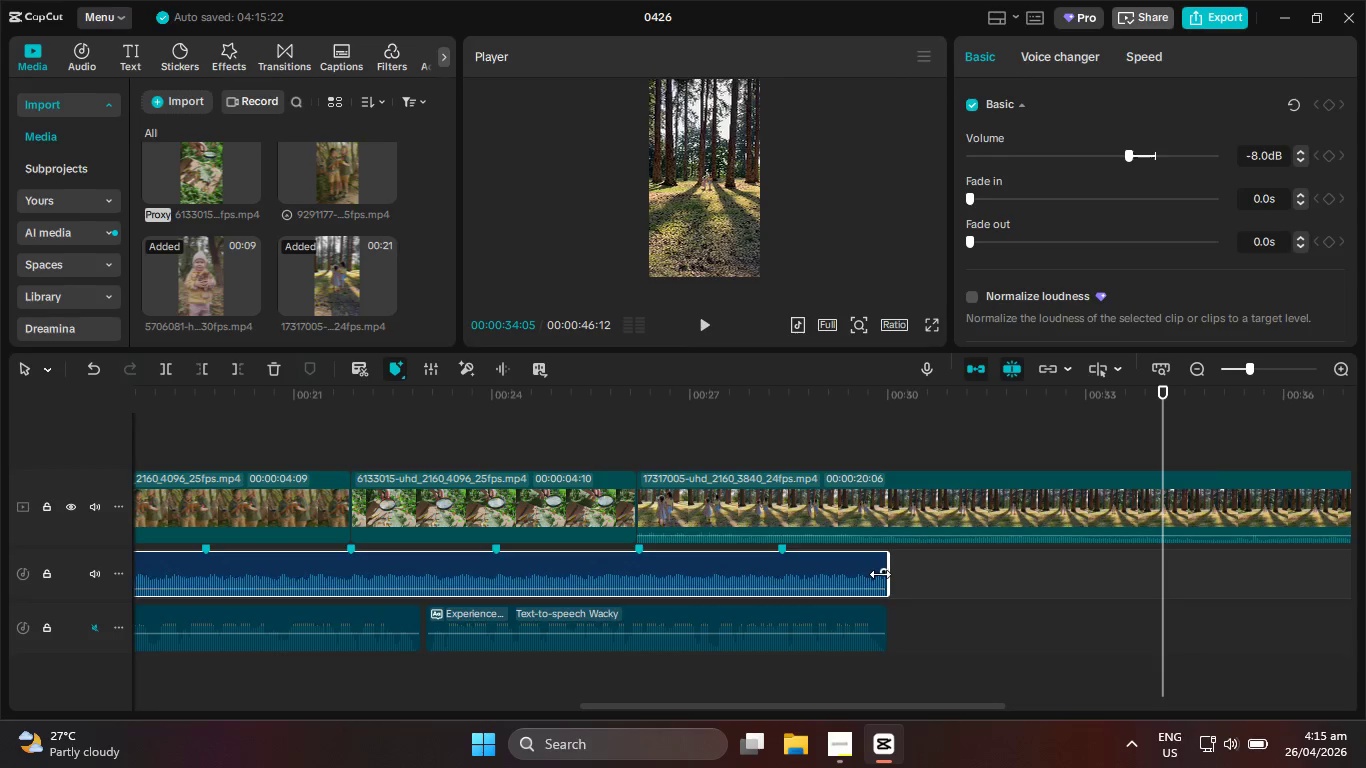 
left_click_drag(start_coordinate=[881, 574], to_coordinate=[850, 573])
 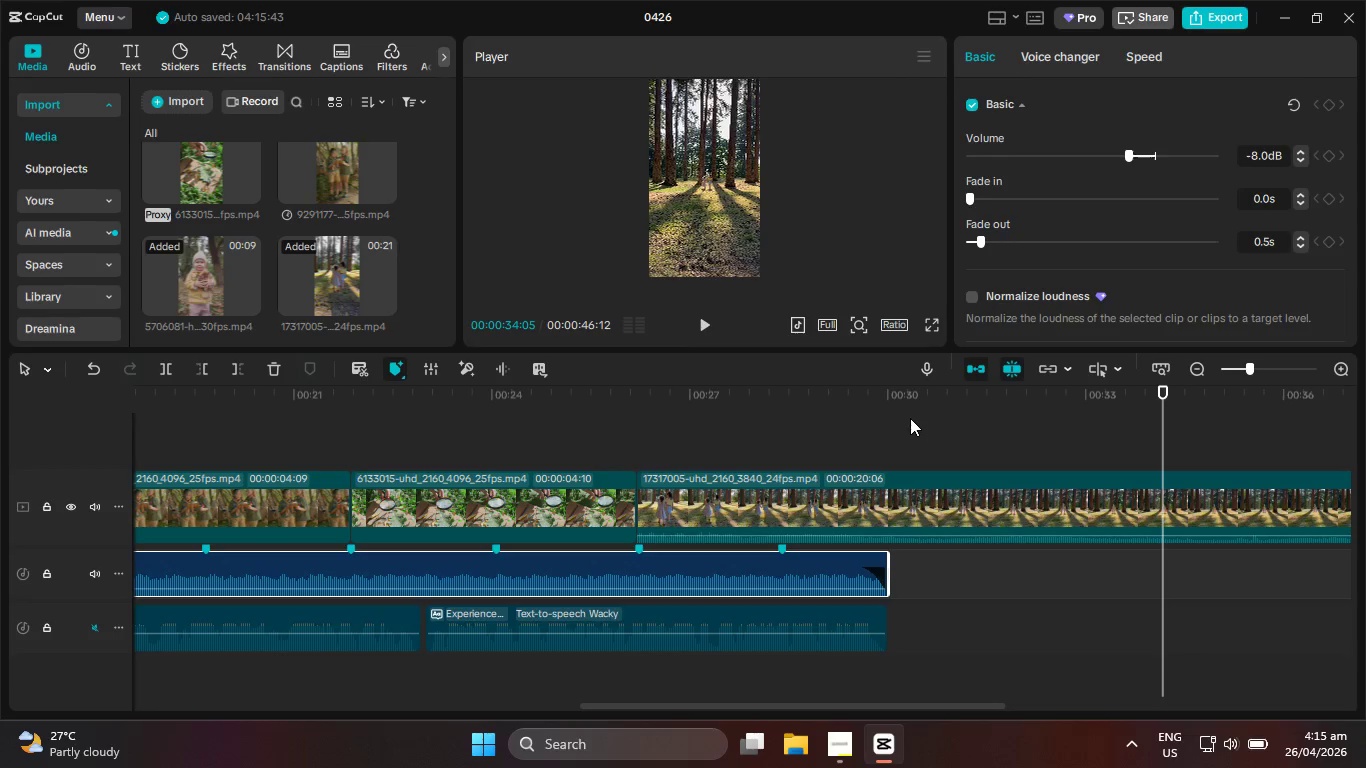 
left_click_drag(start_coordinate=[912, 409], to_coordinate=[884, 416])
 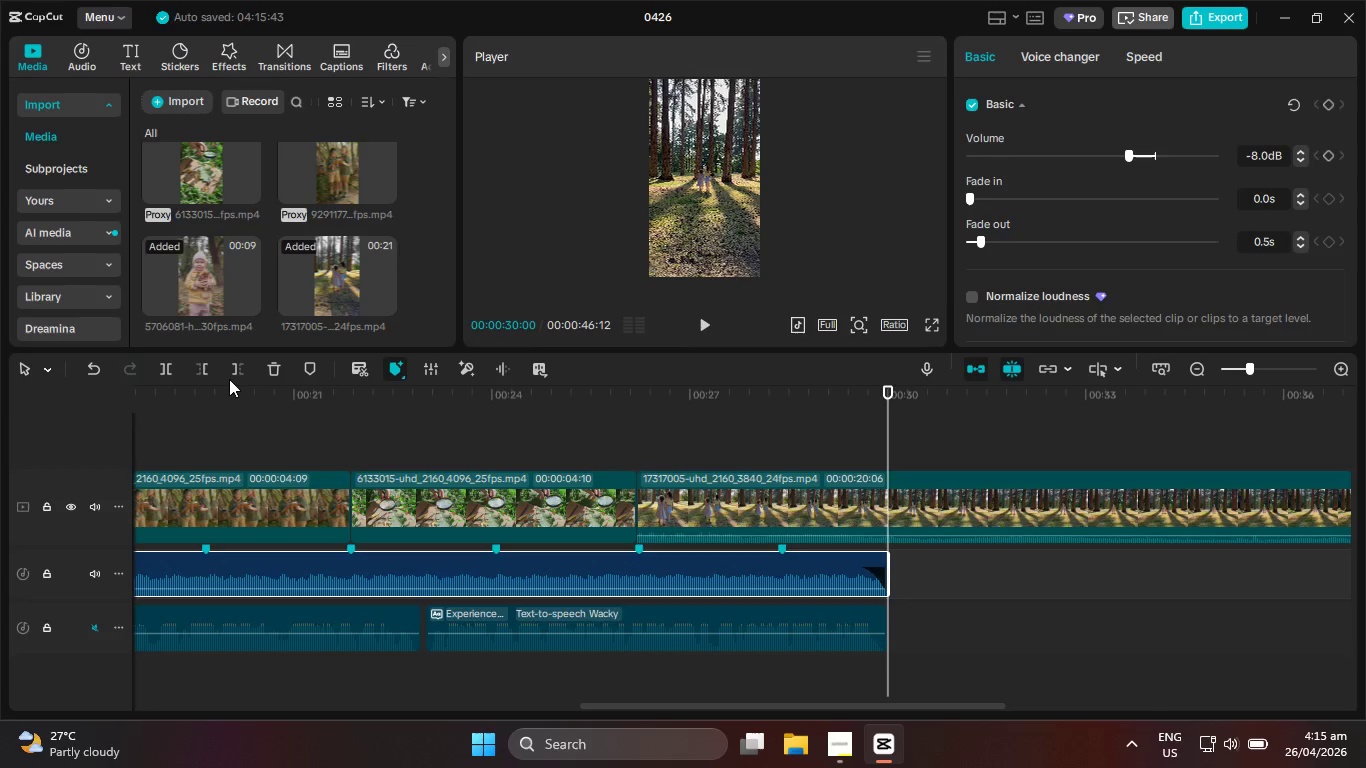 
left_click([232, 373])
 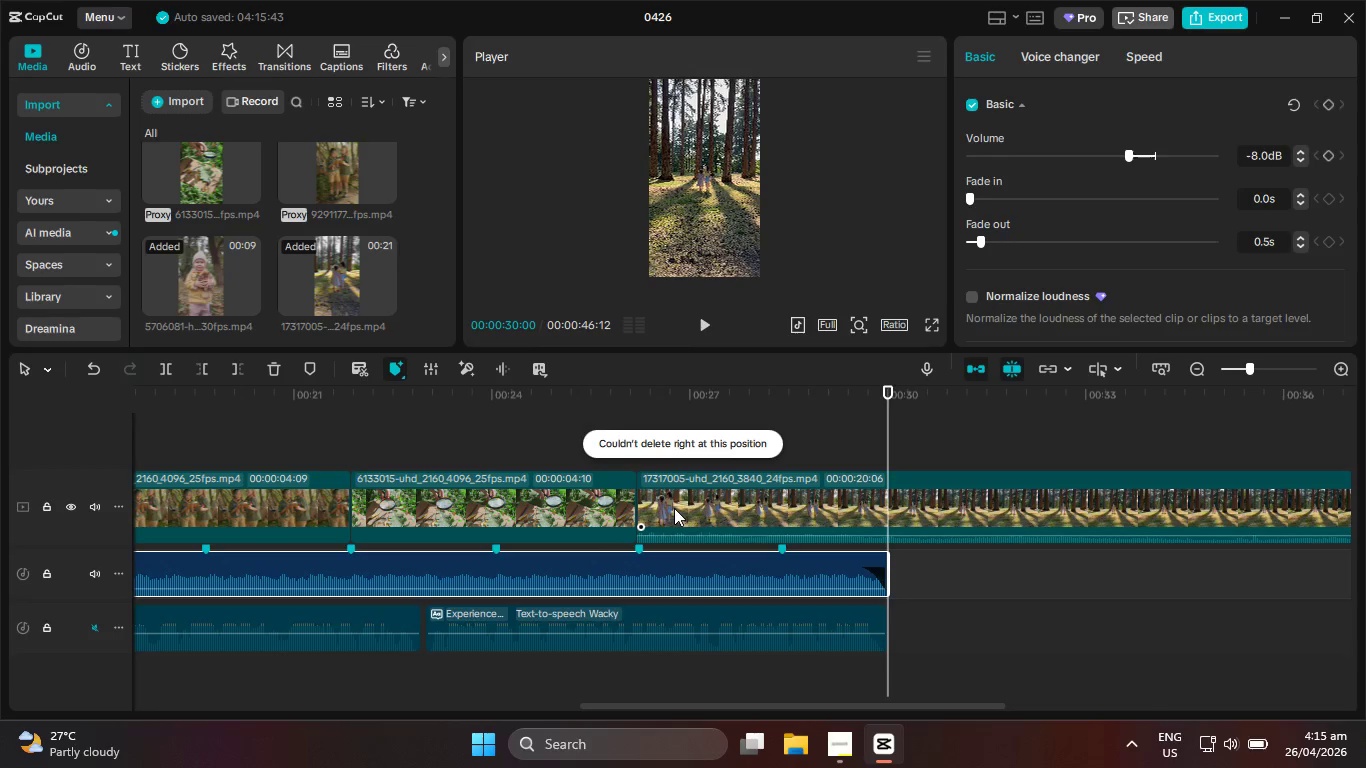 
left_click([711, 514])
 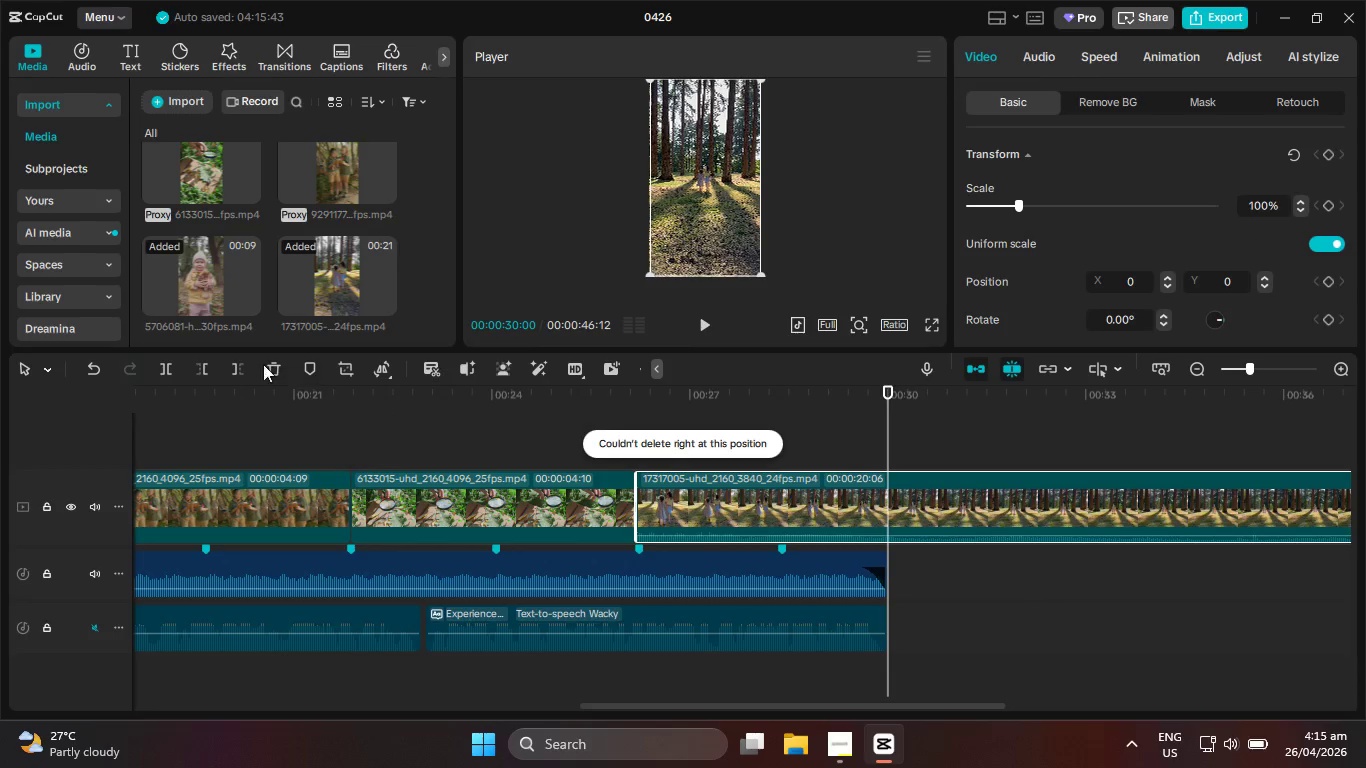 
left_click([240, 366])
 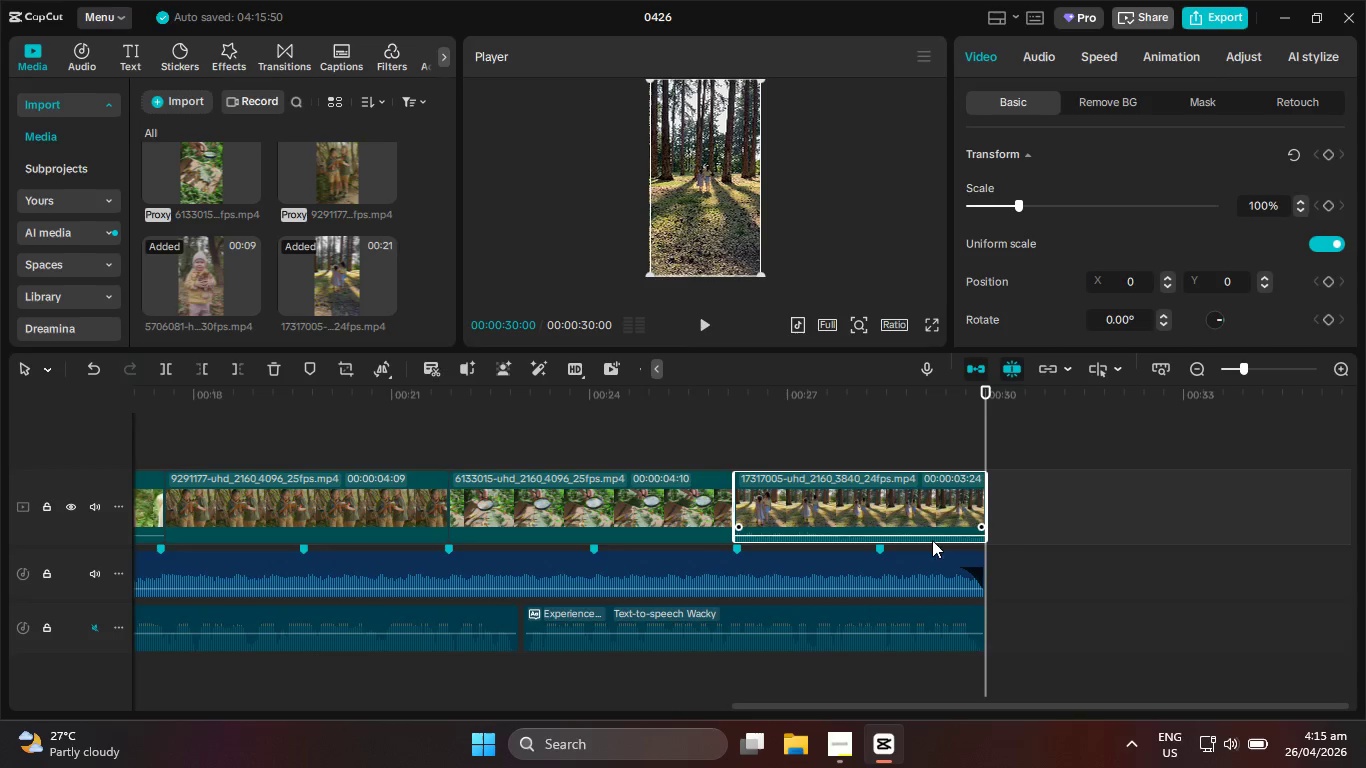 
left_click_drag(start_coordinate=[934, 534], to_coordinate=[942, 560])
 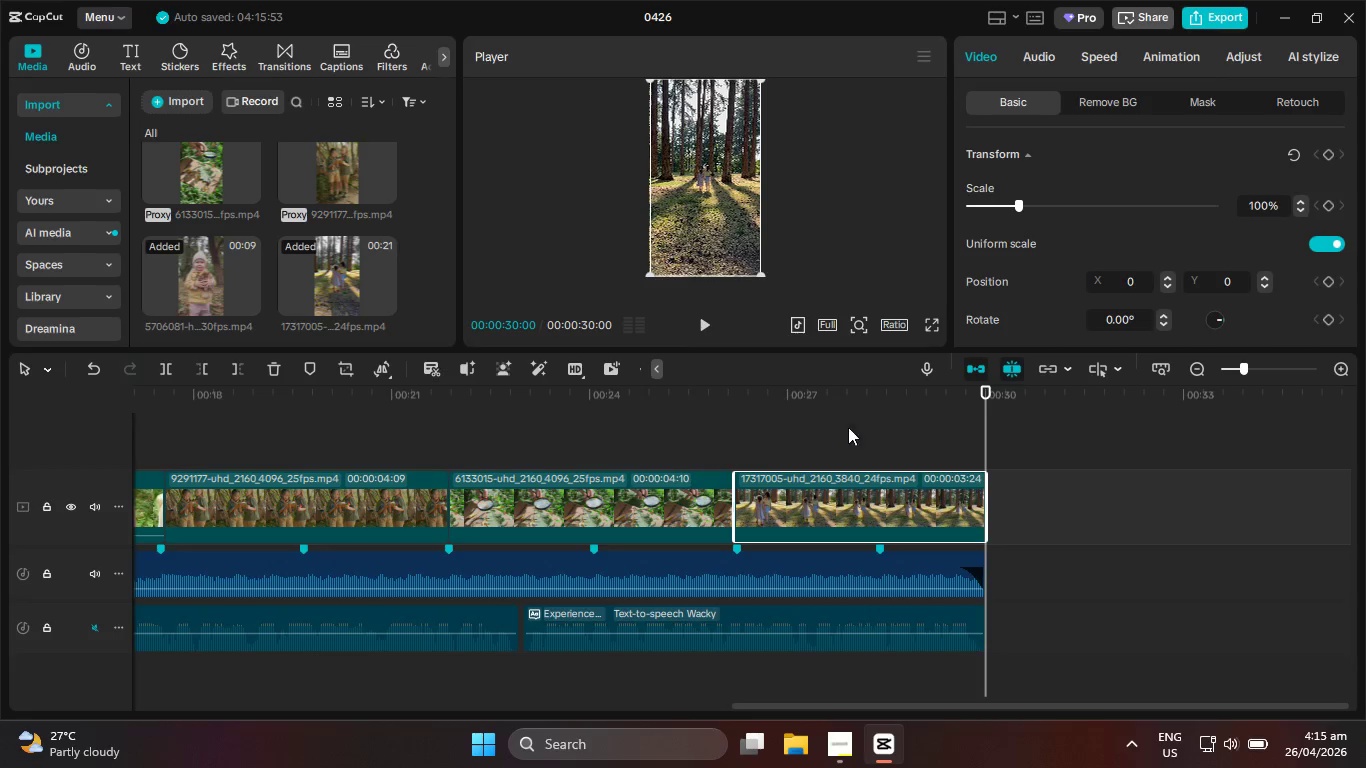 
left_click_drag(start_coordinate=[851, 406], to_coordinate=[743, 413])
 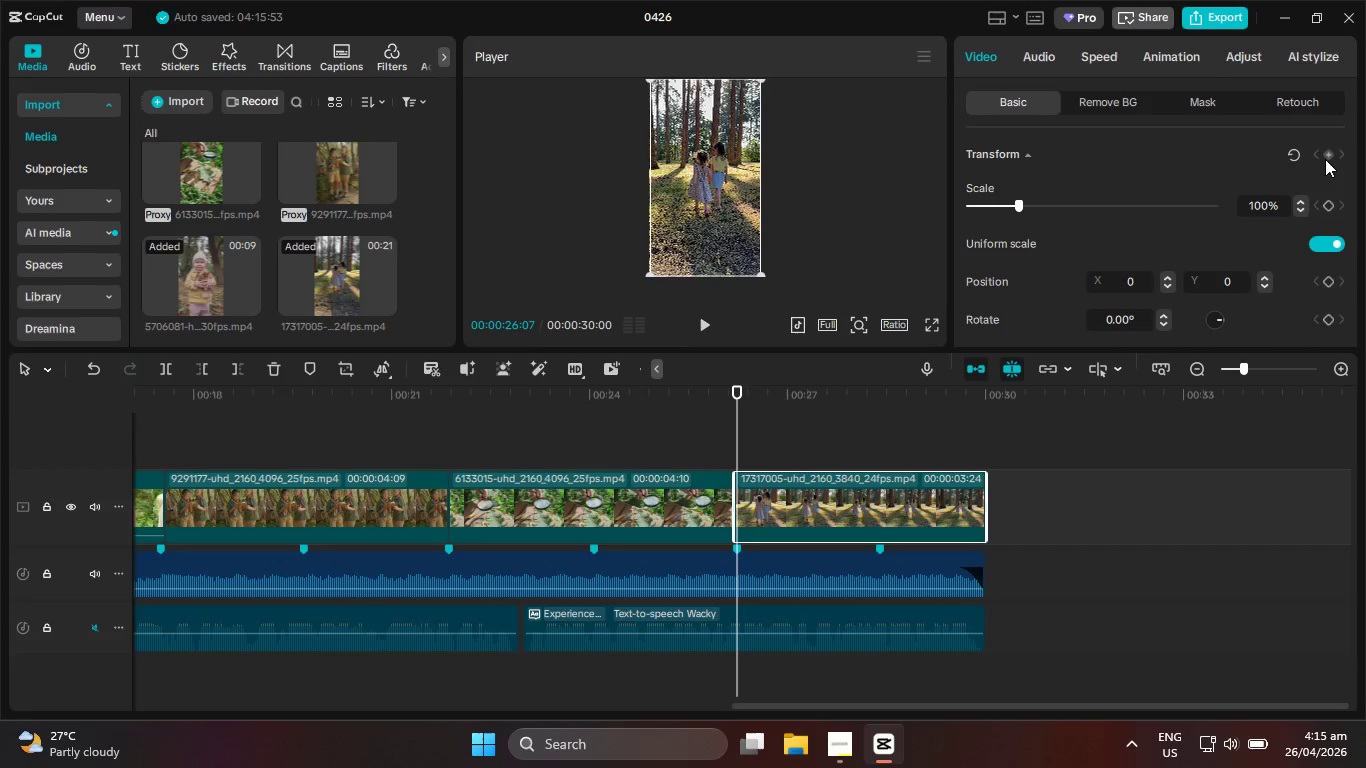 
left_click([1326, 160])
 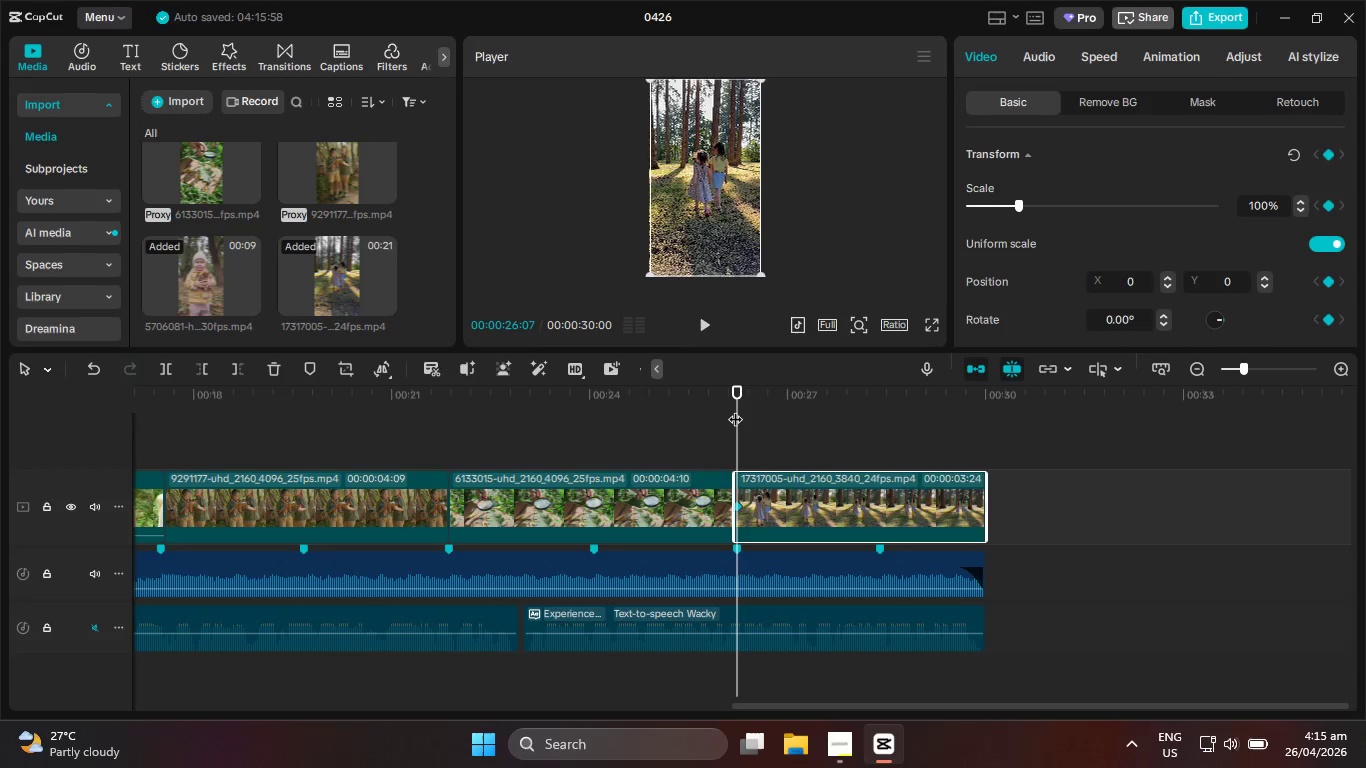 
left_click_drag(start_coordinate=[735, 409], to_coordinate=[981, 424])
 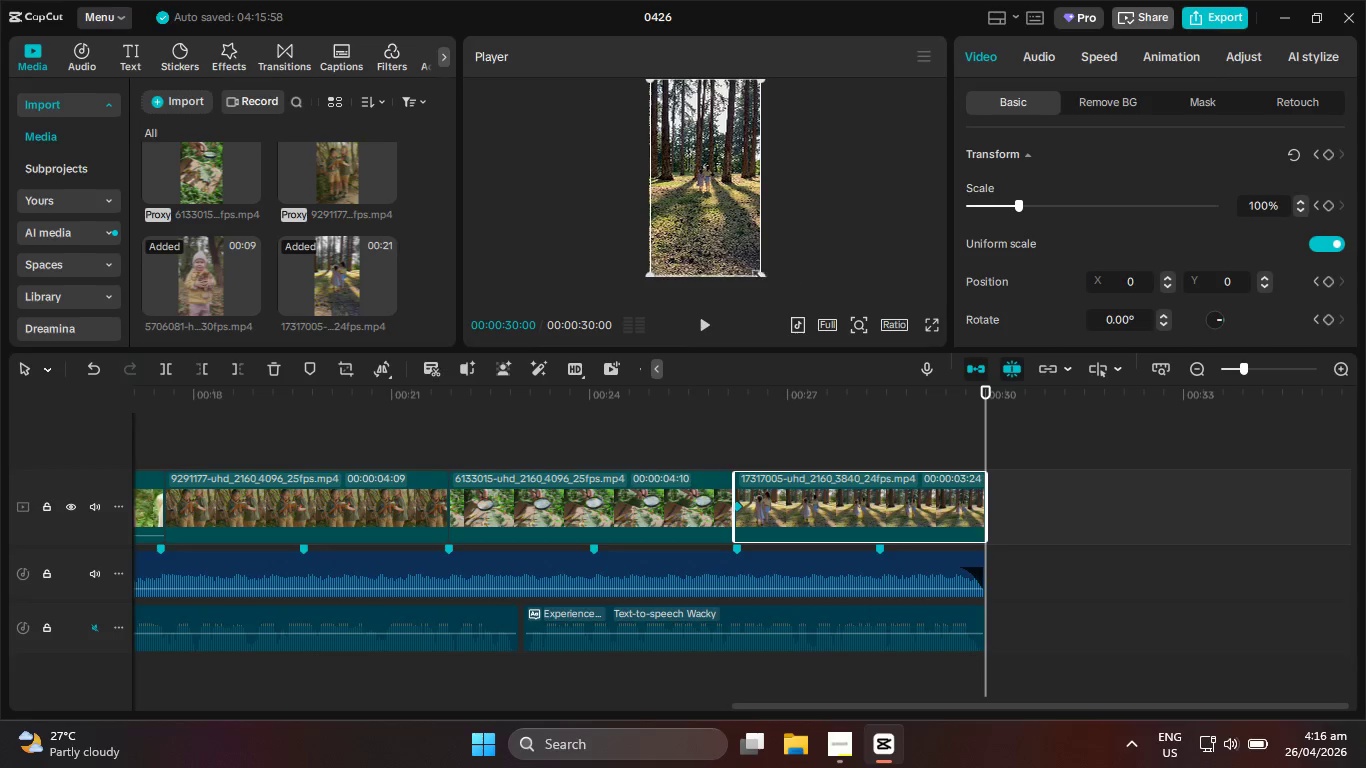 
left_click_drag(start_coordinate=[755, 274], to_coordinate=[809, 341])
 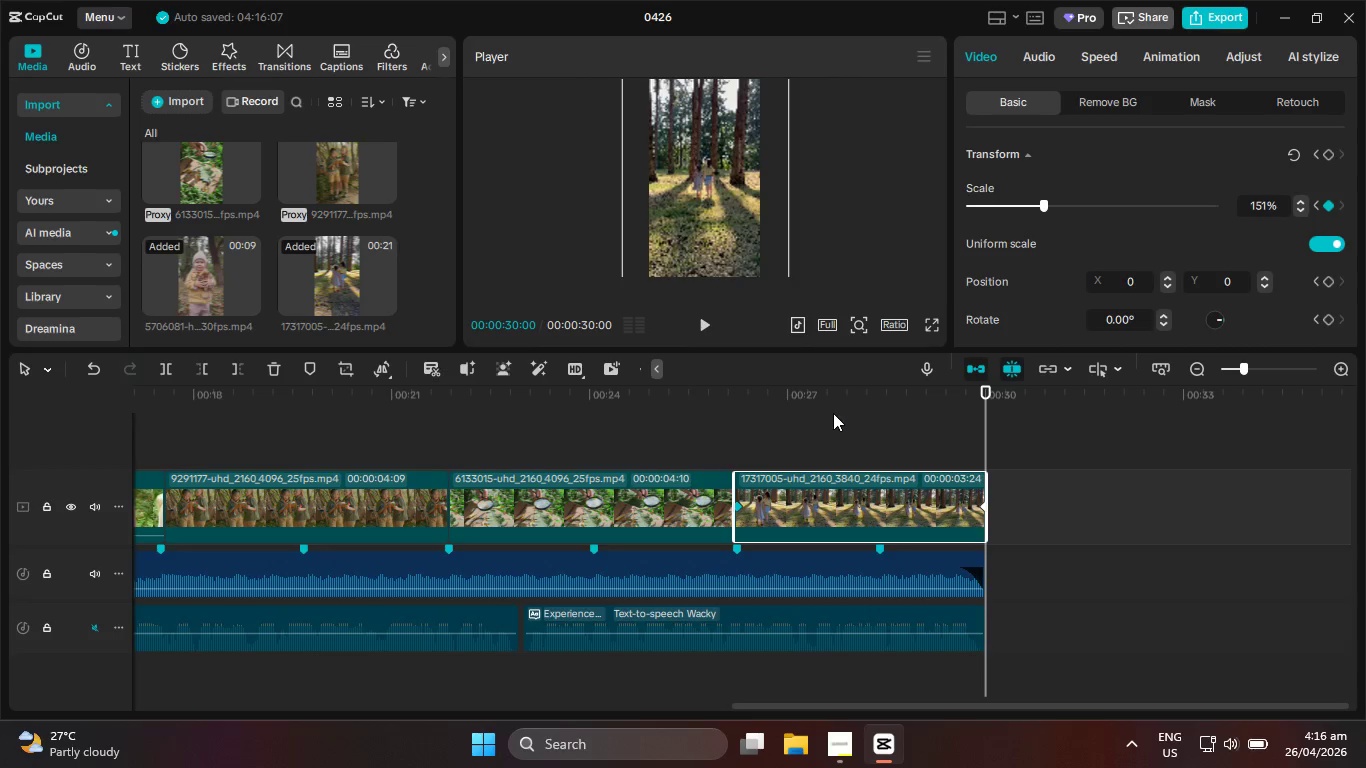 
left_click_drag(start_coordinate=[824, 406], to_coordinate=[739, 417])
 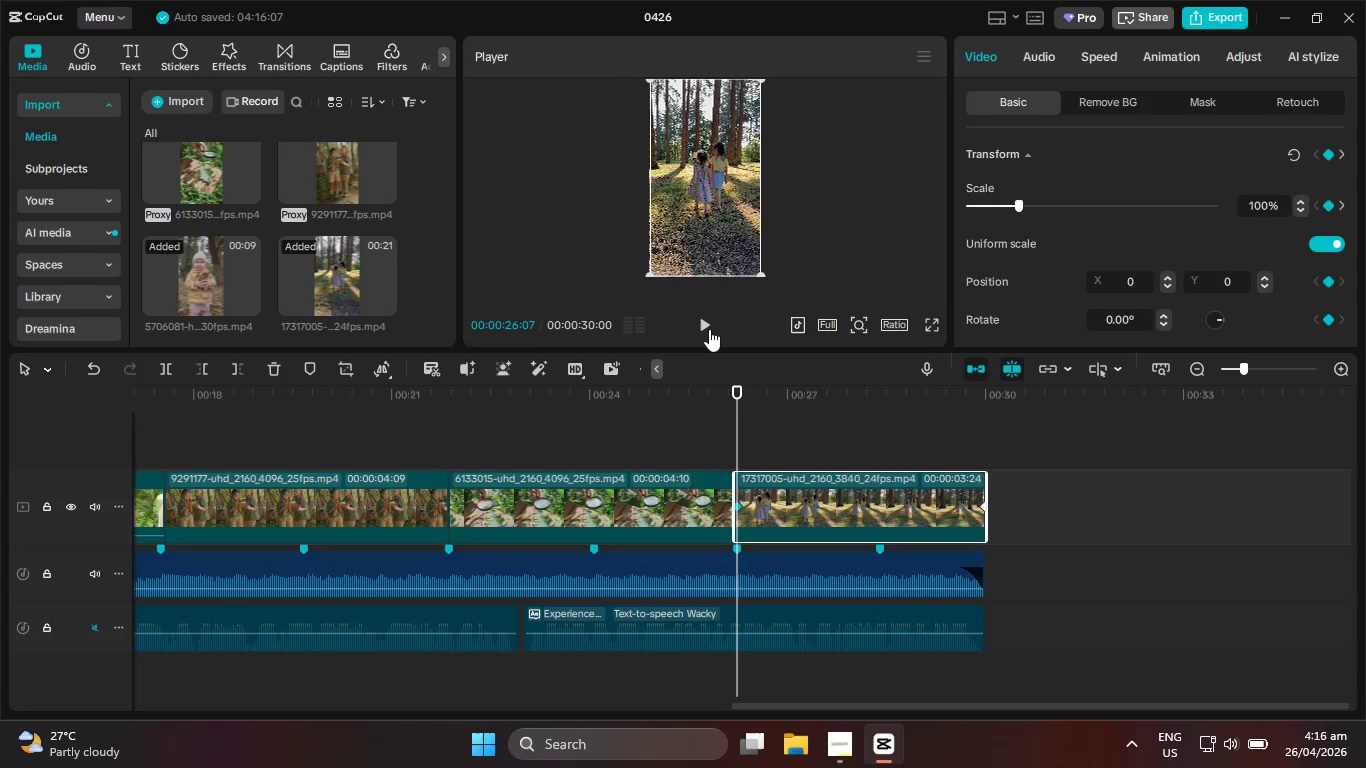 
left_click([707, 326])
 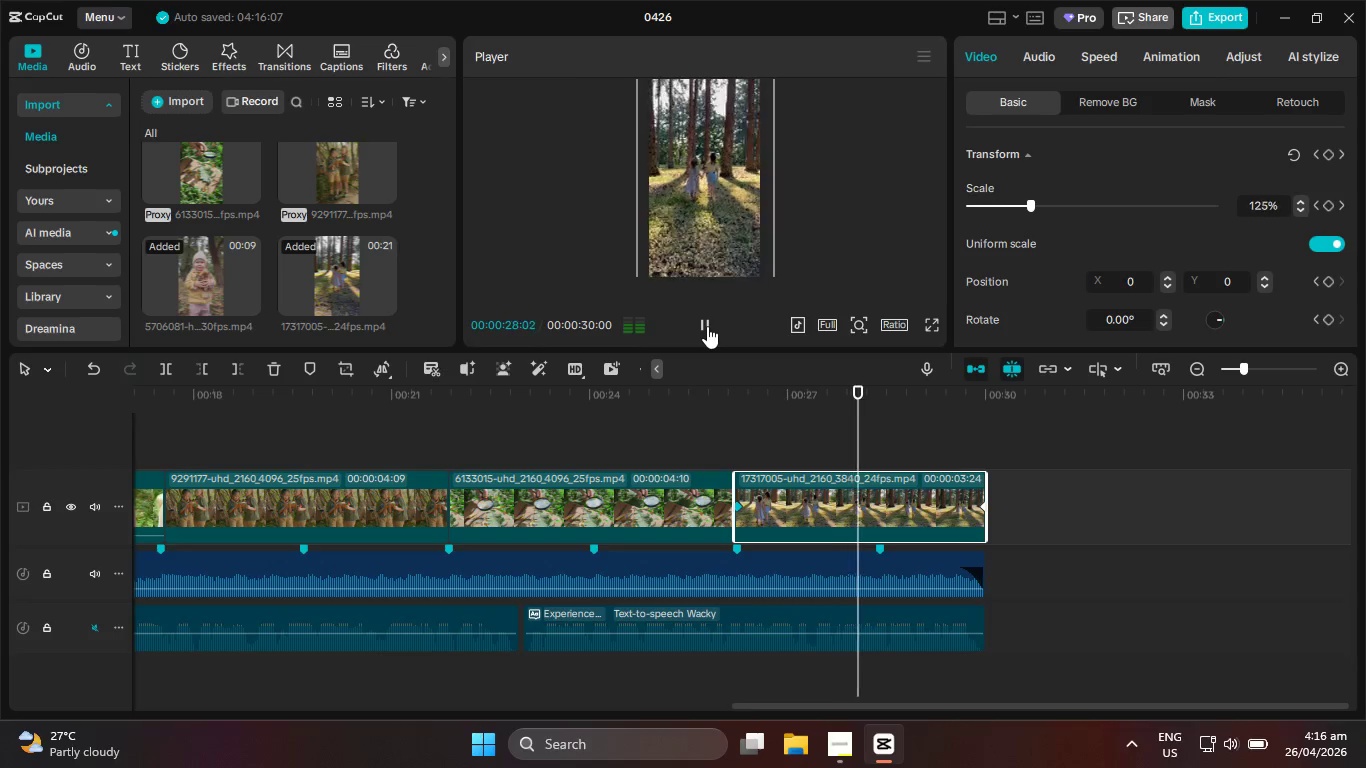 
left_click([832, 236])
 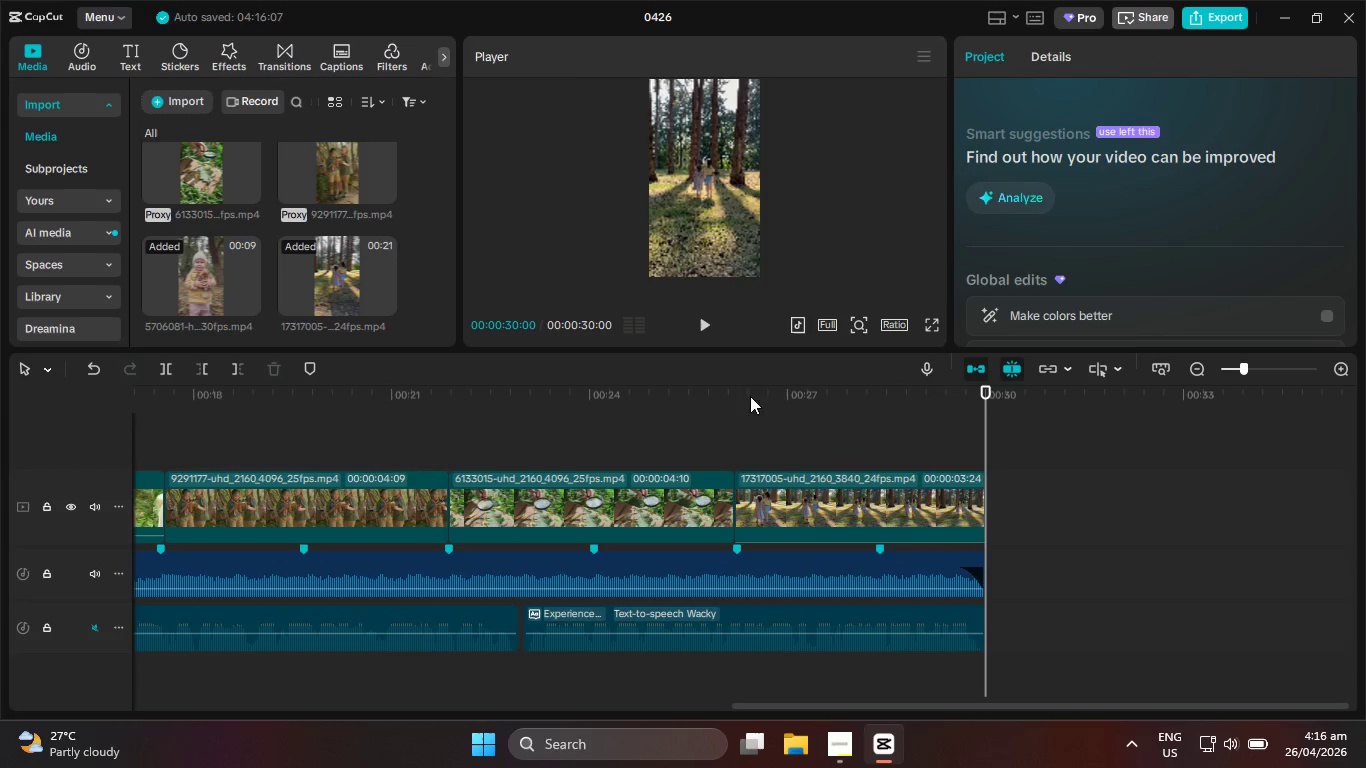 
left_click([912, 513])
 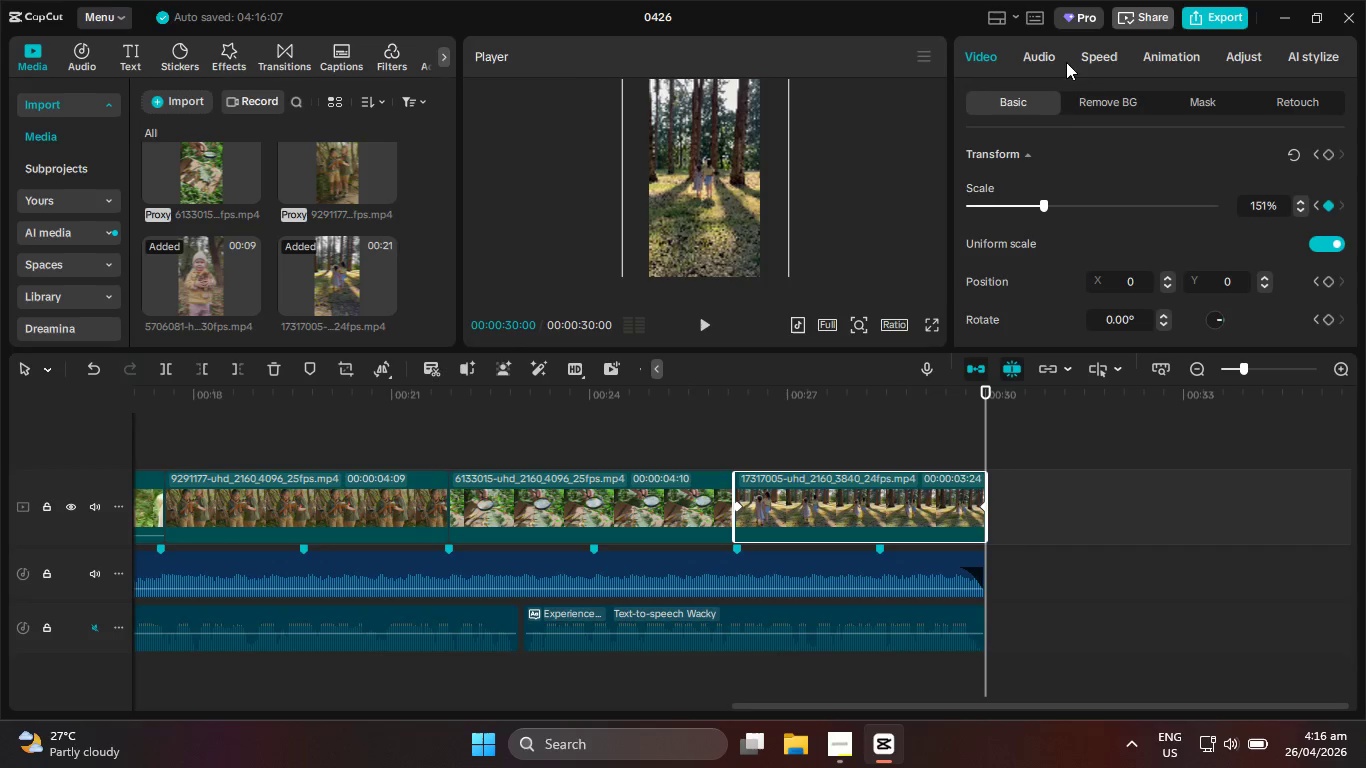 
left_click([1097, 66])
 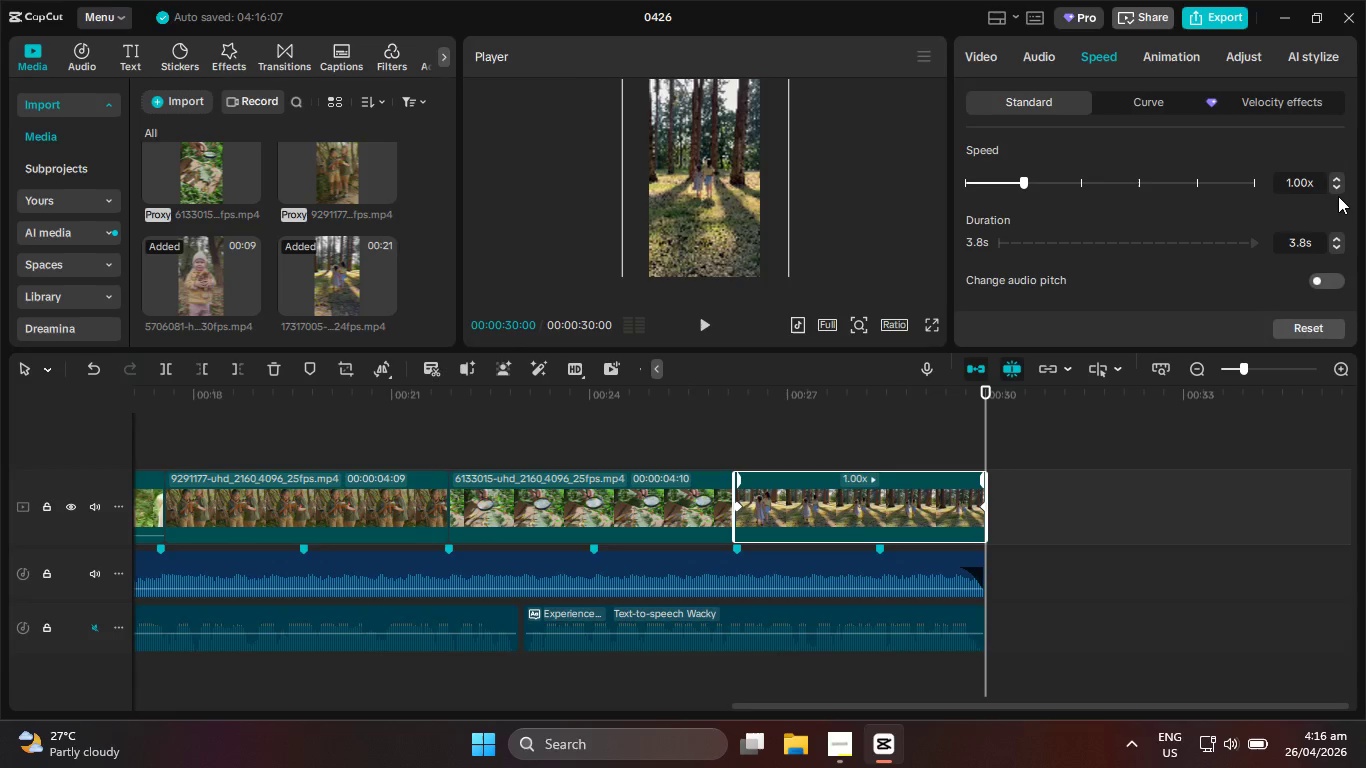 
left_click([1337, 192])
 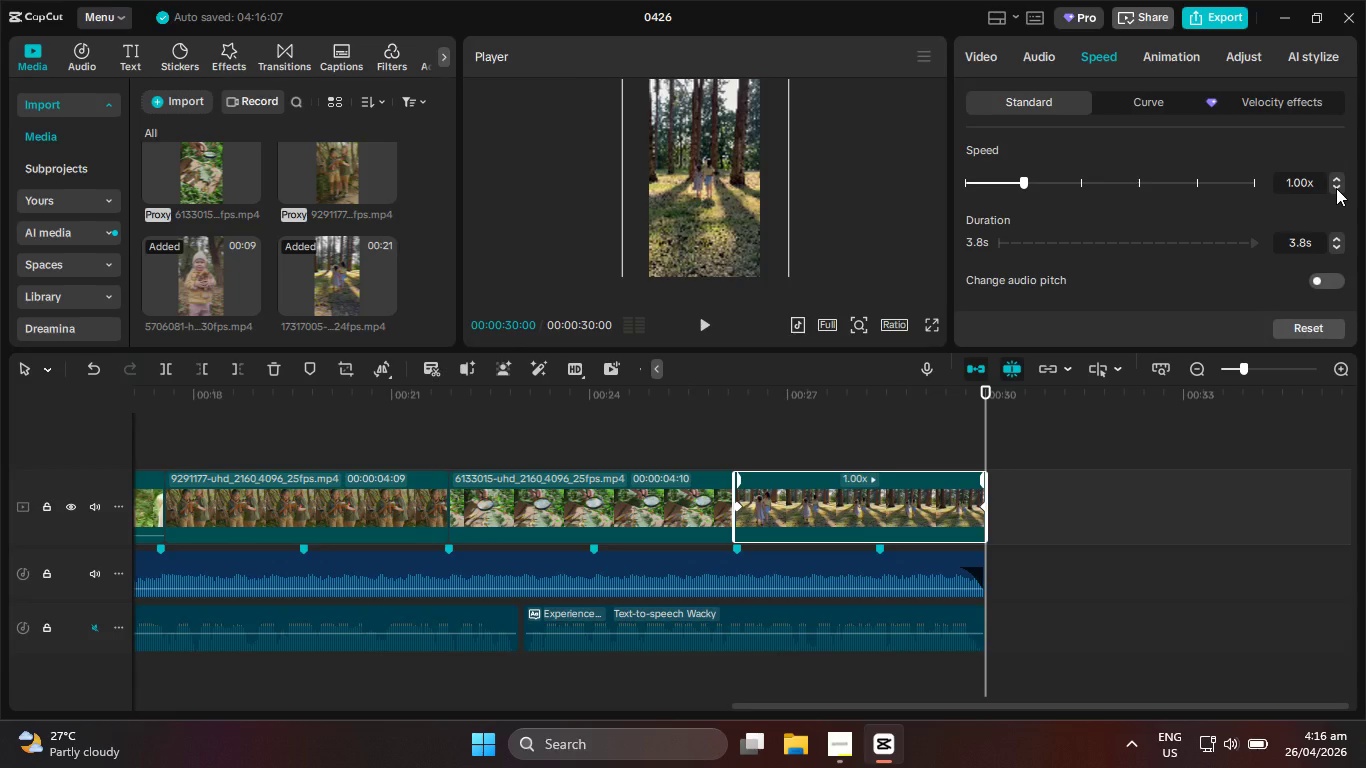 
left_click([1336, 188])
 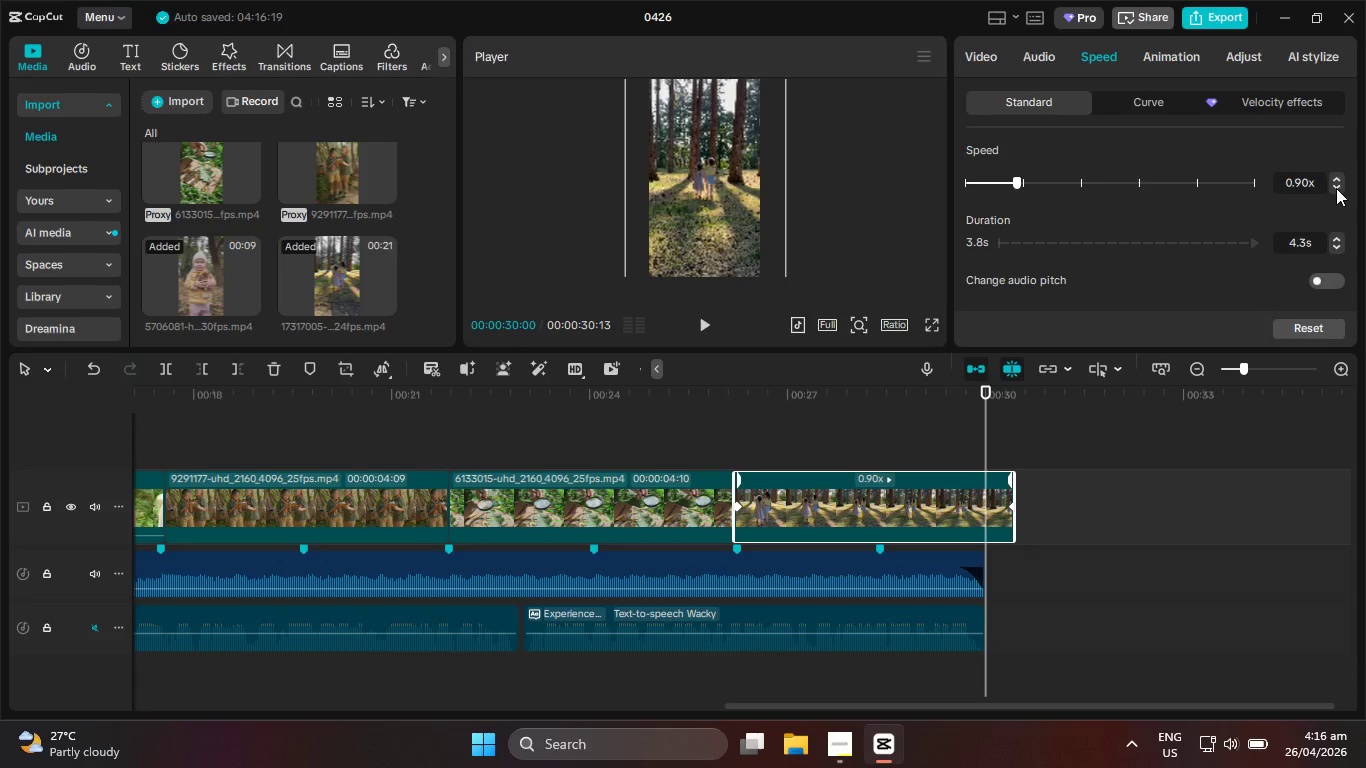 
left_click([1336, 188])
 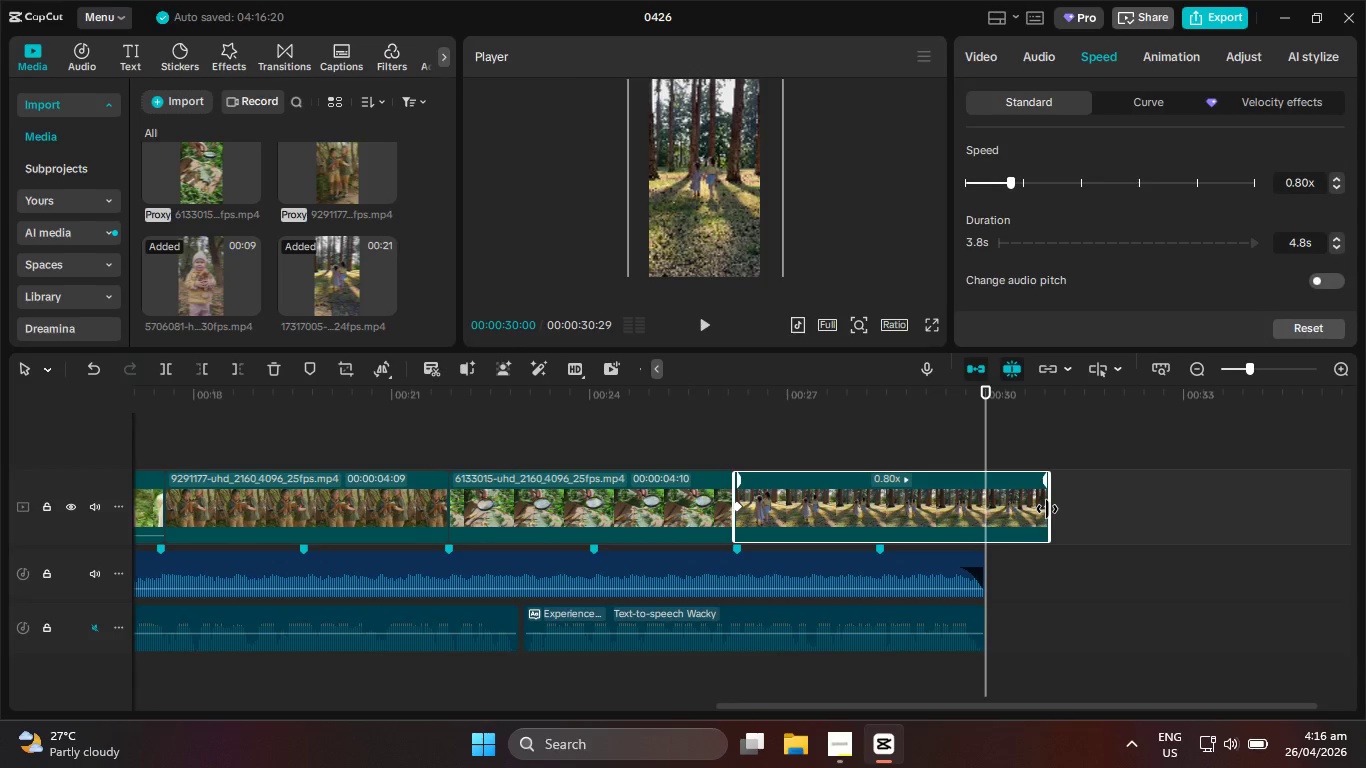 
left_click([1043, 507])
 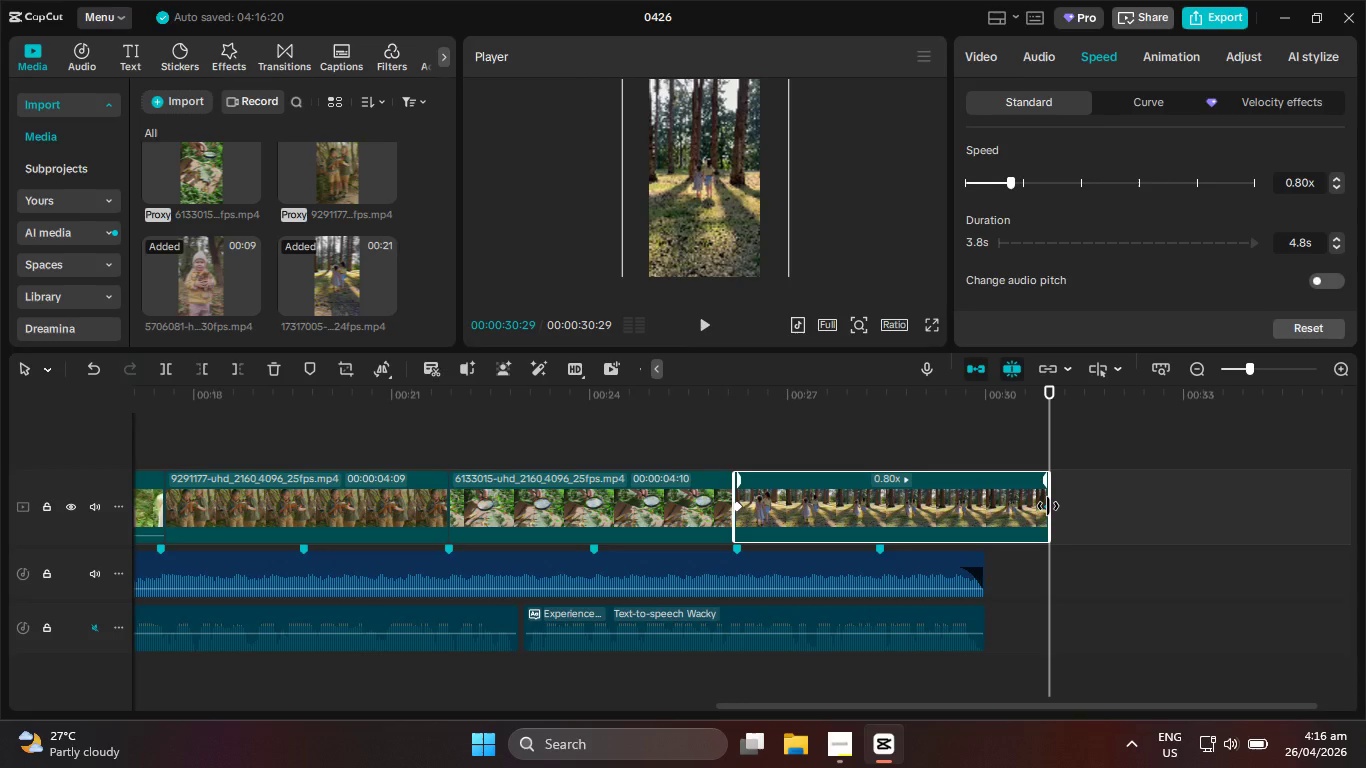 
left_click_drag(start_coordinate=[1048, 506], to_coordinate=[986, 509])
 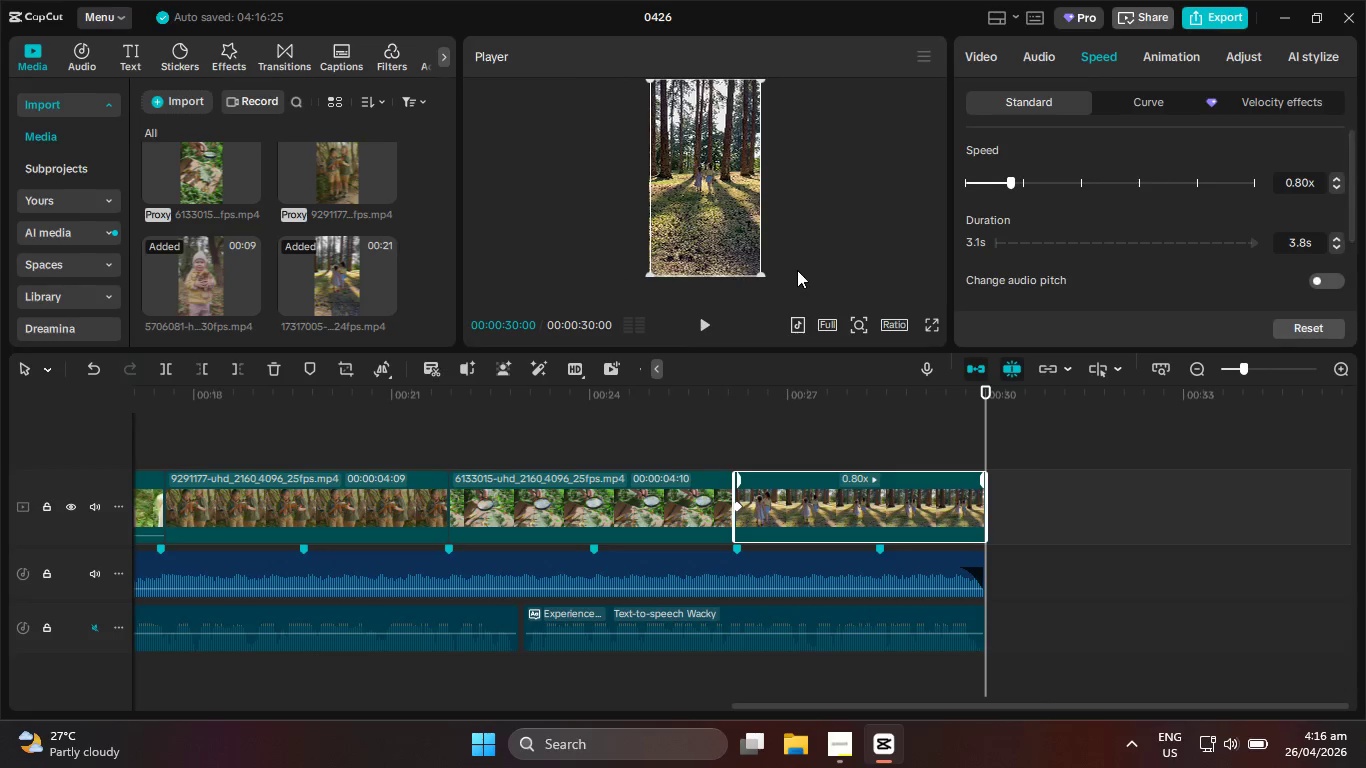 
left_click_drag(start_coordinate=[758, 269], to_coordinate=[817, 335])
 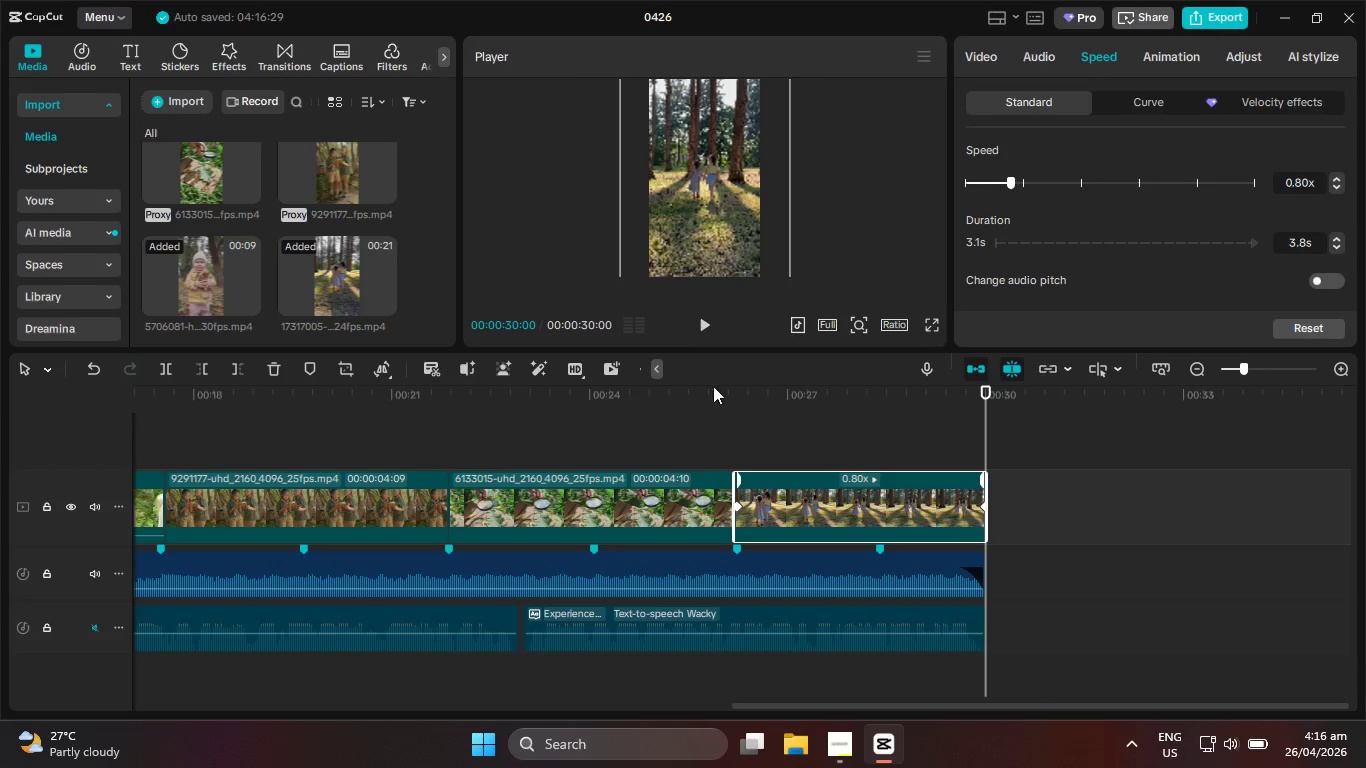 
left_click([925, 327])
 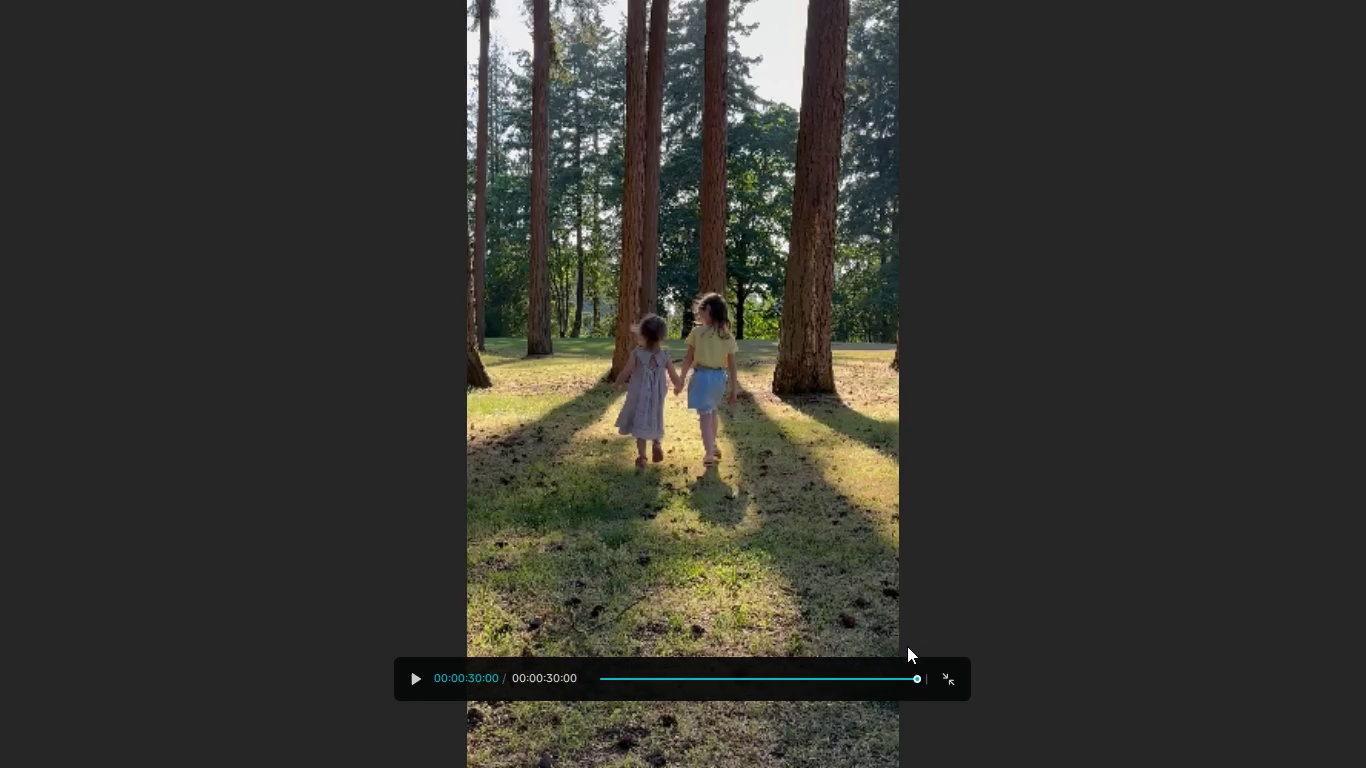 
left_click([903, 678])
 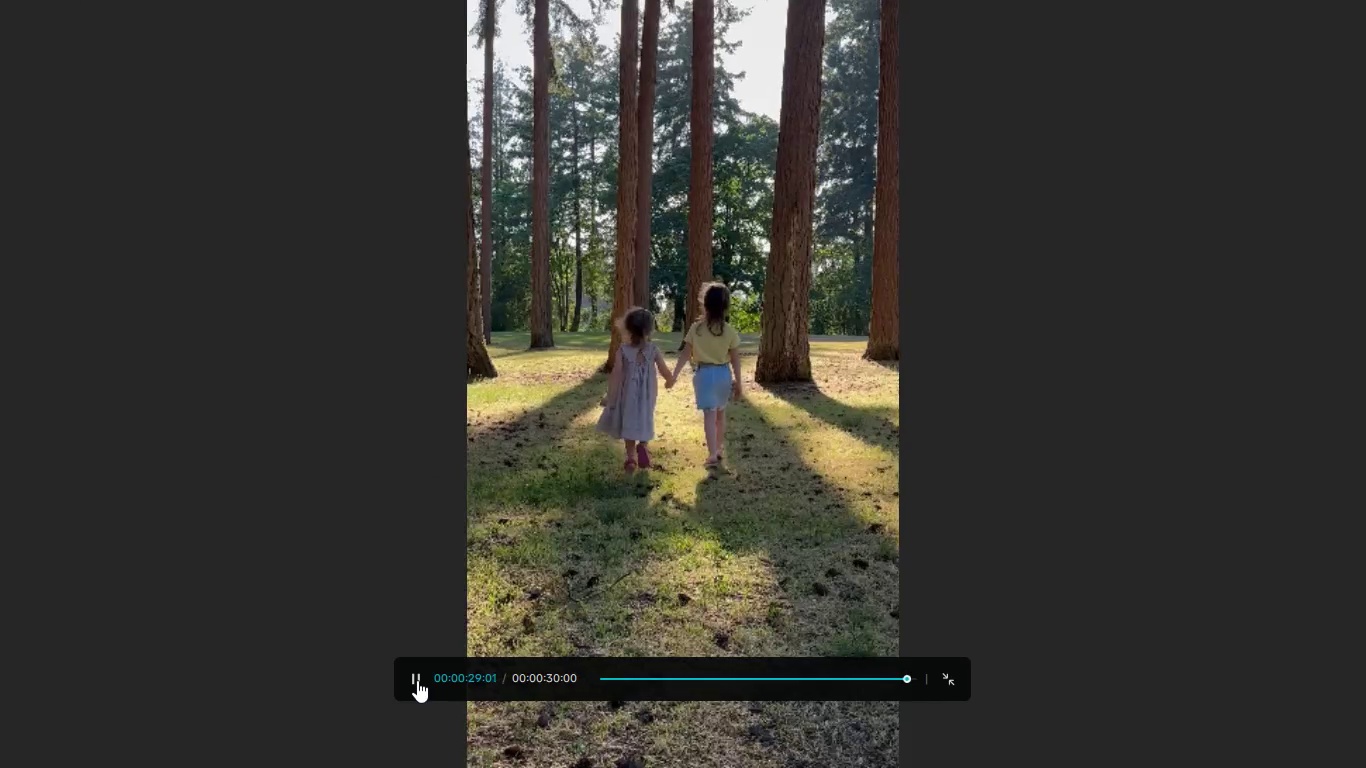 
left_click([417, 680])
 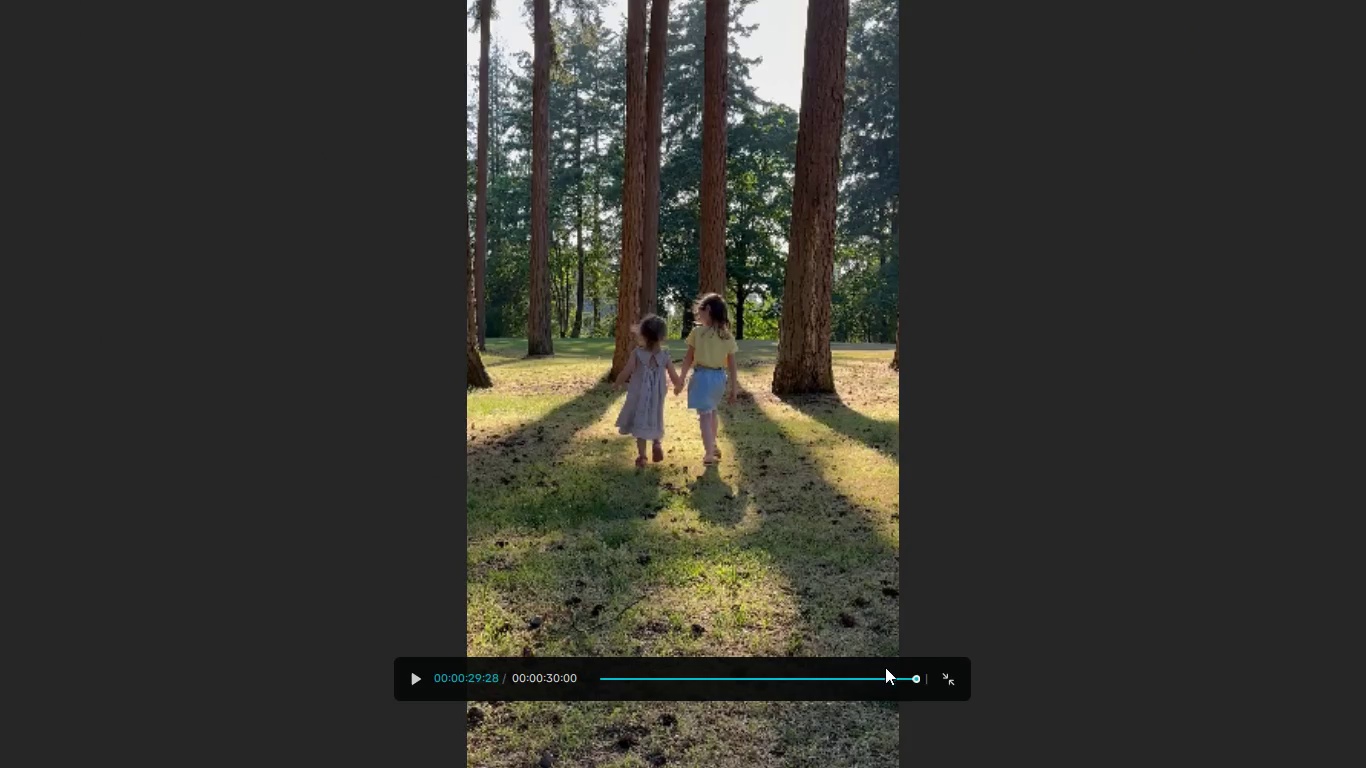 
left_click([881, 678])
 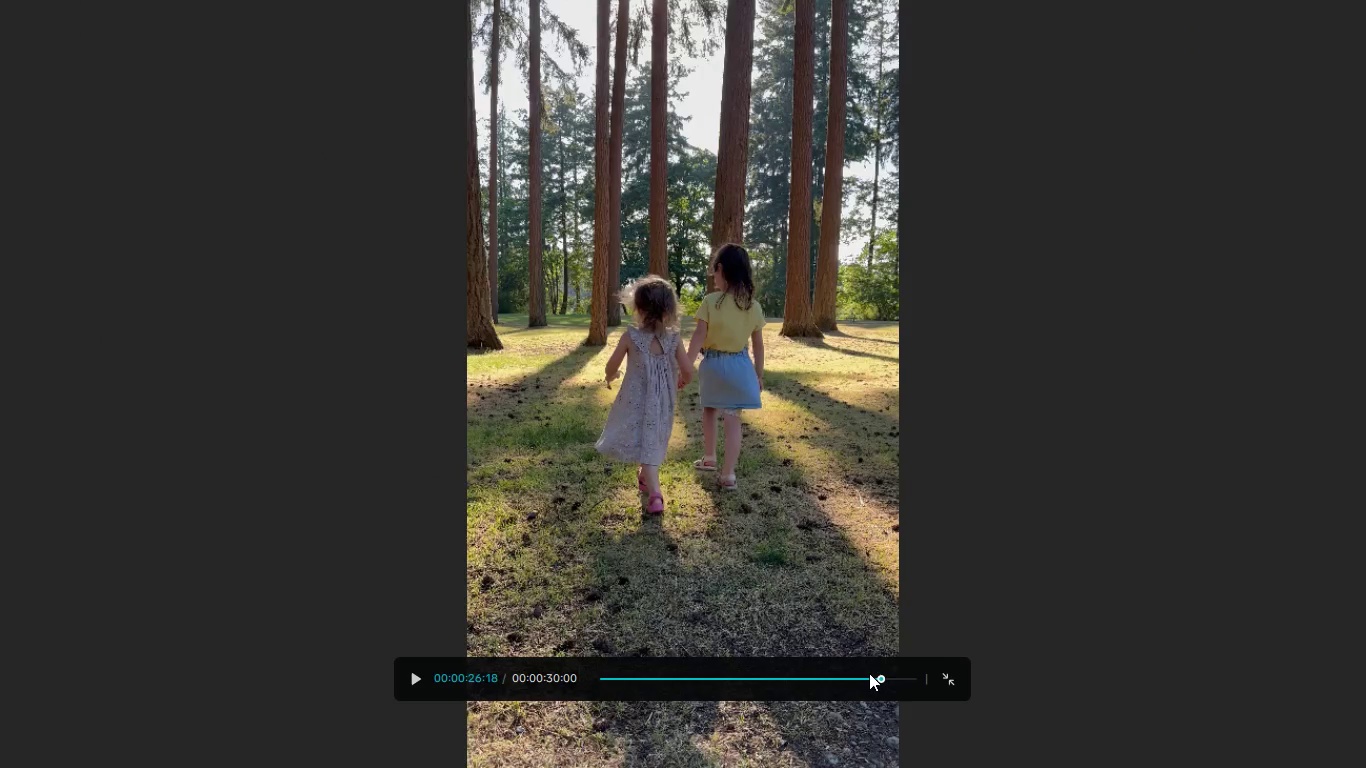 
left_click([865, 673])
 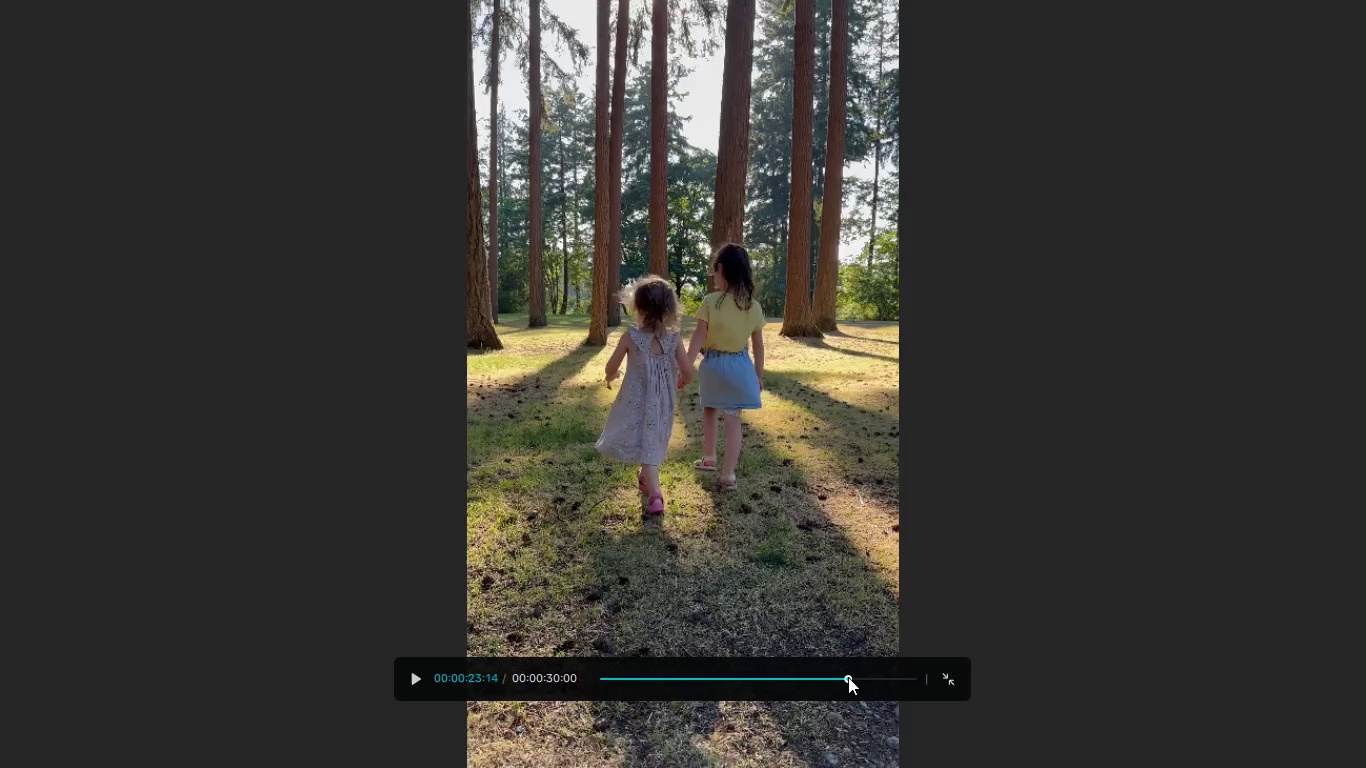 
double_click([848, 677])
 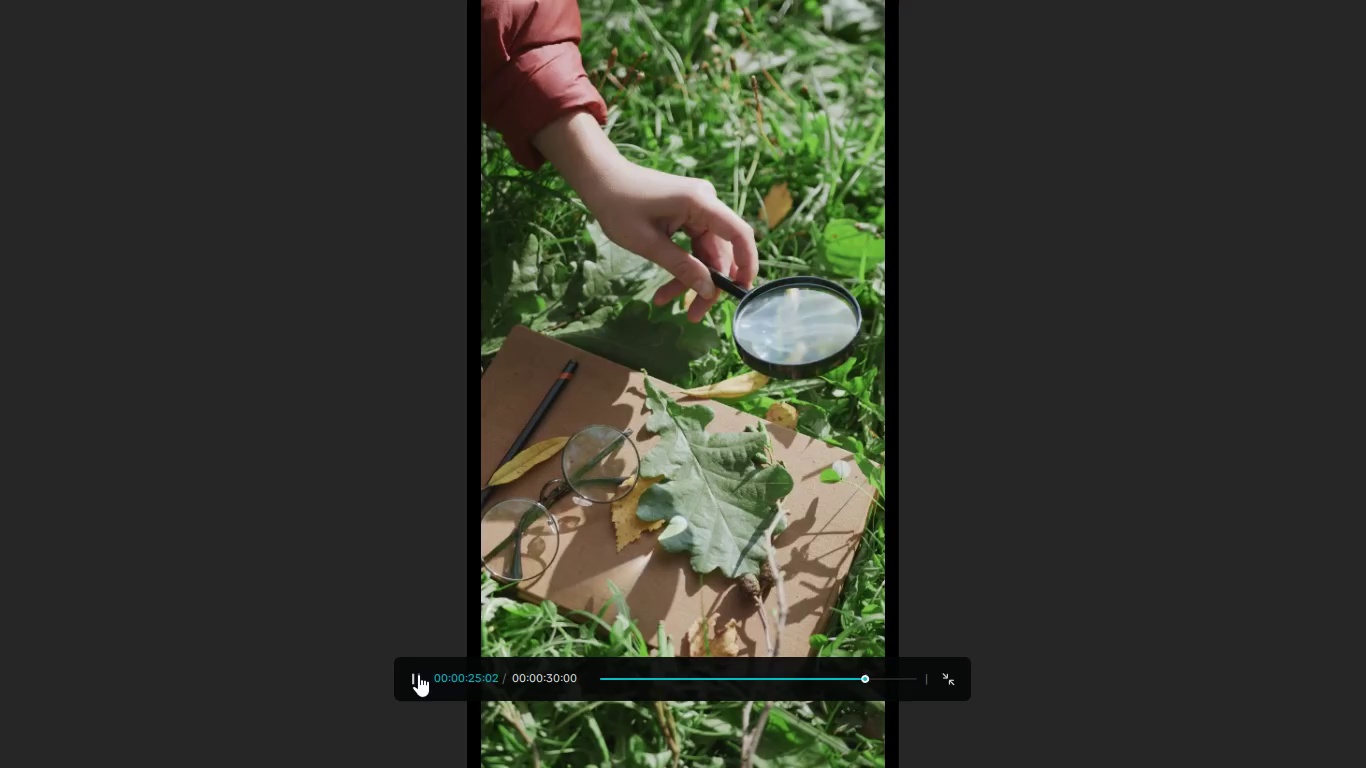 
wait(8.47)
 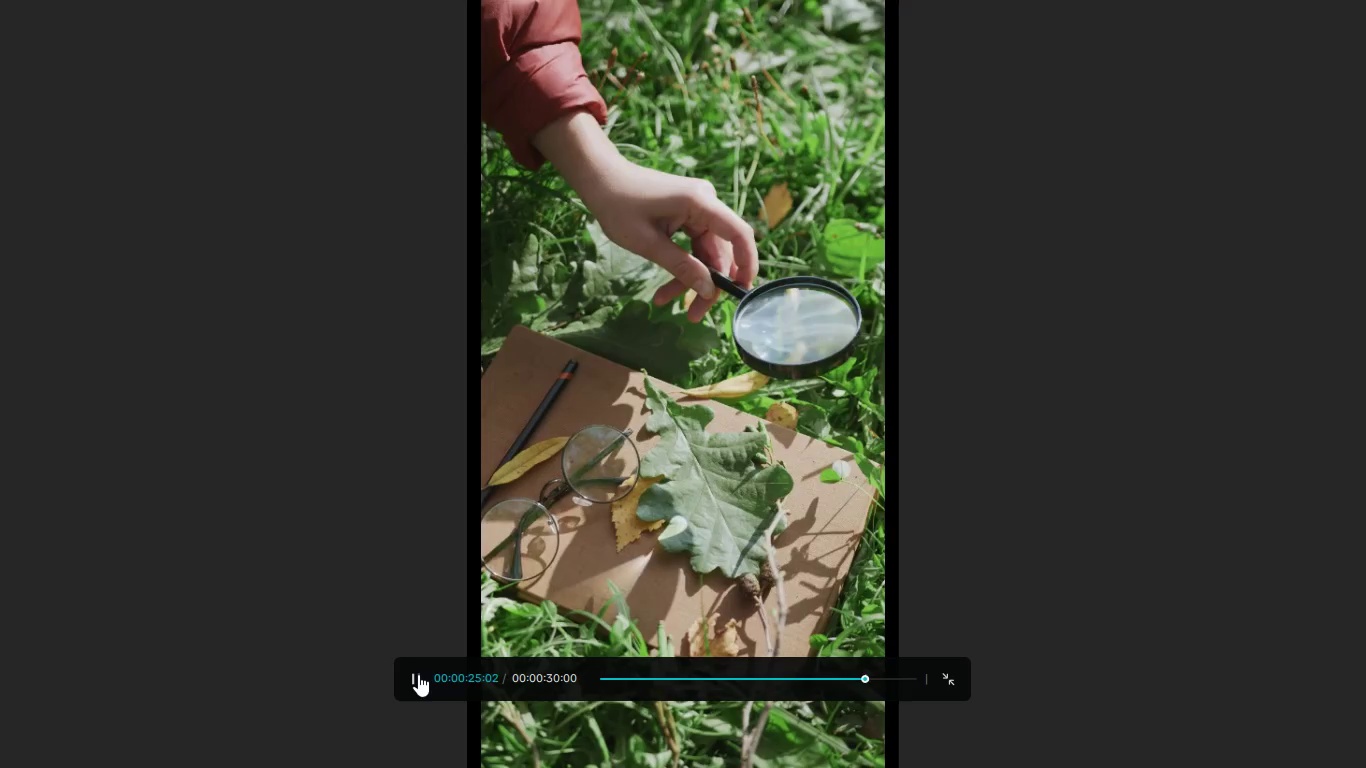 
key(Escape)
 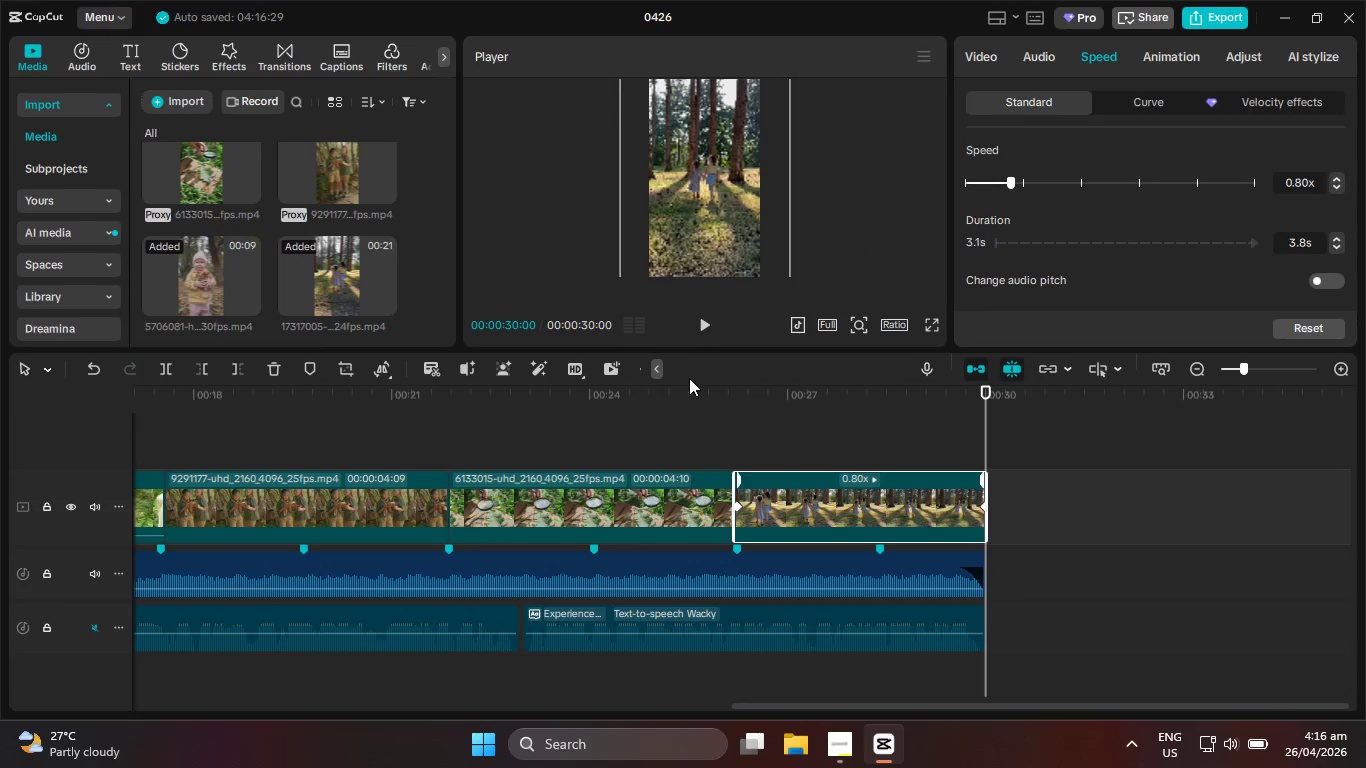 
left_click_drag(start_coordinate=[686, 386], to_coordinate=[1365, 500])
 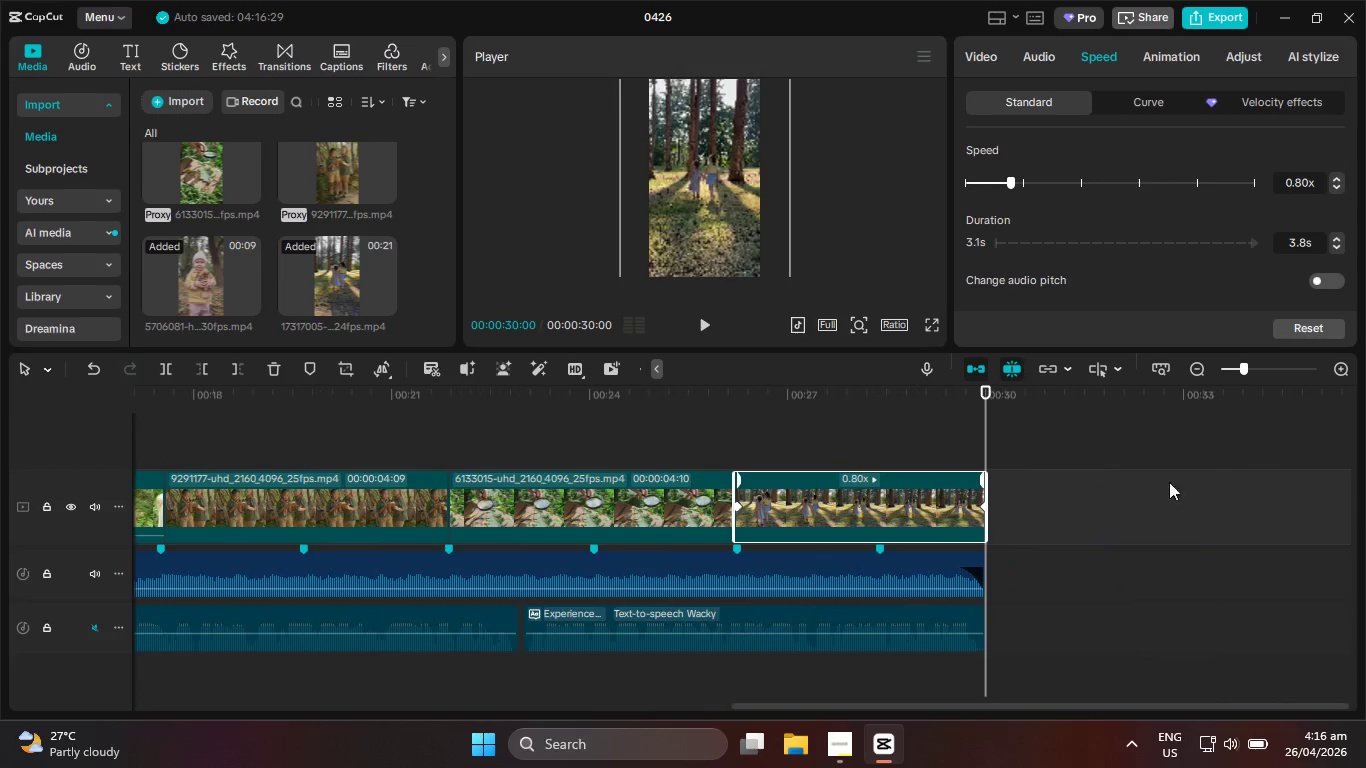 
left_click_drag(start_coordinate=[0, 348], to_coordinate=[0, 296])
 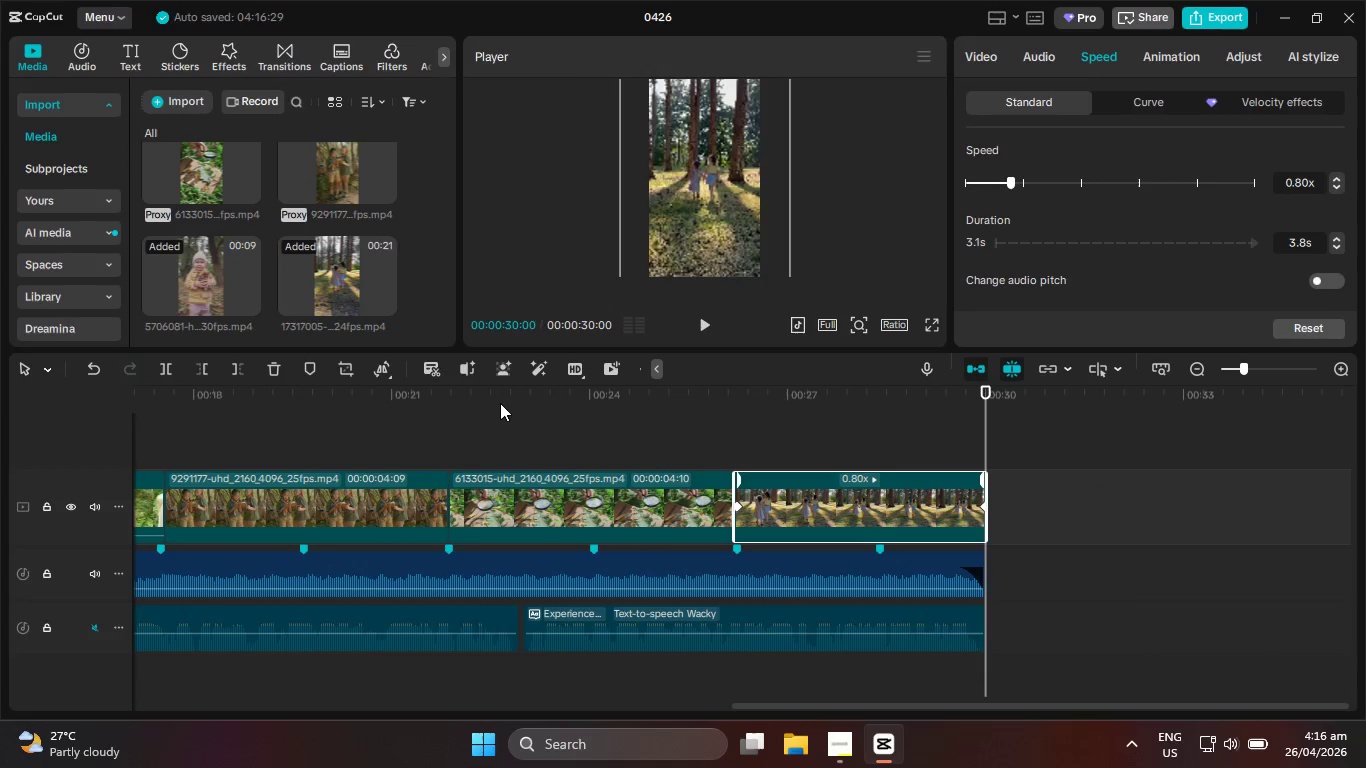 
left_click_drag(start_coordinate=[500, 403], to_coordinate=[1001, 562])
 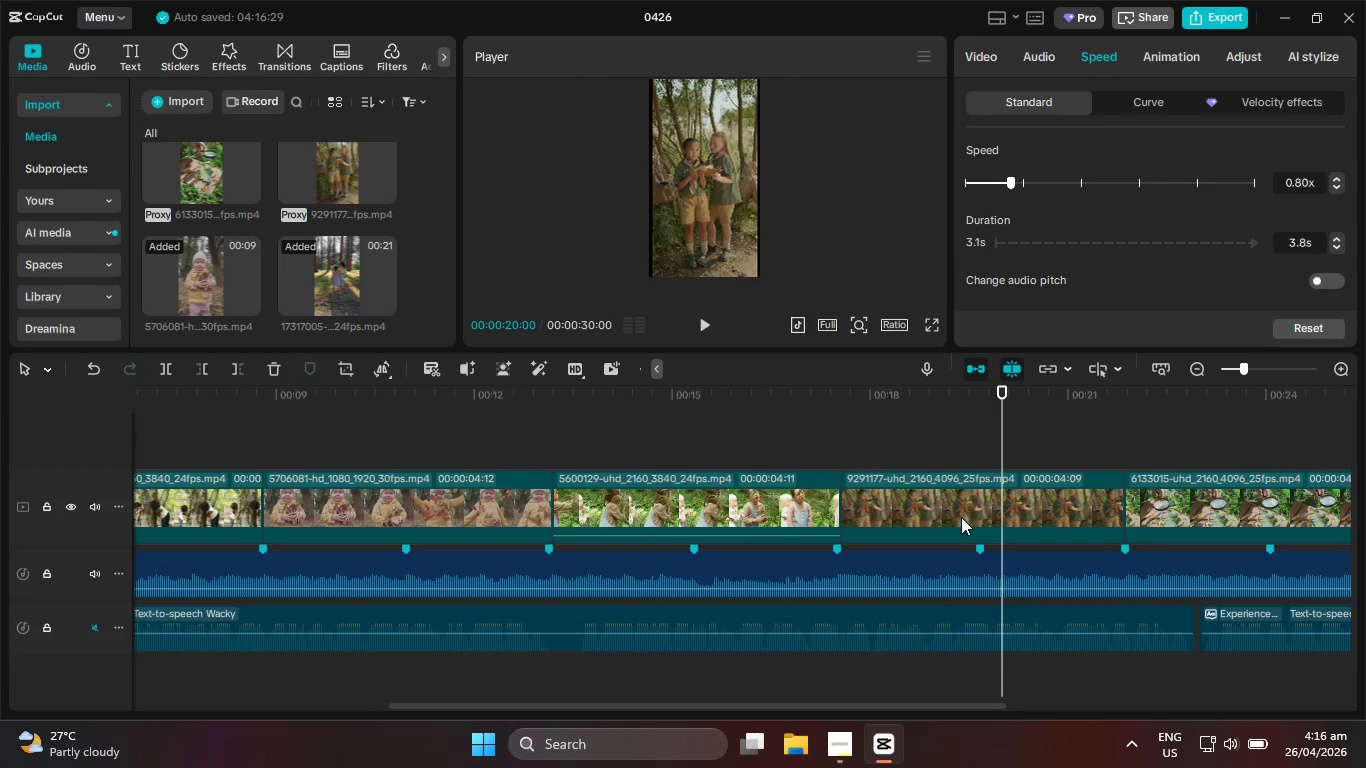 
left_click([961, 515])
 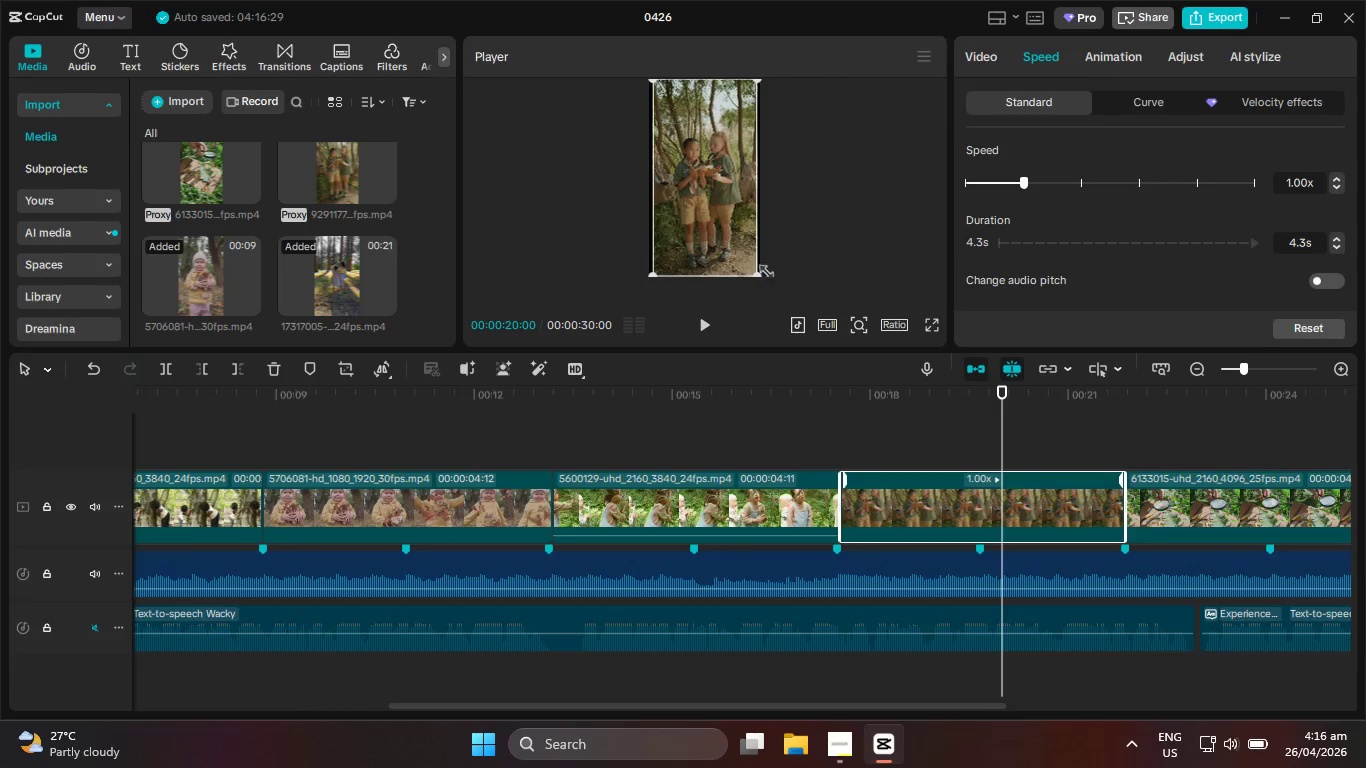 
left_click_drag(start_coordinate=[760, 271], to_coordinate=[769, 280])
 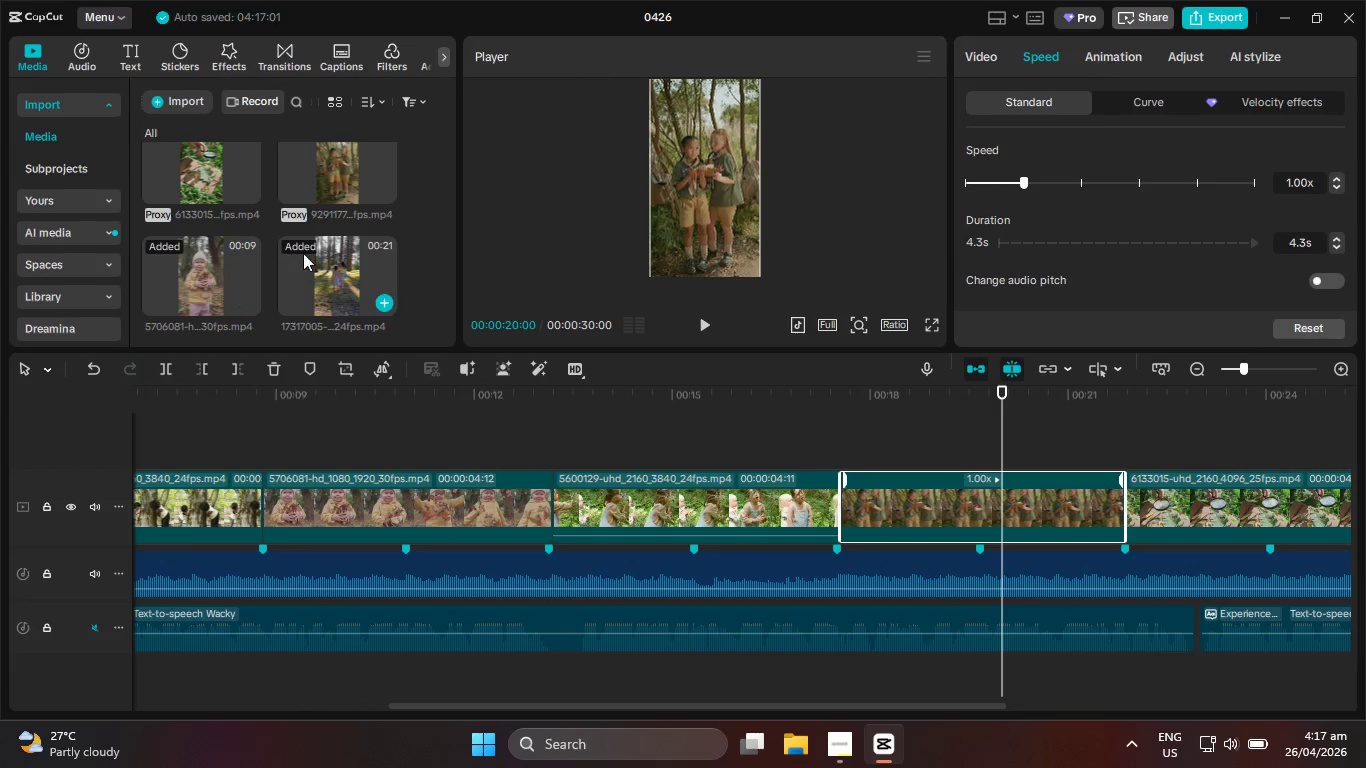 
scroll: coordinate [328, 259], scroll_direction: up, amount: 2.0
 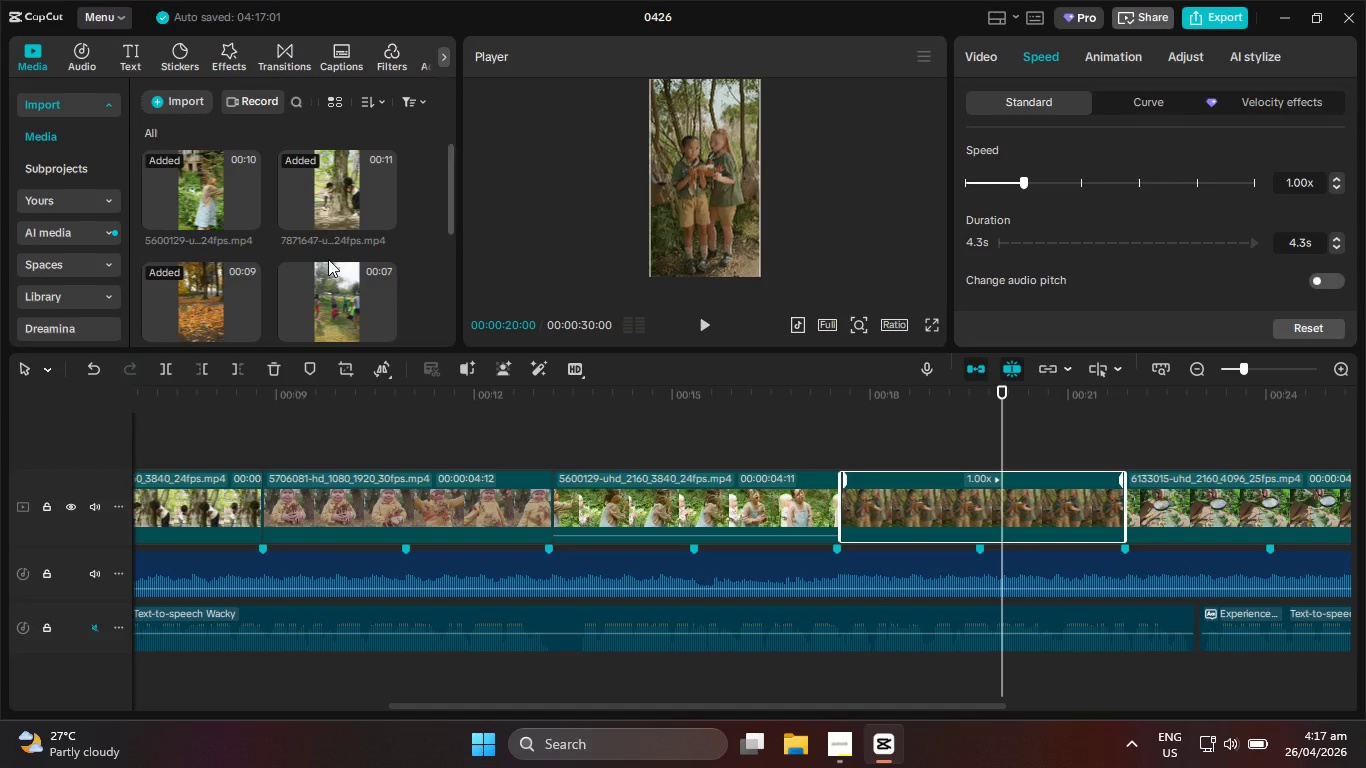 
scroll: coordinate [328, 259], scroll_direction: down, amount: 2.0
 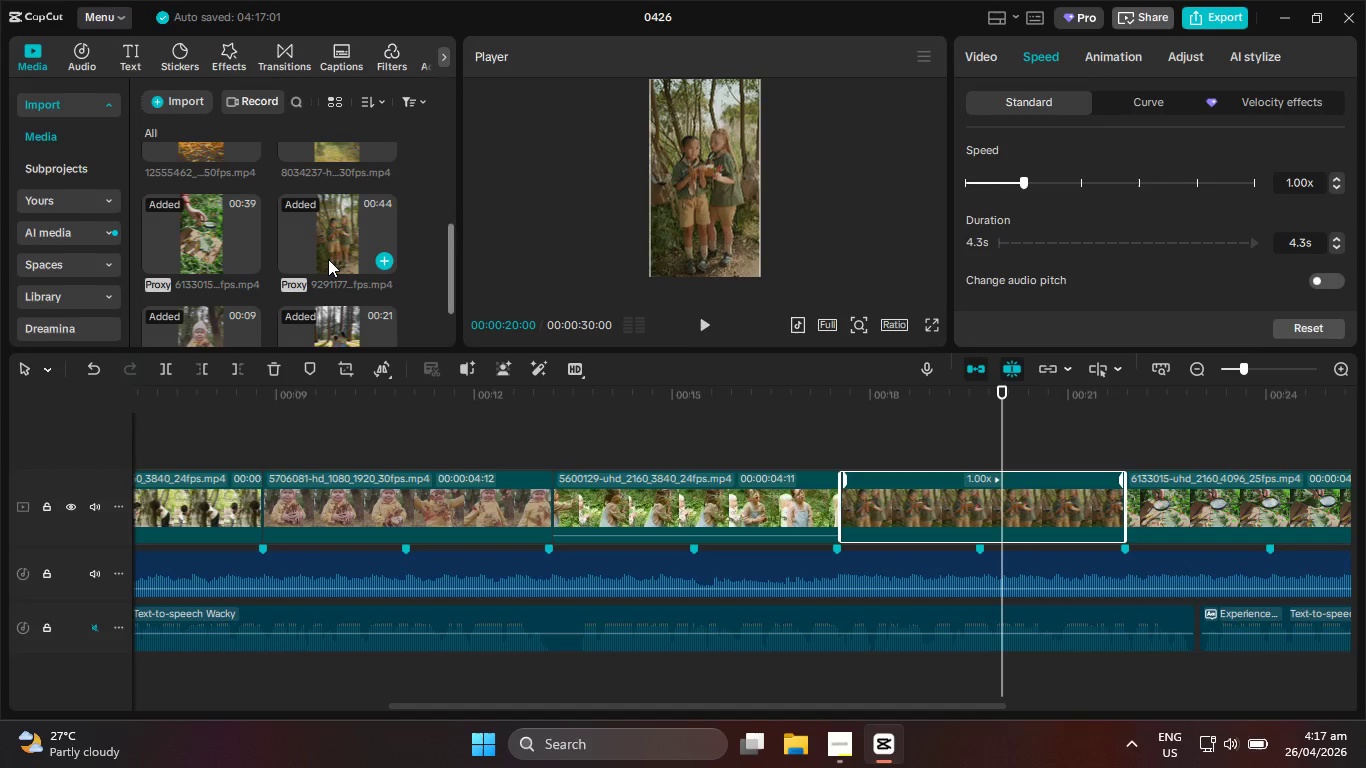 
scroll: coordinate [328, 259], scroll_direction: up, amount: 1.0
 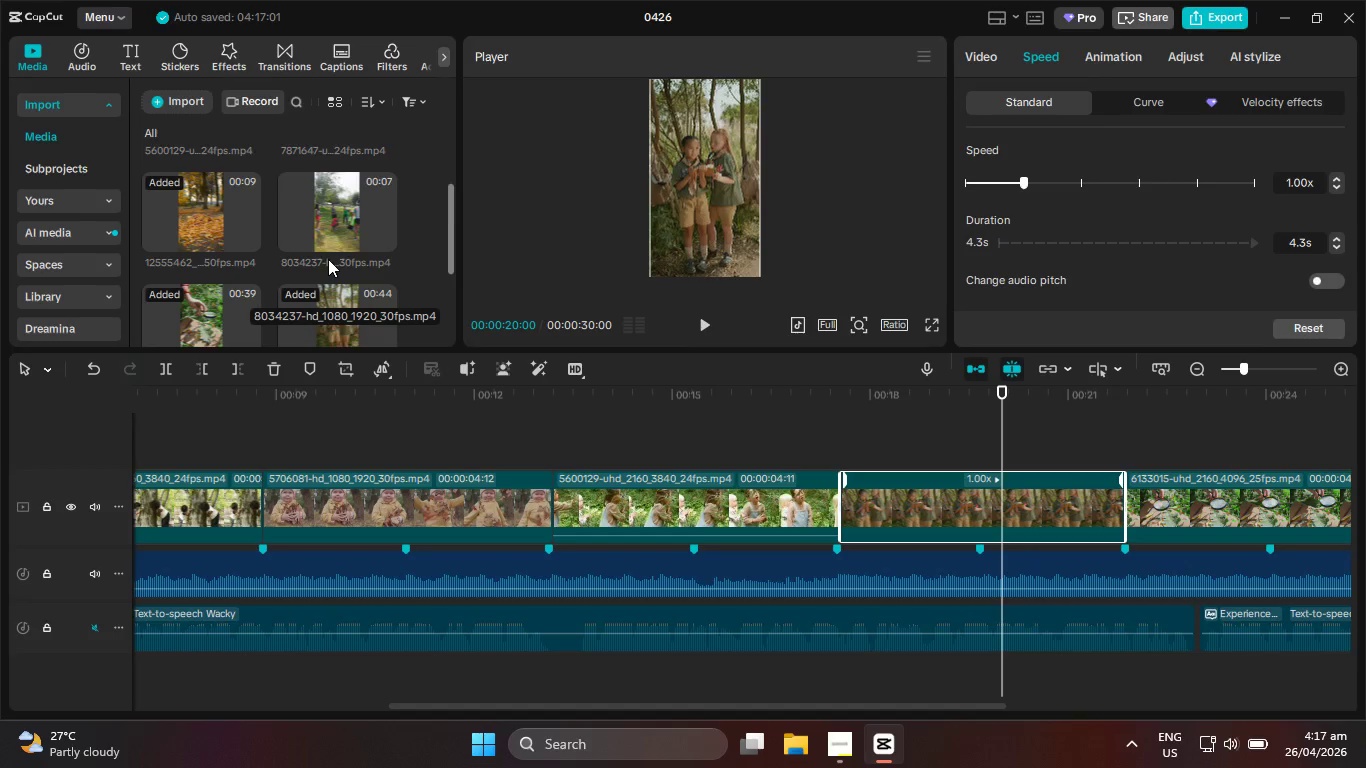 
scroll: coordinate [328, 259], scroll_direction: down, amount: 4.0
 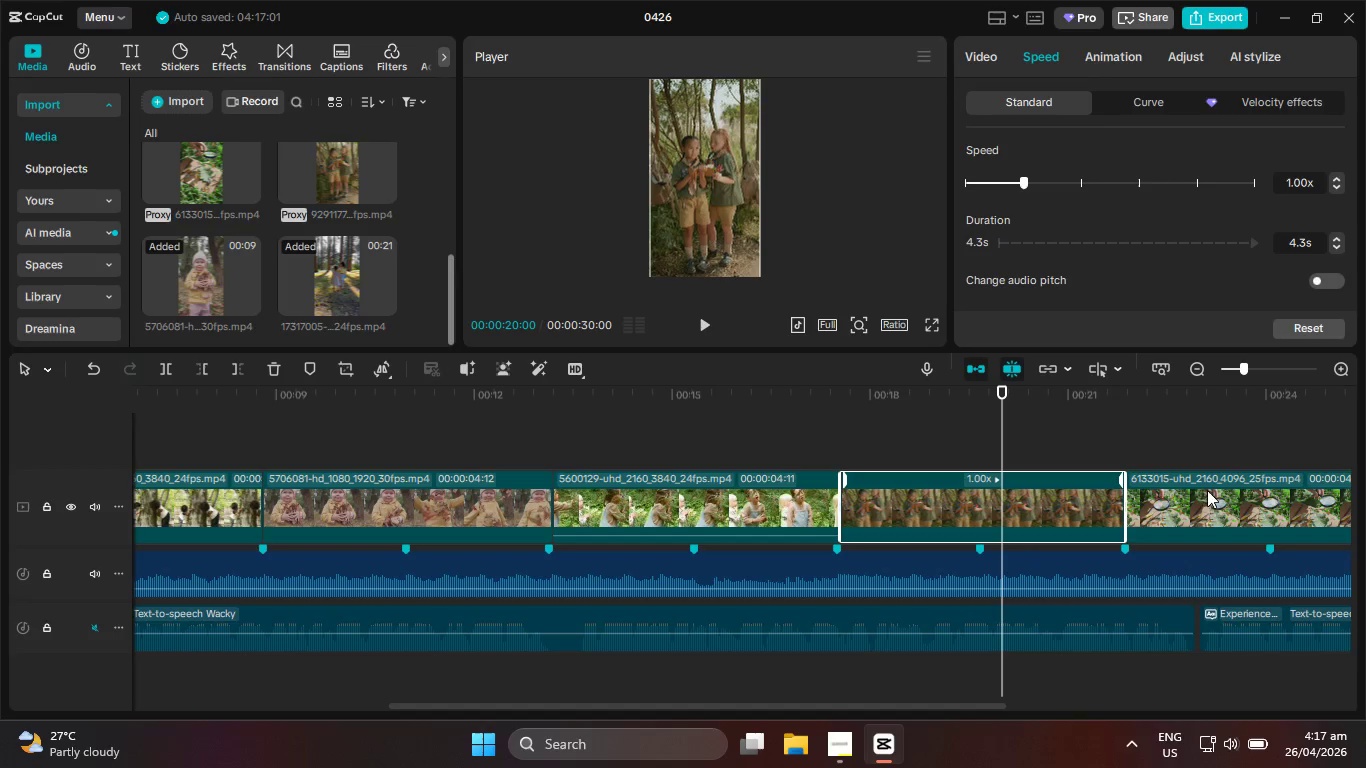 
left_click([1221, 494])
 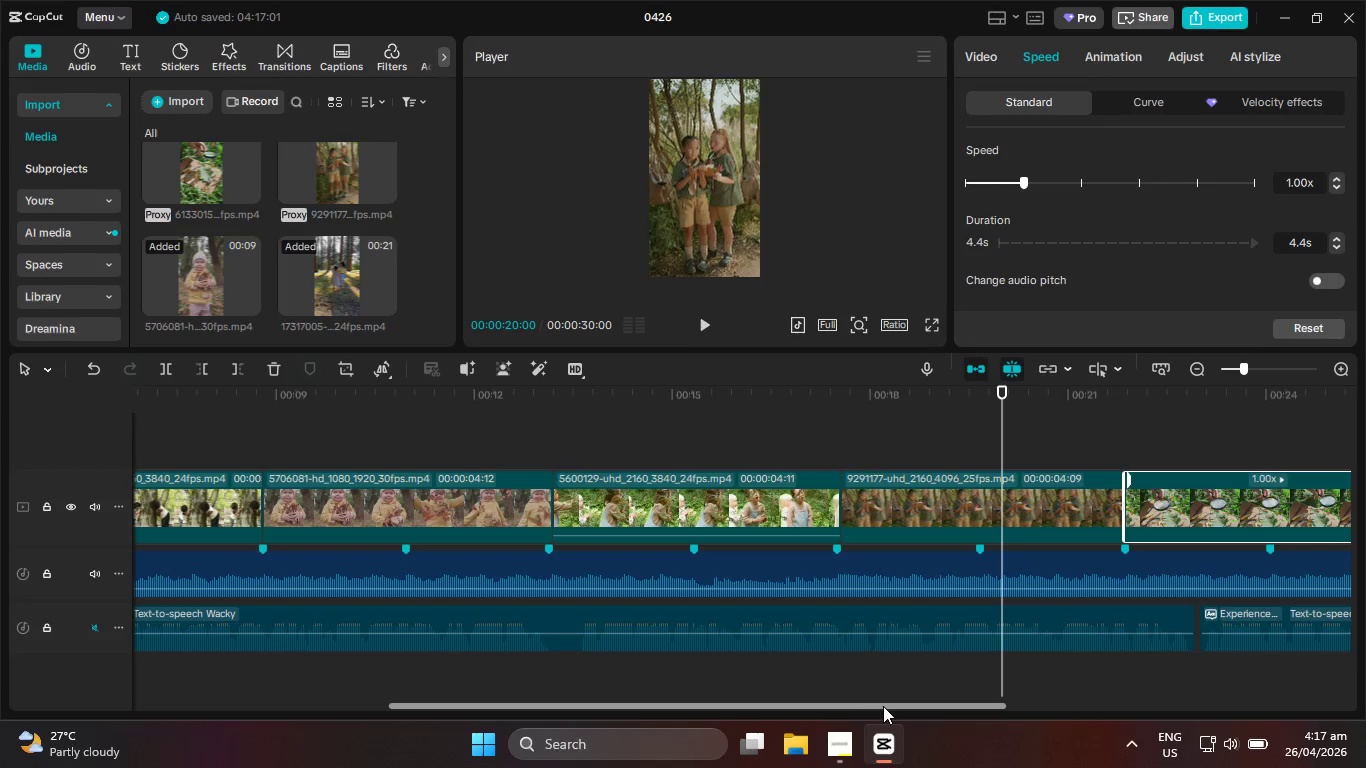 
left_click_drag(start_coordinate=[889, 706], to_coordinate=[1365, 688])
 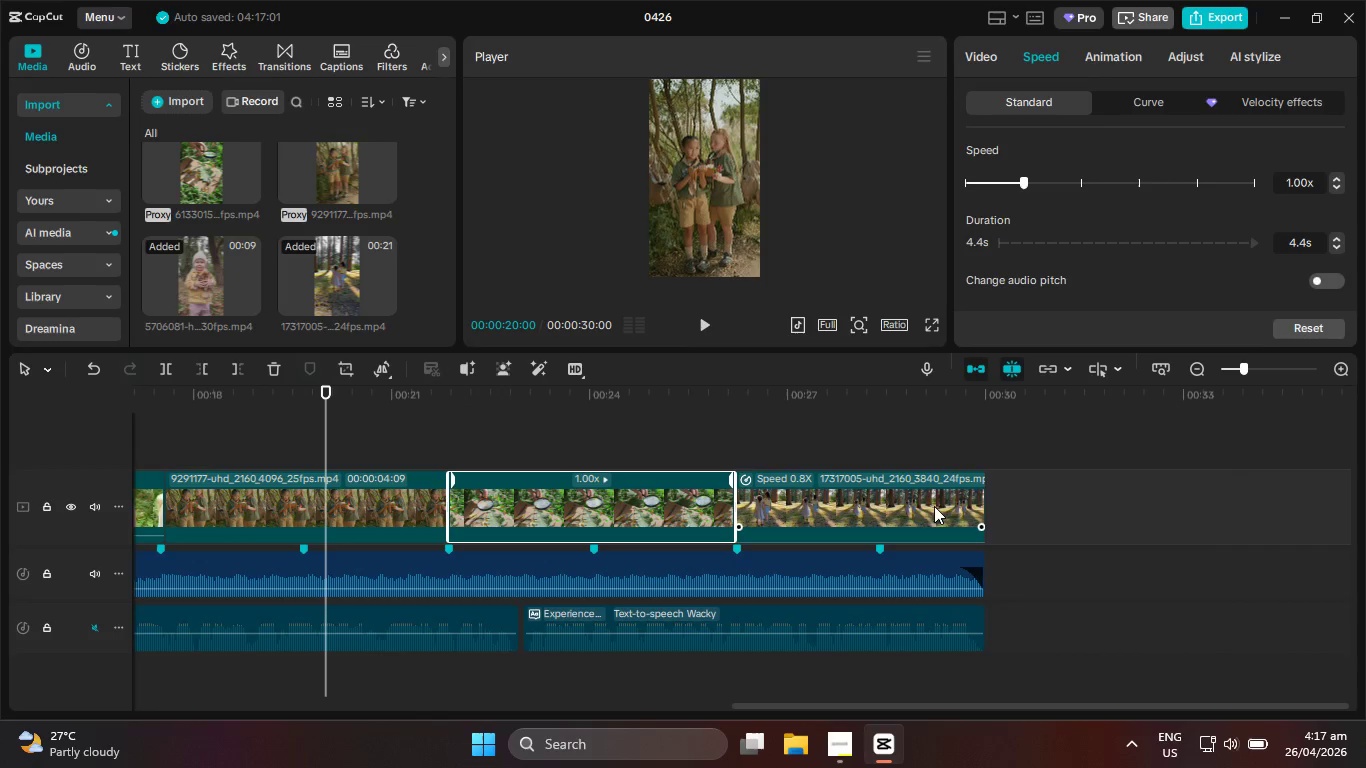 
left_click([923, 500])
 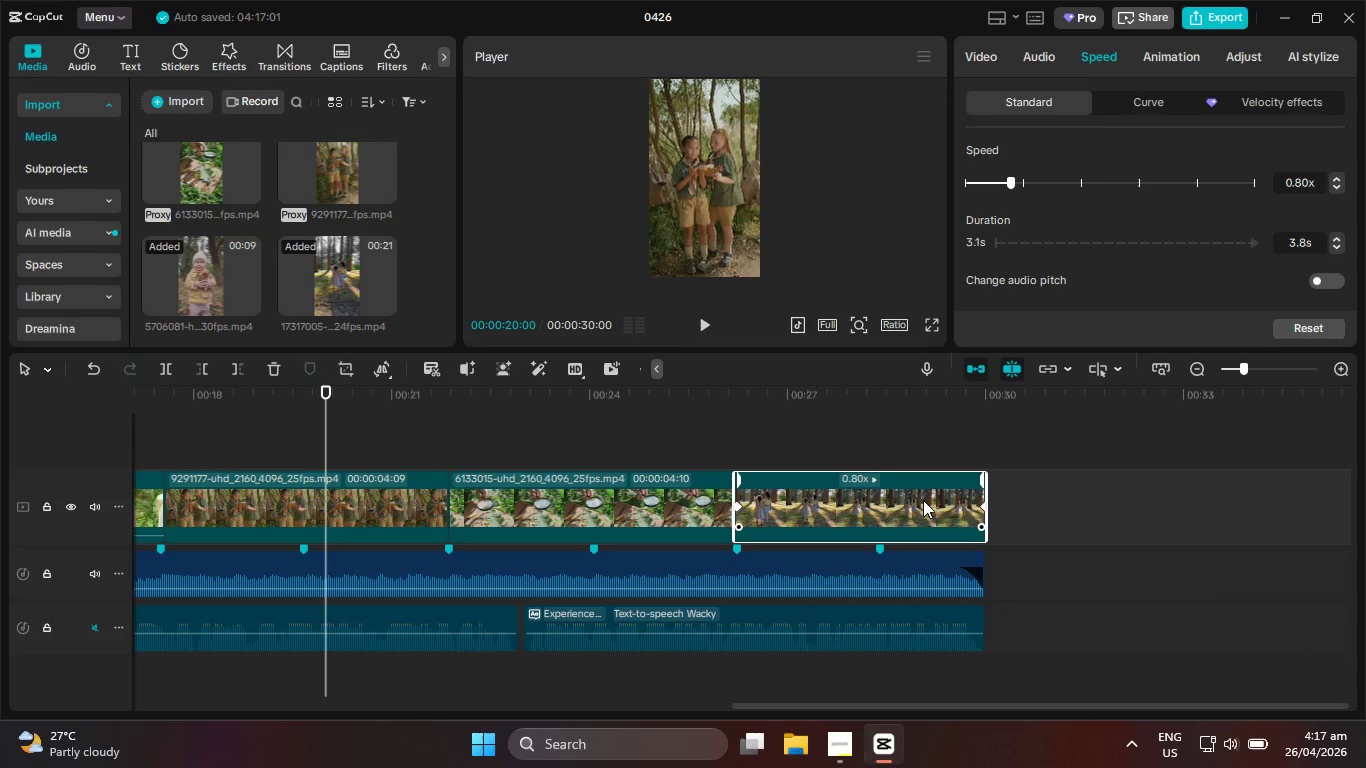 
key(Backspace)
 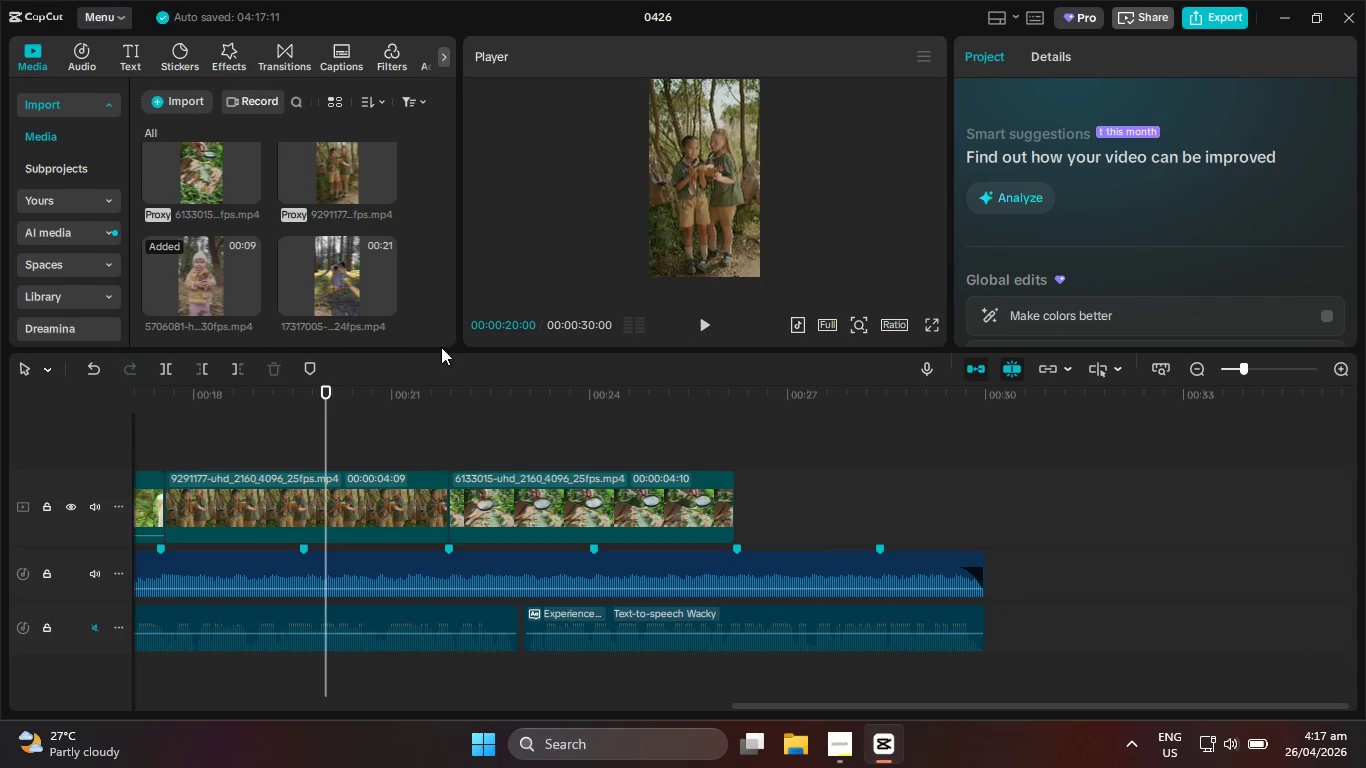 
scroll: coordinate [427, 342], scroll_direction: up, amount: 3.0
 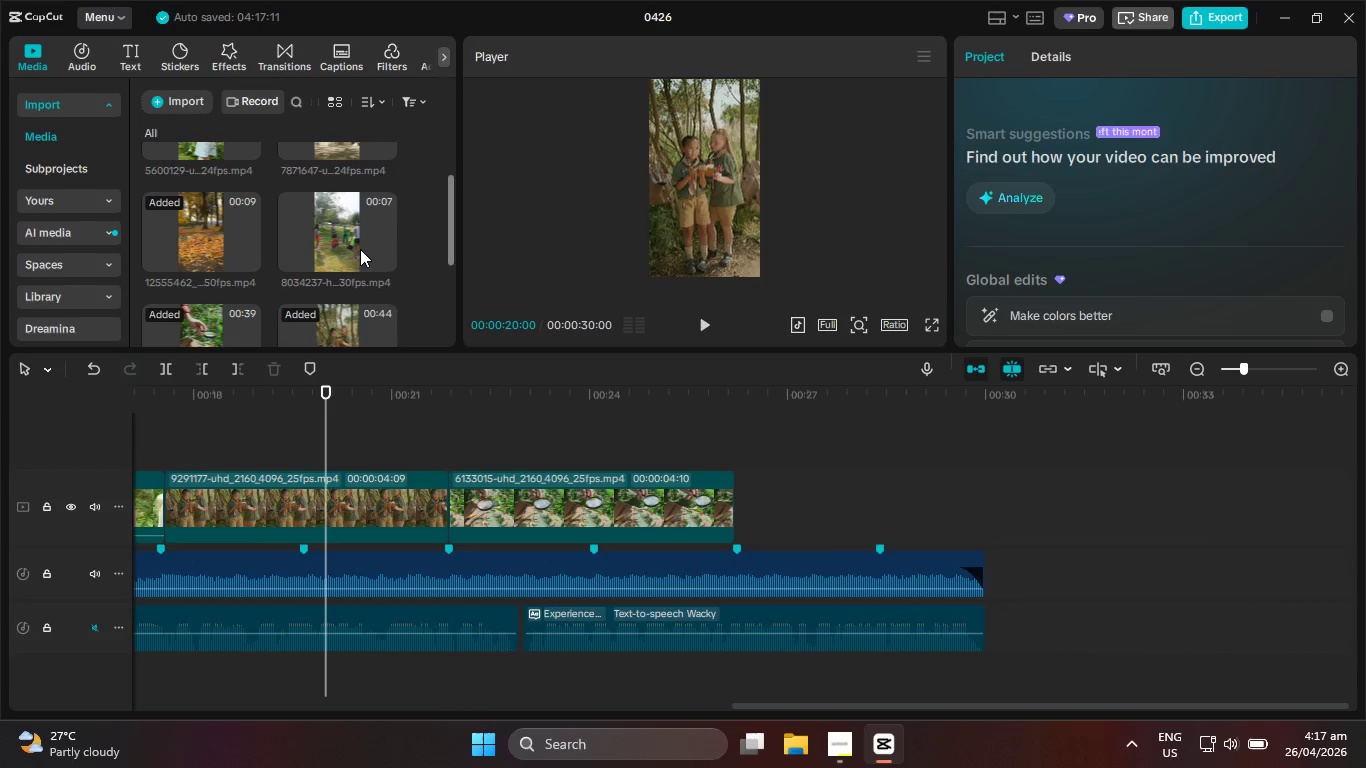 
left_click_drag(start_coordinate=[358, 240], to_coordinate=[786, 504])
 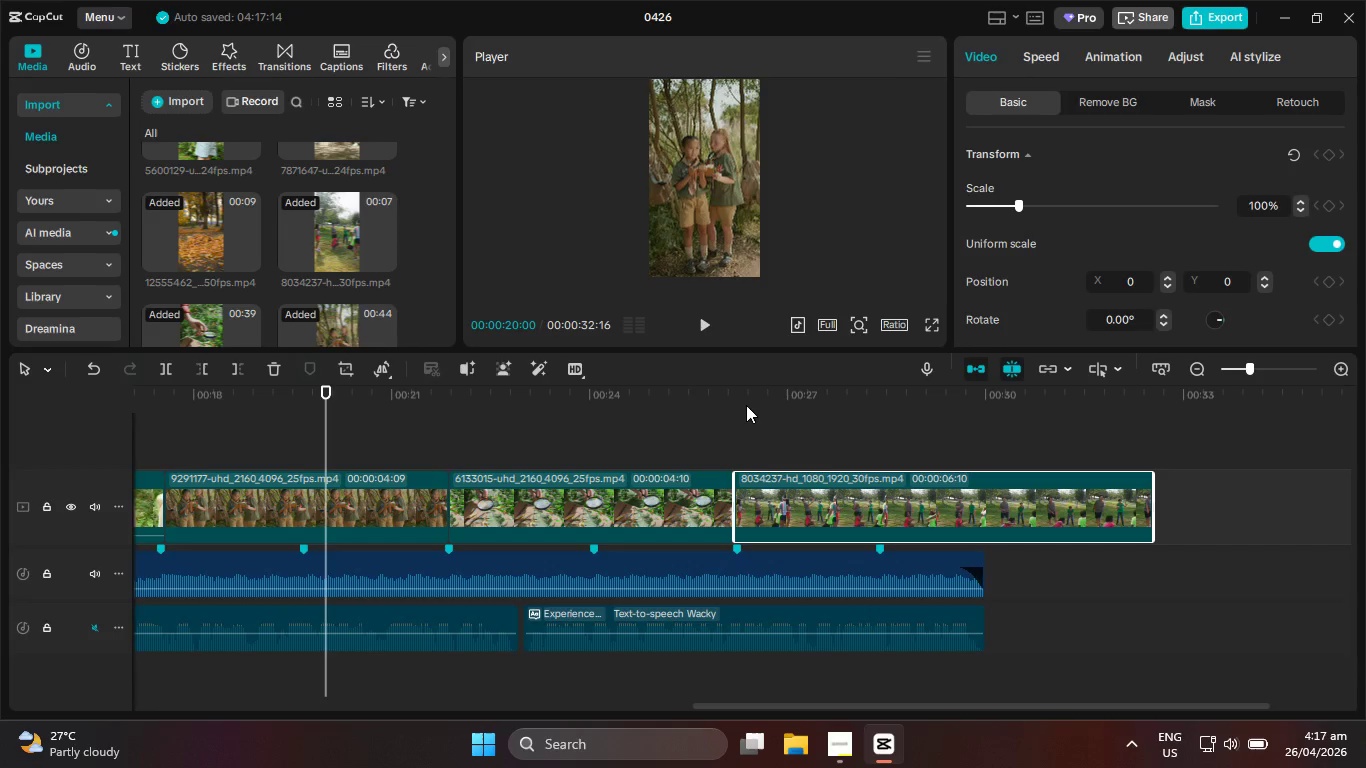 
left_click_drag(start_coordinate=[746, 394], to_coordinate=[737, 393])
 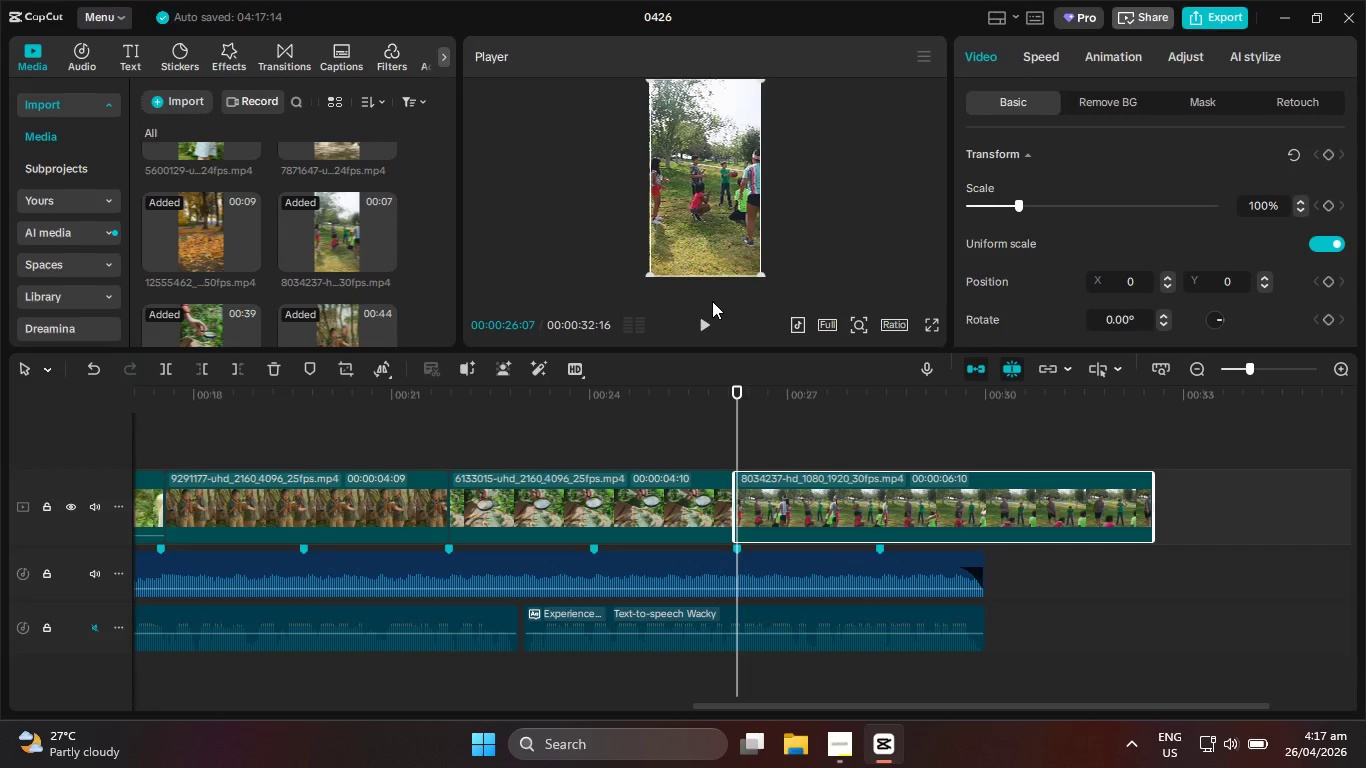 
double_click([712, 301])
 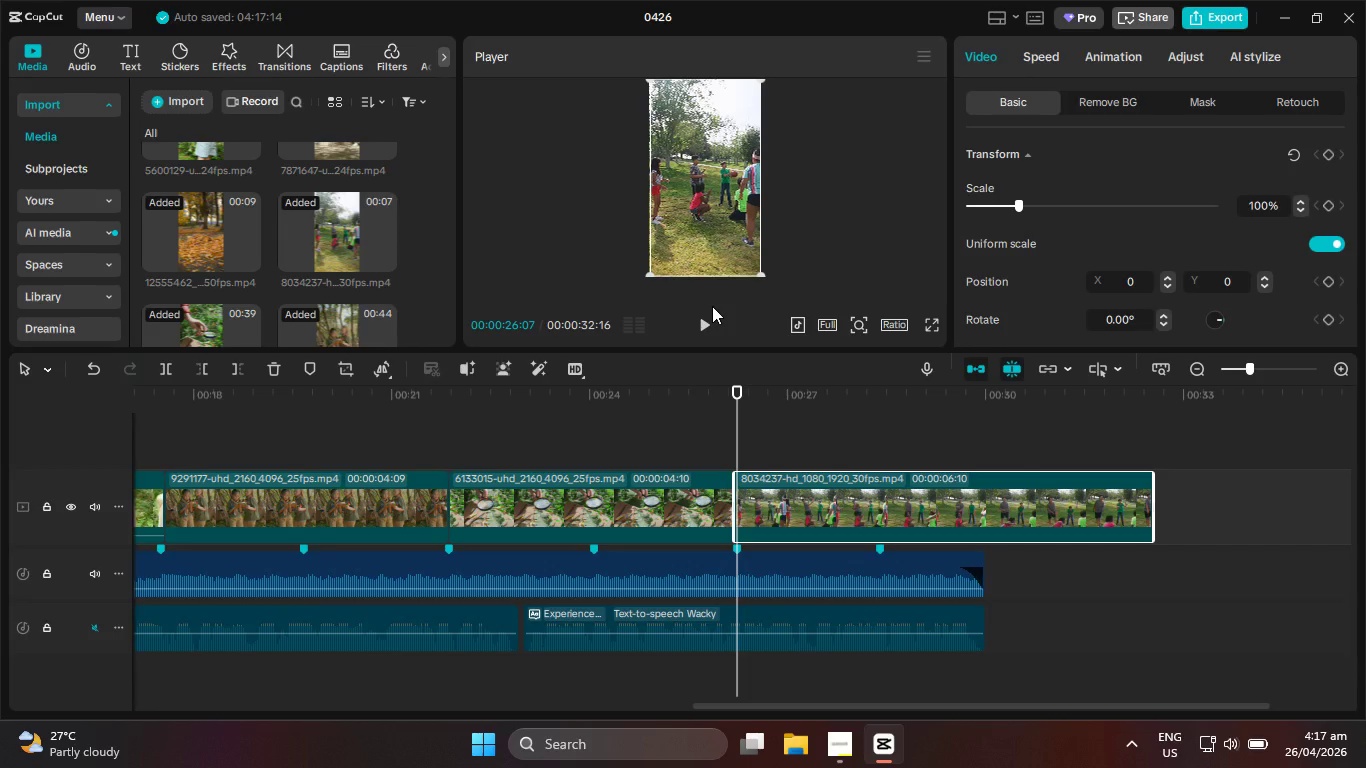 
triple_click([712, 306])
 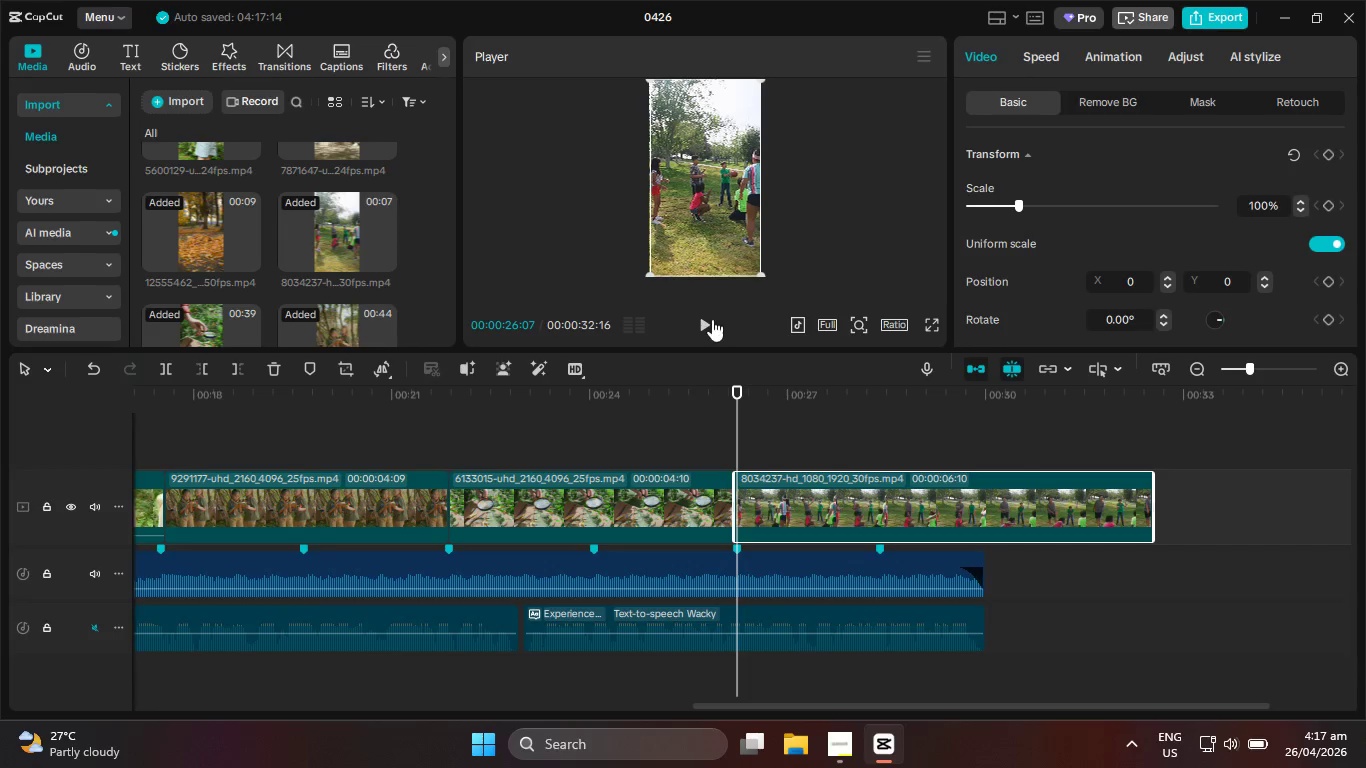 
left_click([709, 330])
 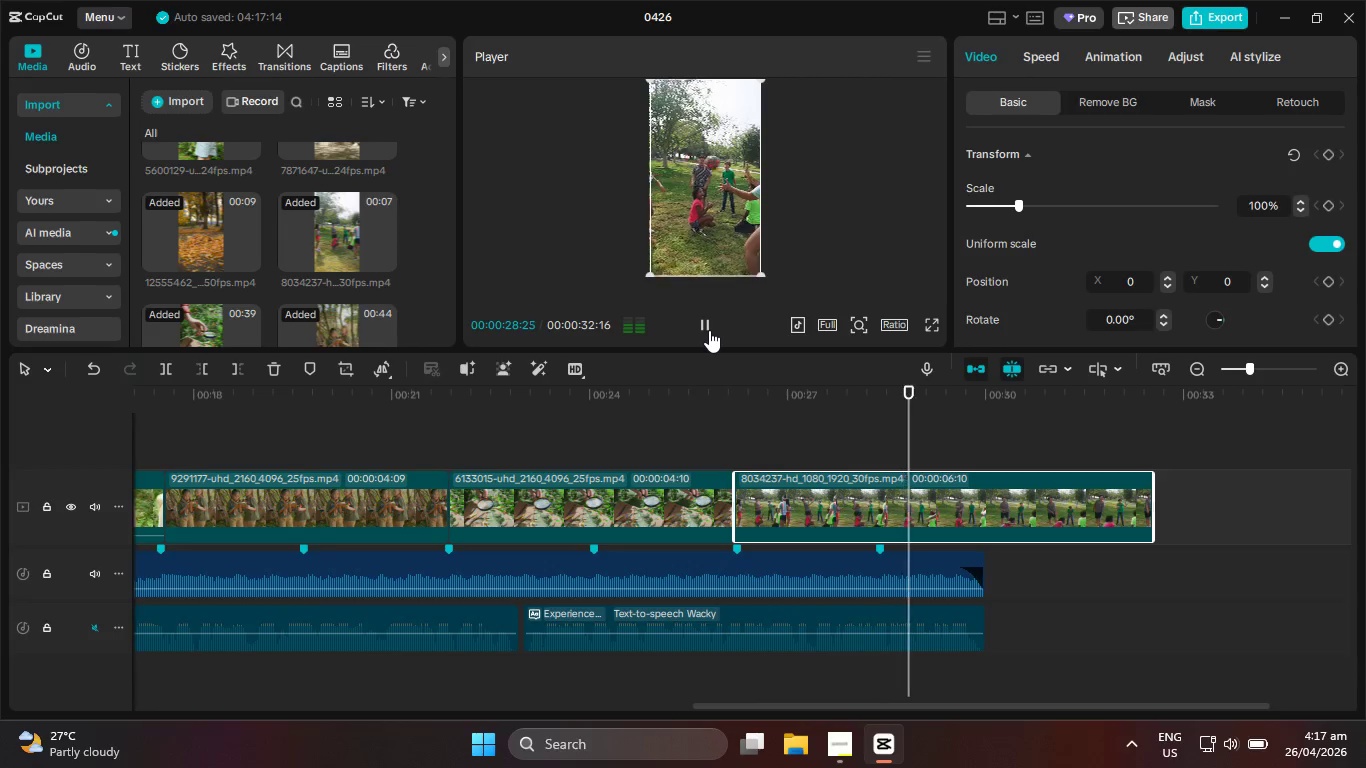 
left_click([709, 330])
 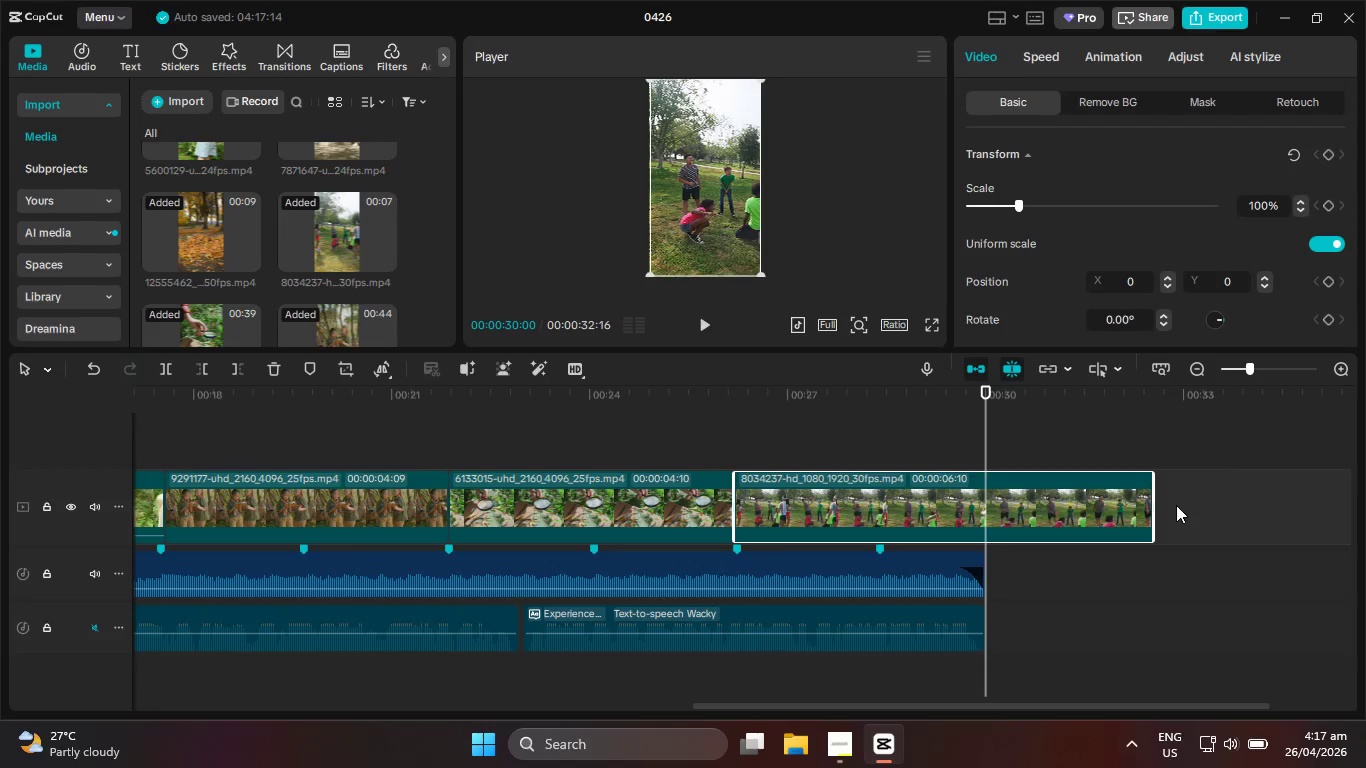 
left_click_drag(start_coordinate=[1153, 491], to_coordinate=[981, 502])
 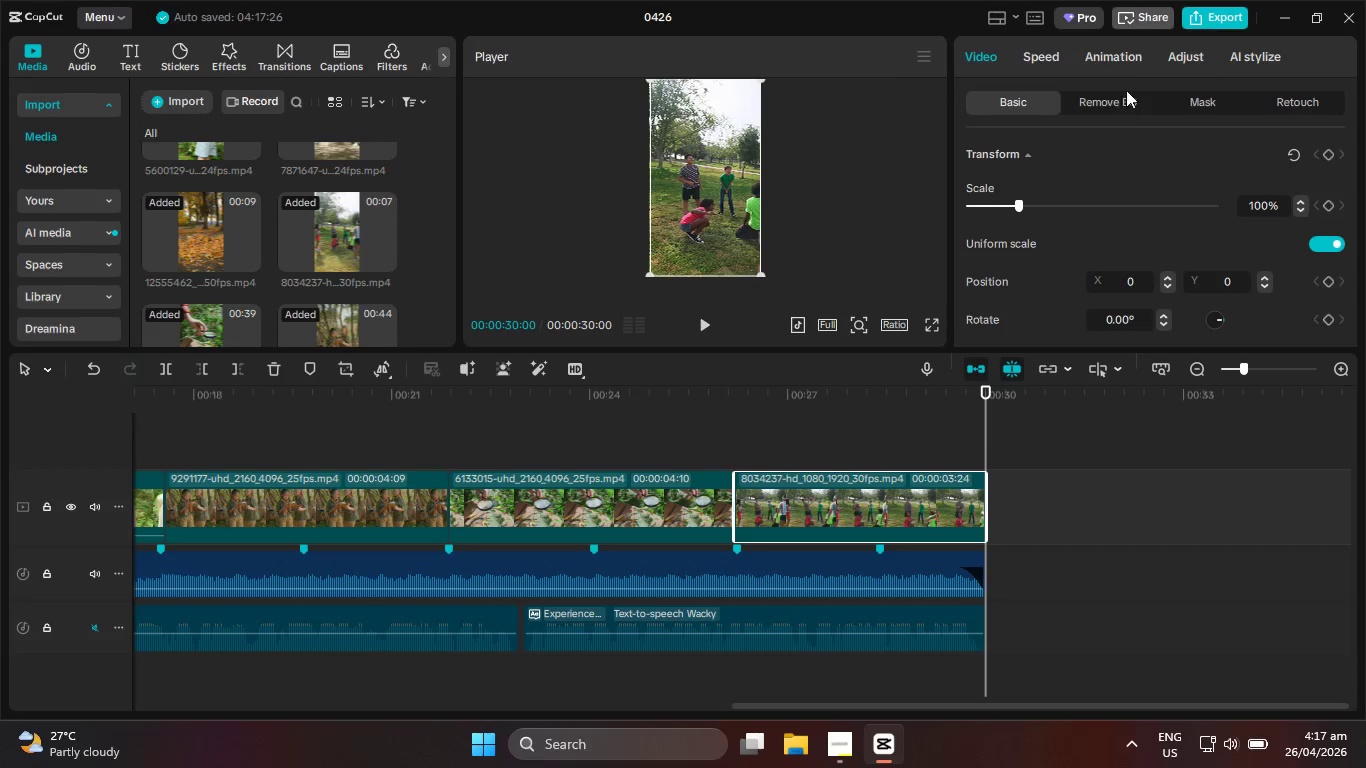 
left_click([1118, 66])
 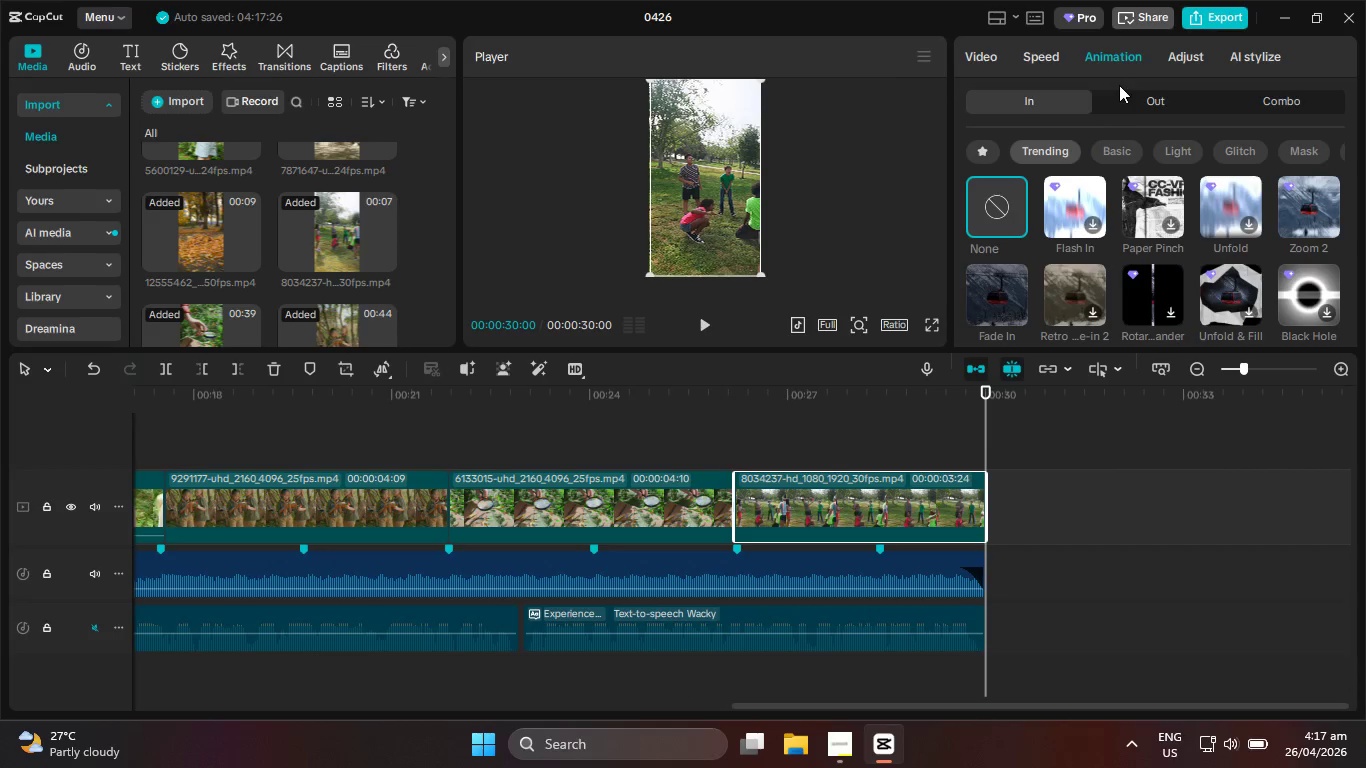 
left_click([1134, 105])
 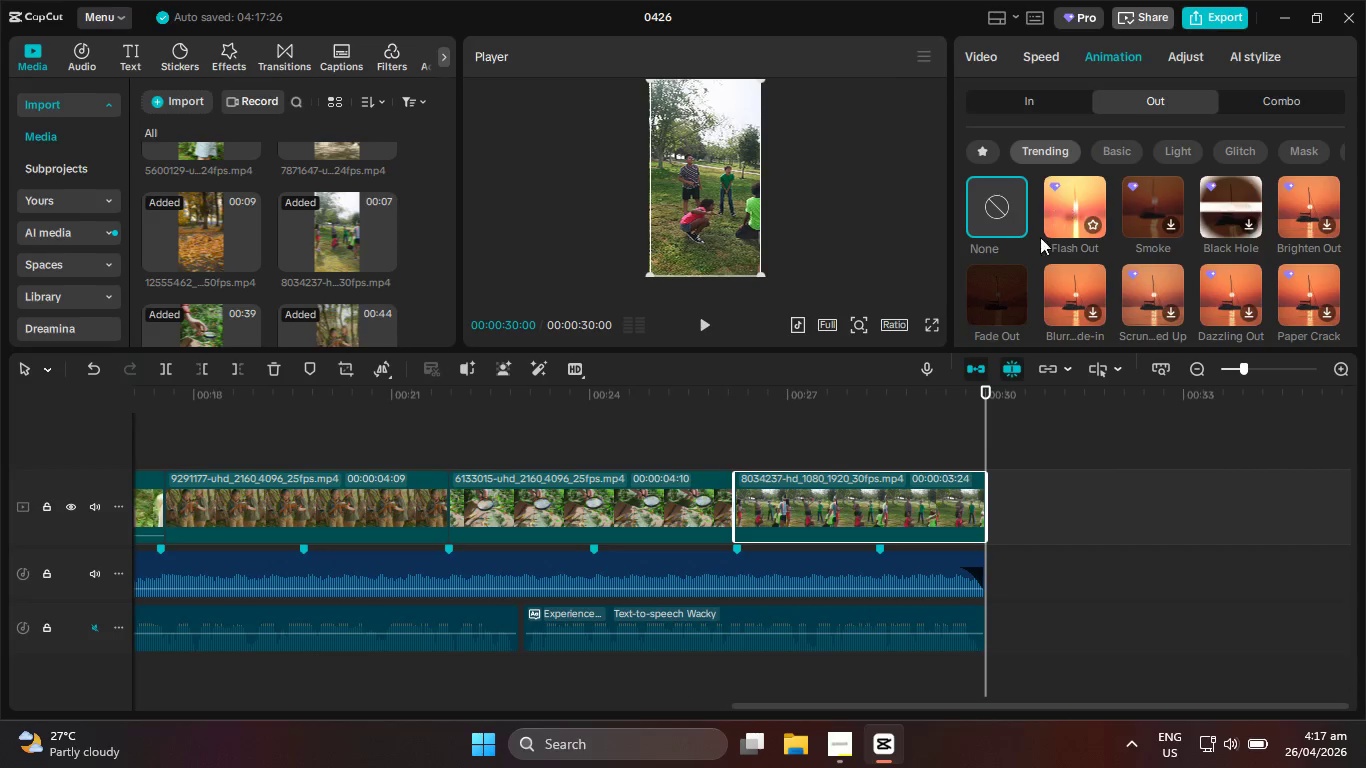 
left_click([999, 292])
 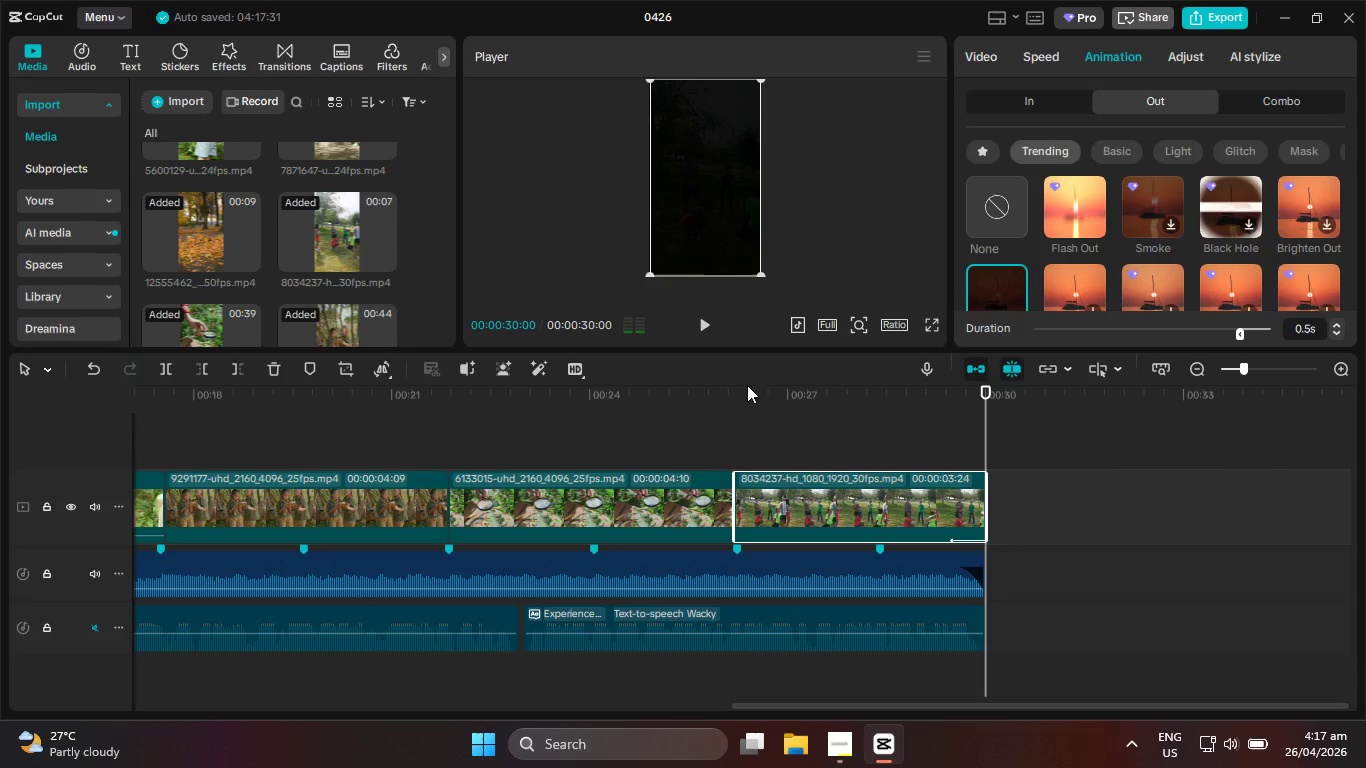 
left_click_drag(start_coordinate=[751, 398], to_coordinate=[0, 390])
 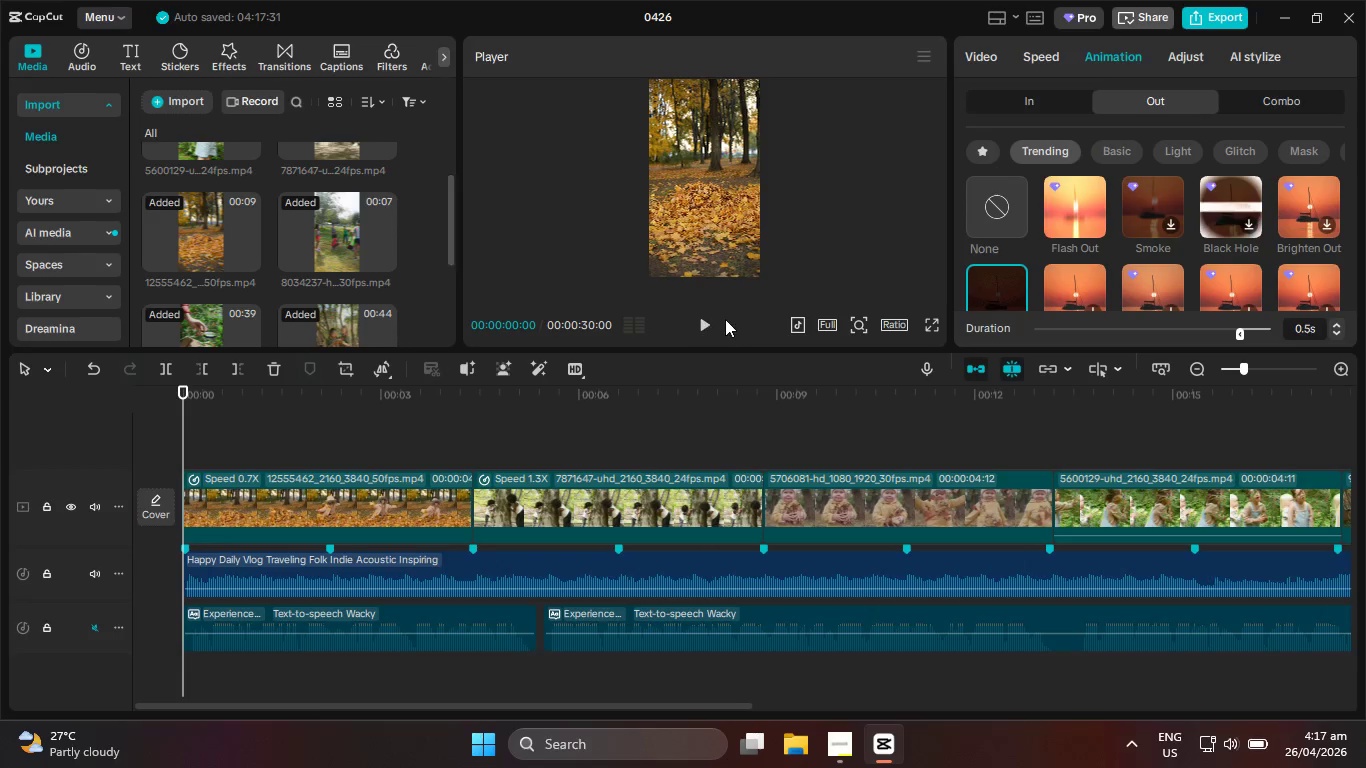 
left_click([703, 330])
 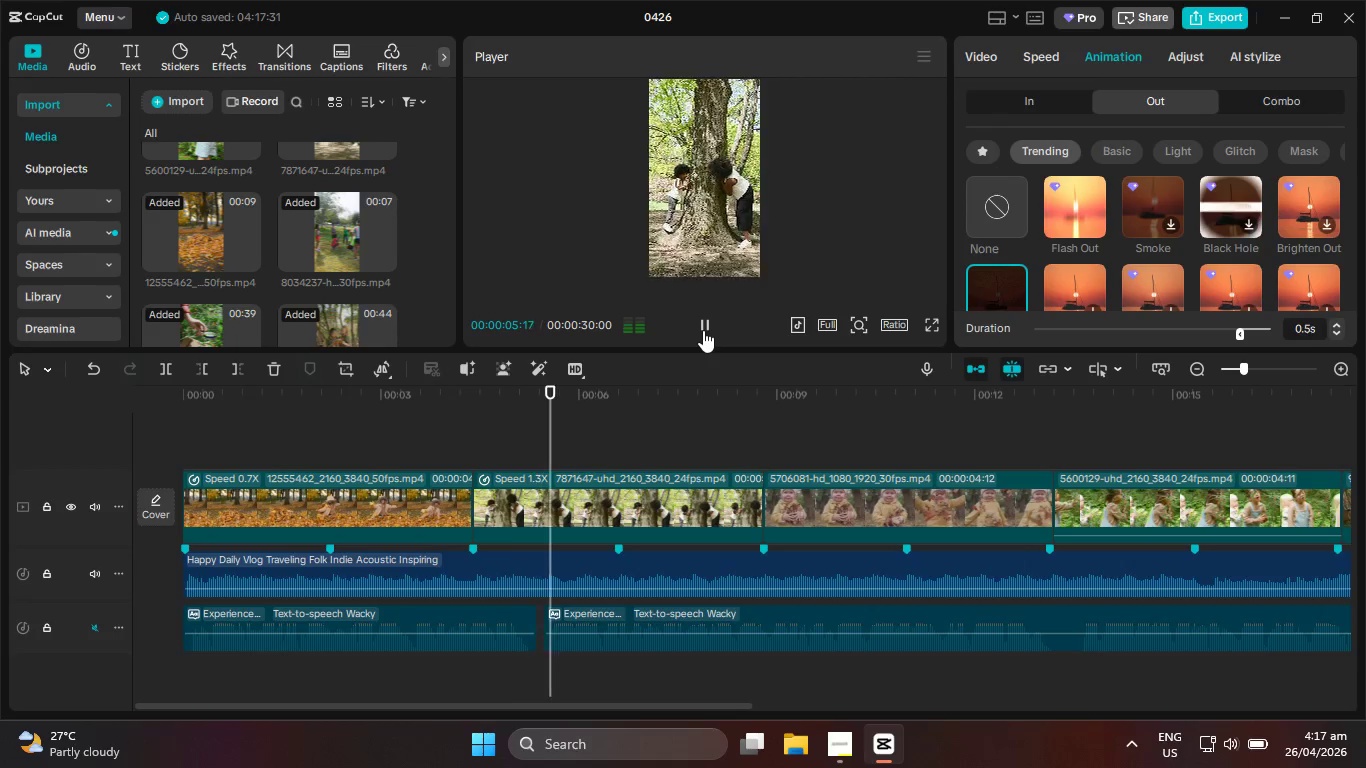 
wait(10.83)
 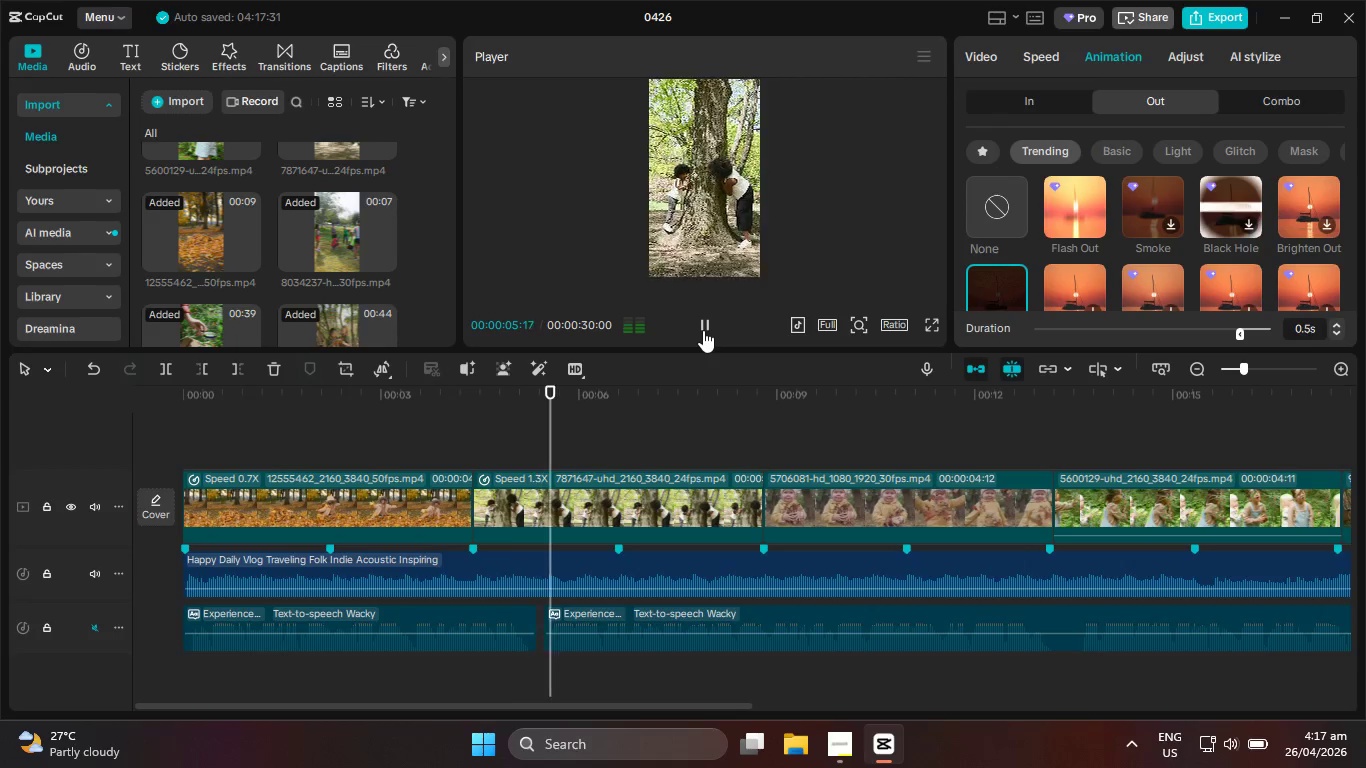 
left_click_drag(start_coordinate=[663, 708], to_coordinate=[850, 713])
 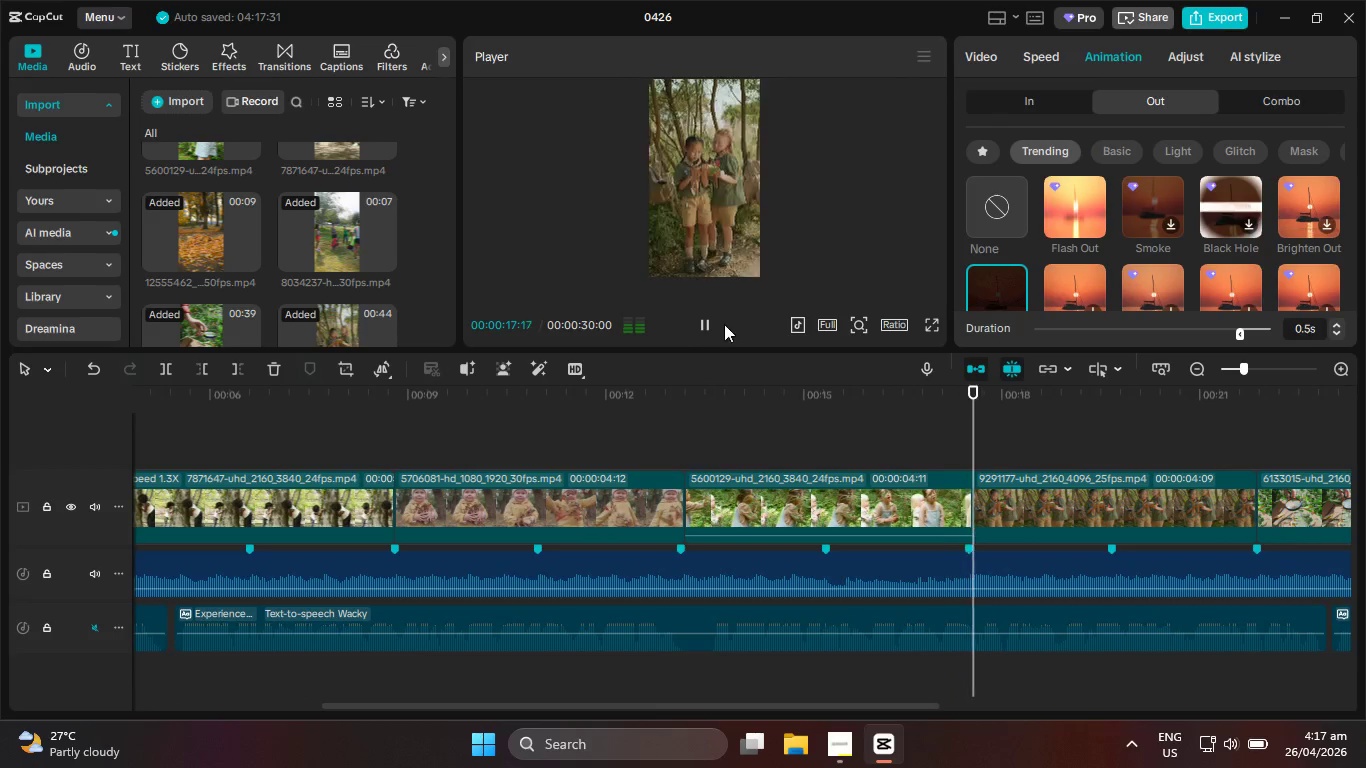 
left_click([702, 328])
 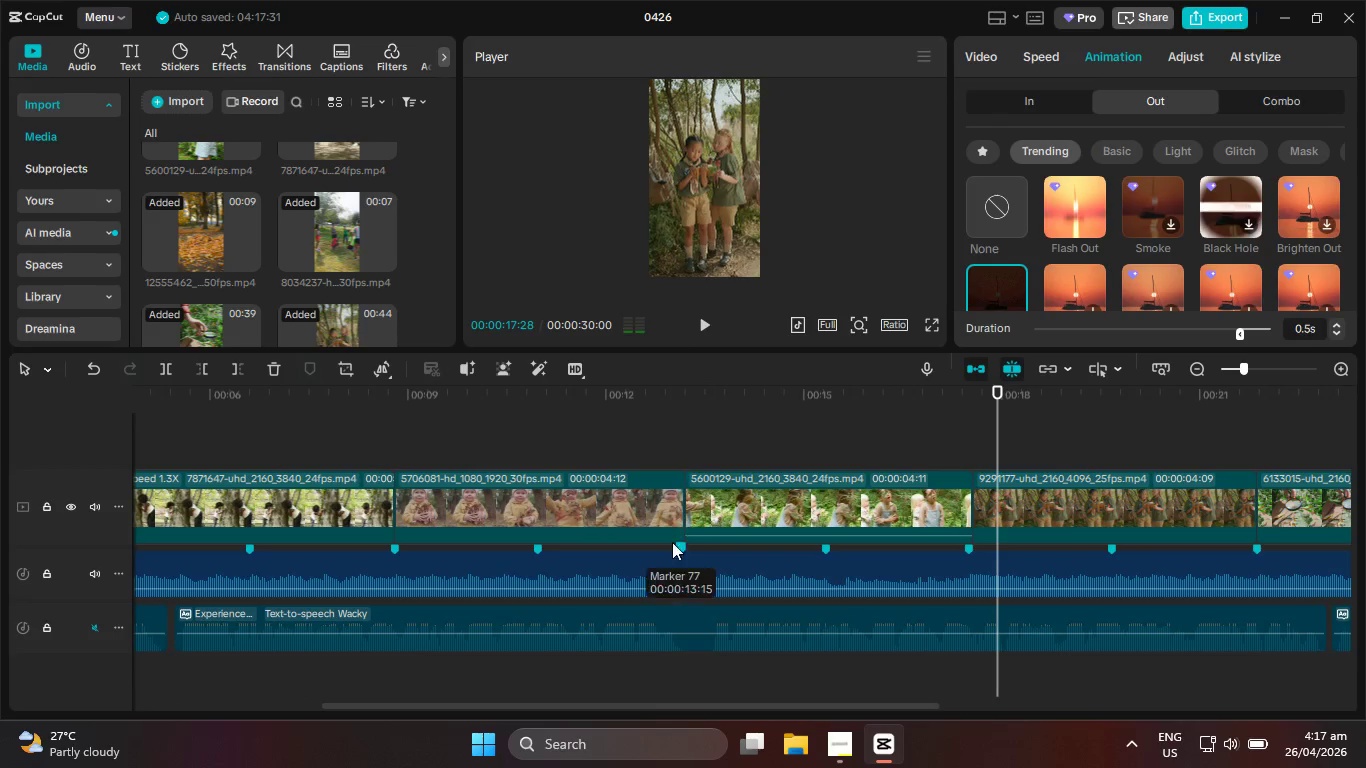 
left_click([656, 516])
 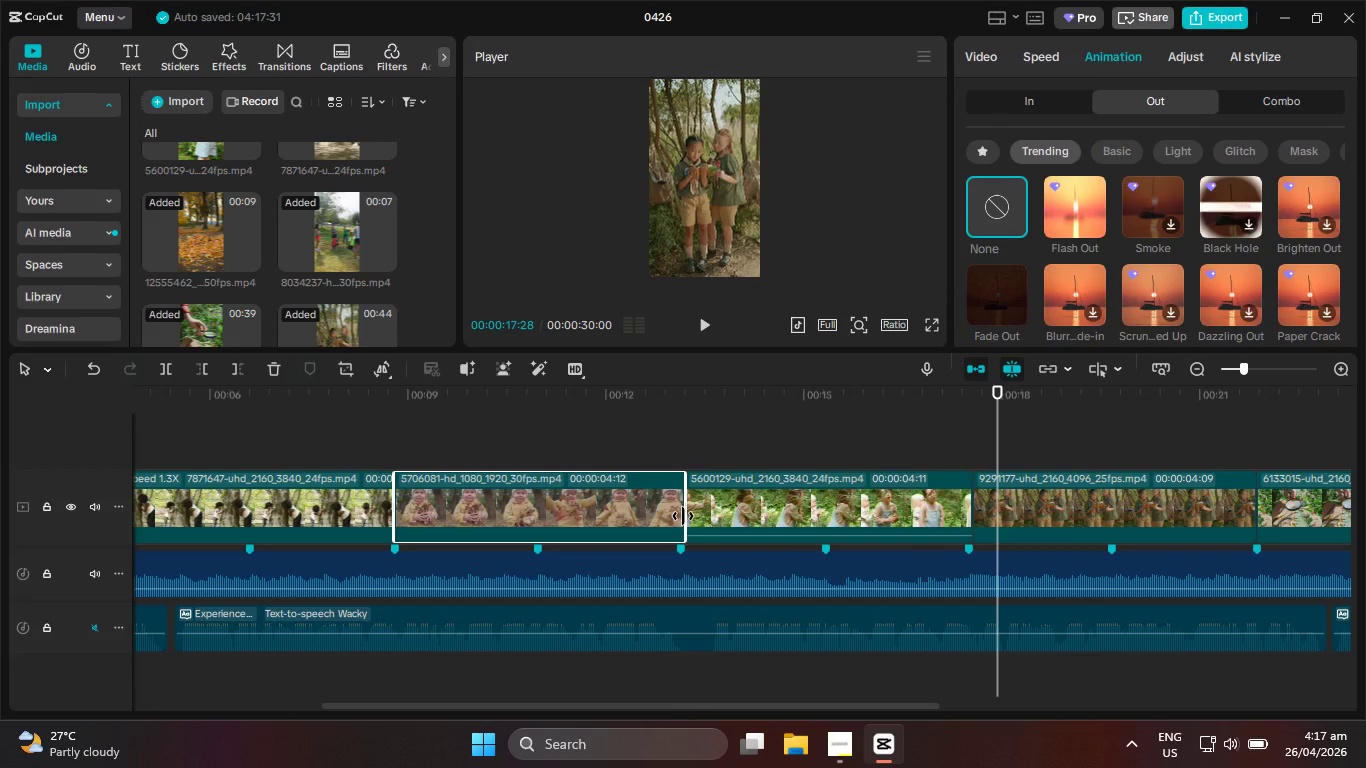 
left_click_drag(start_coordinate=[683, 516], to_coordinate=[678, 516])
 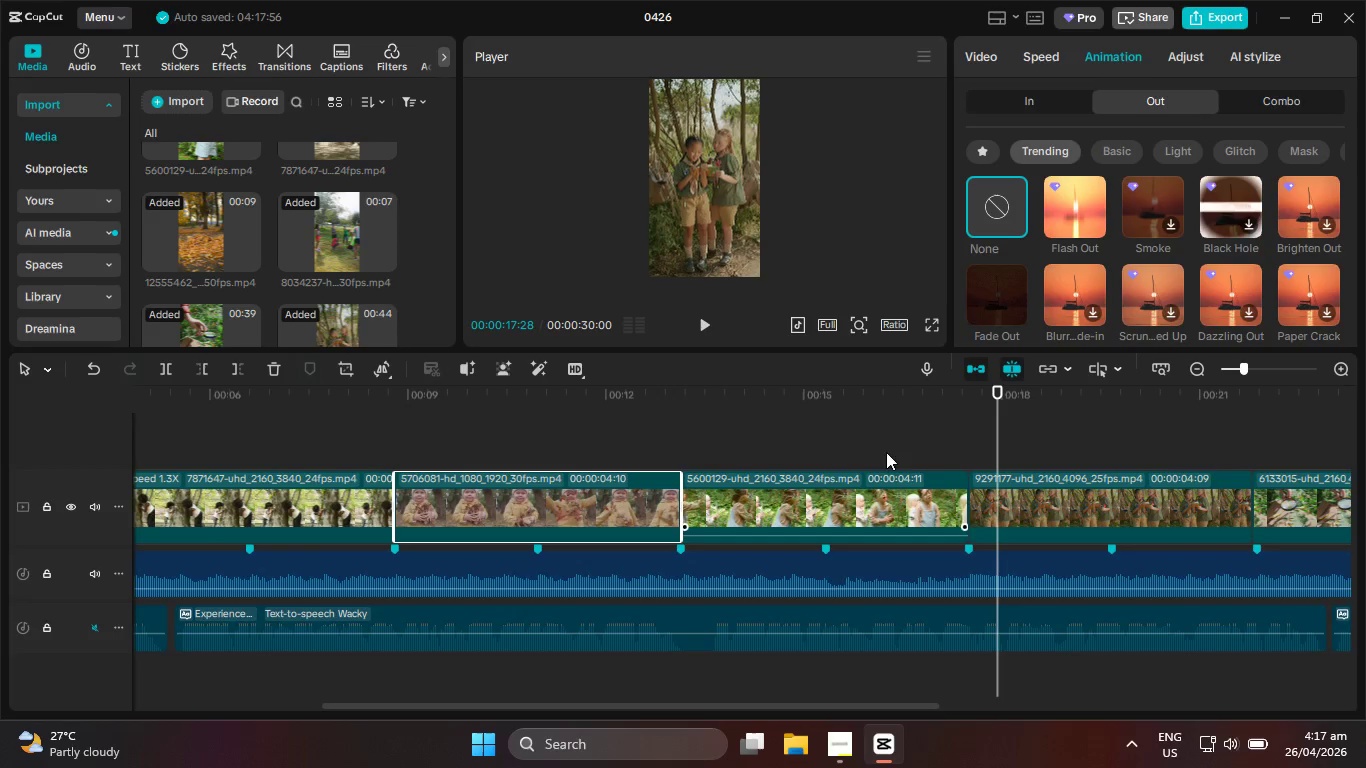 
left_click_drag(start_coordinate=[799, 393], to_coordinate=[672, 413])
 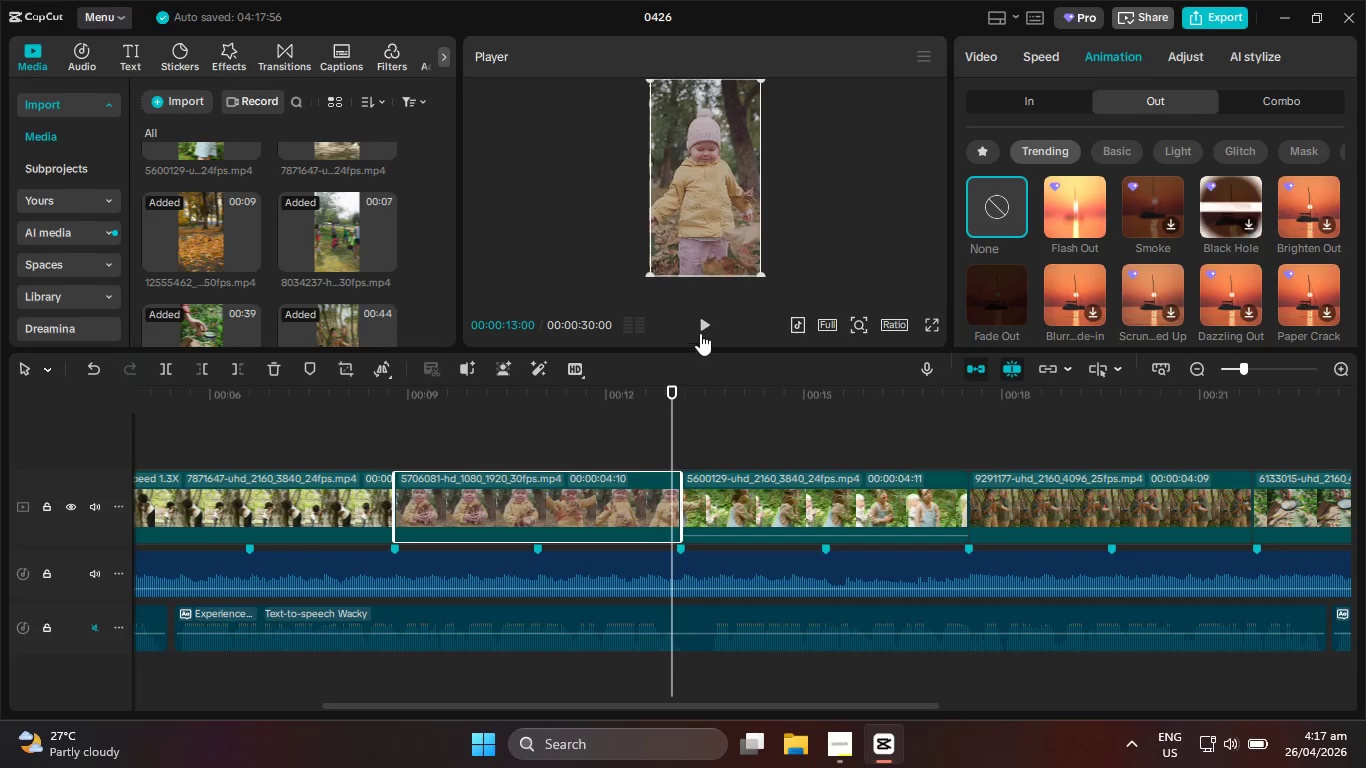 
left_click([703, 324])
 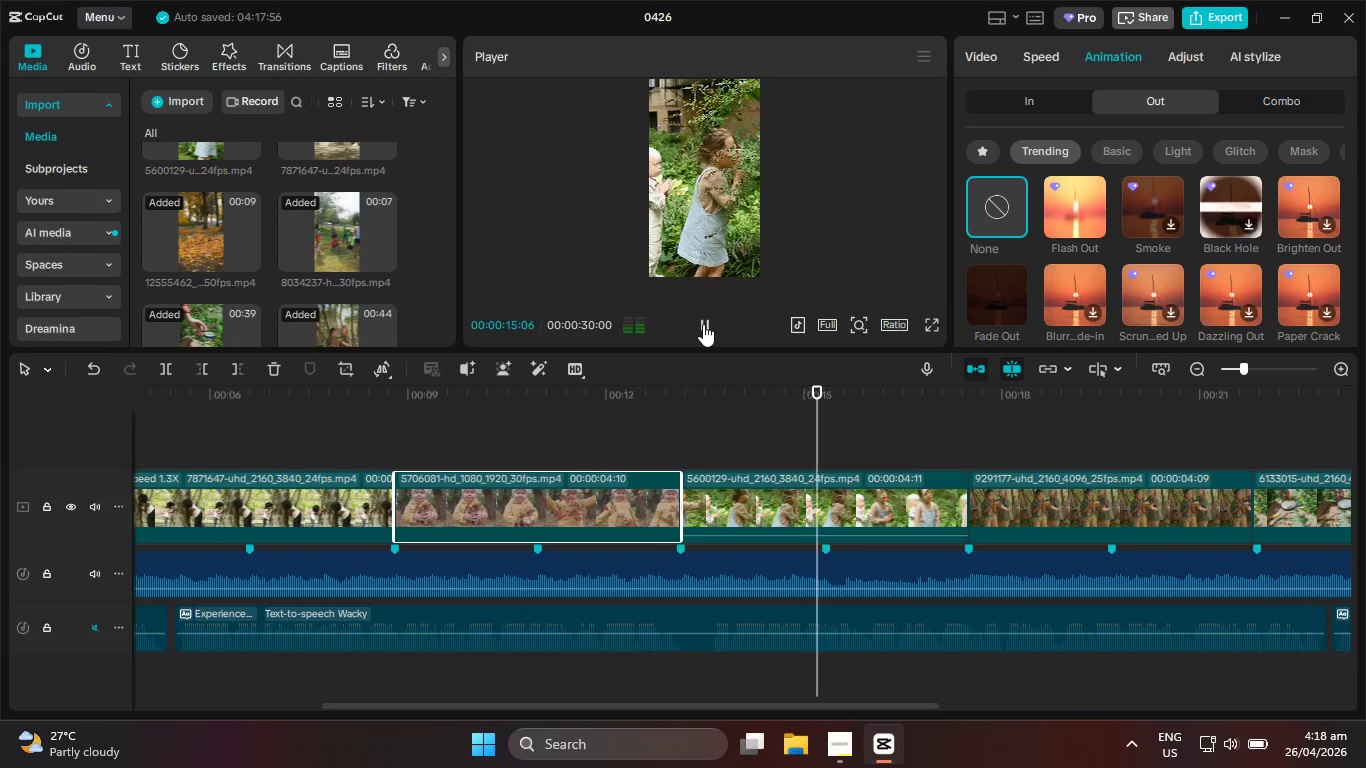 
left_click_drag(start_coordinate=[699, 708], to_coordinate=[278, 719])
 